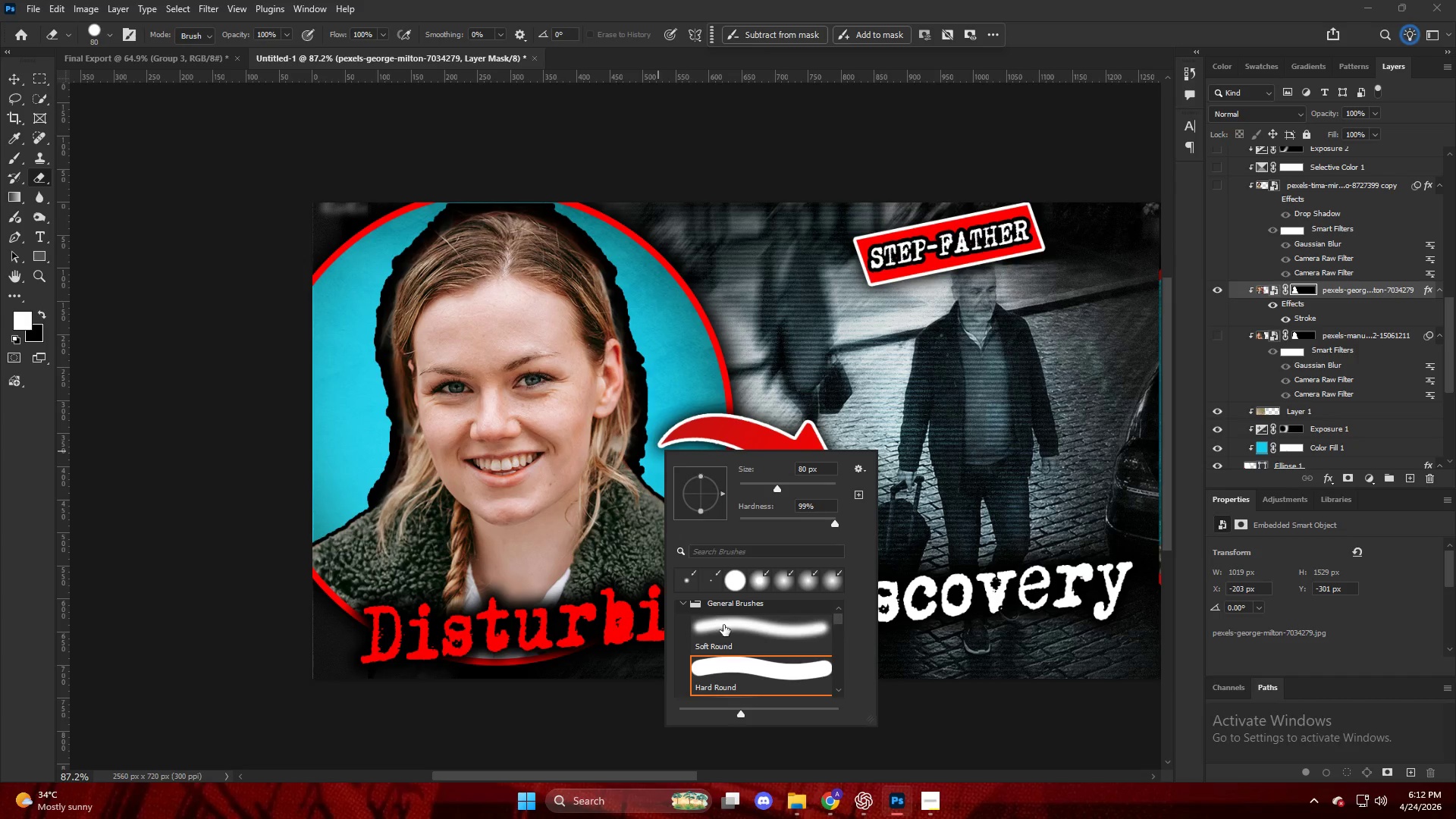 
left_click([722, 639])
 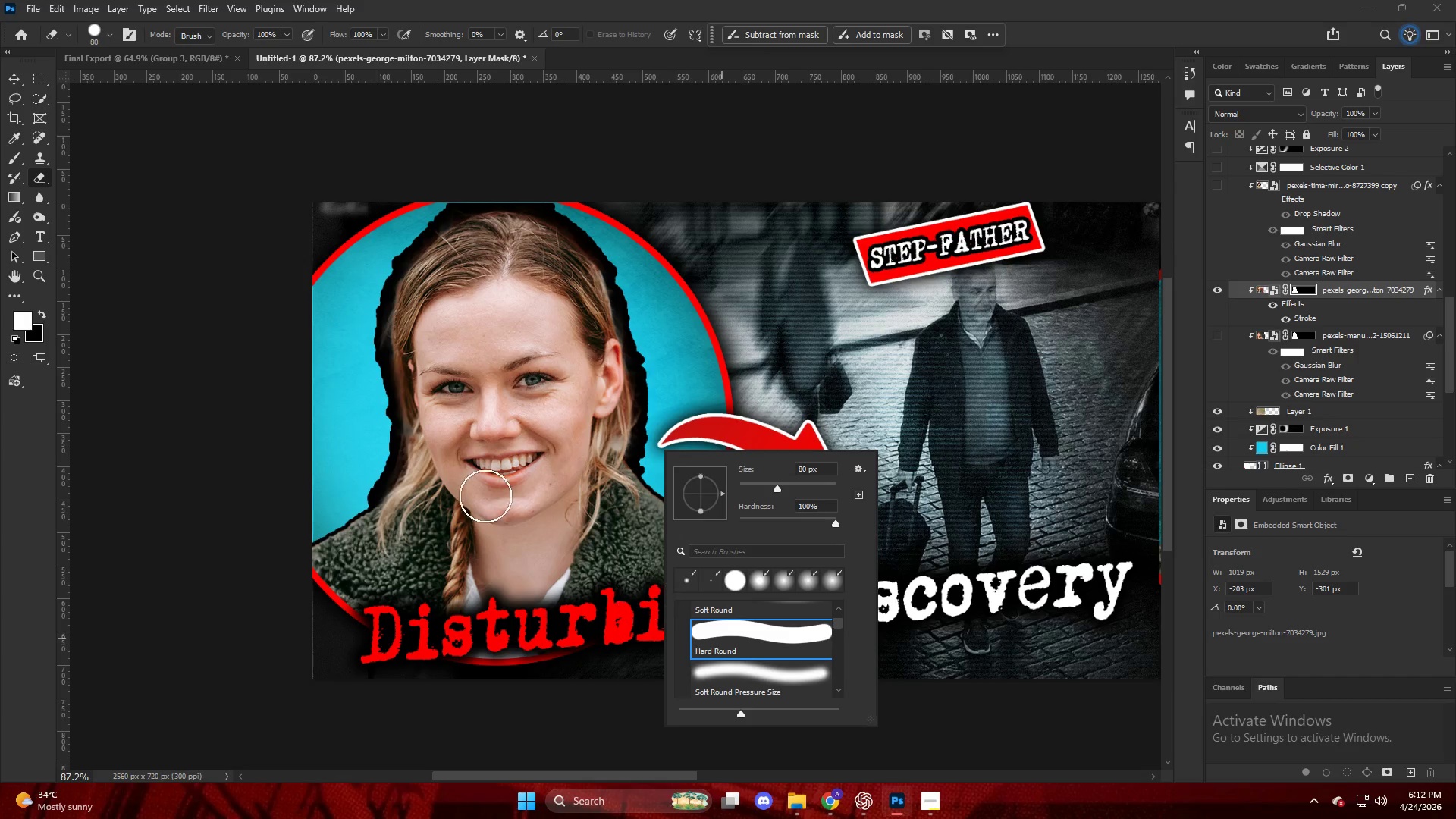 
scroll: coordinate [725, 627], scroll_direction: down, amount: 3.0
 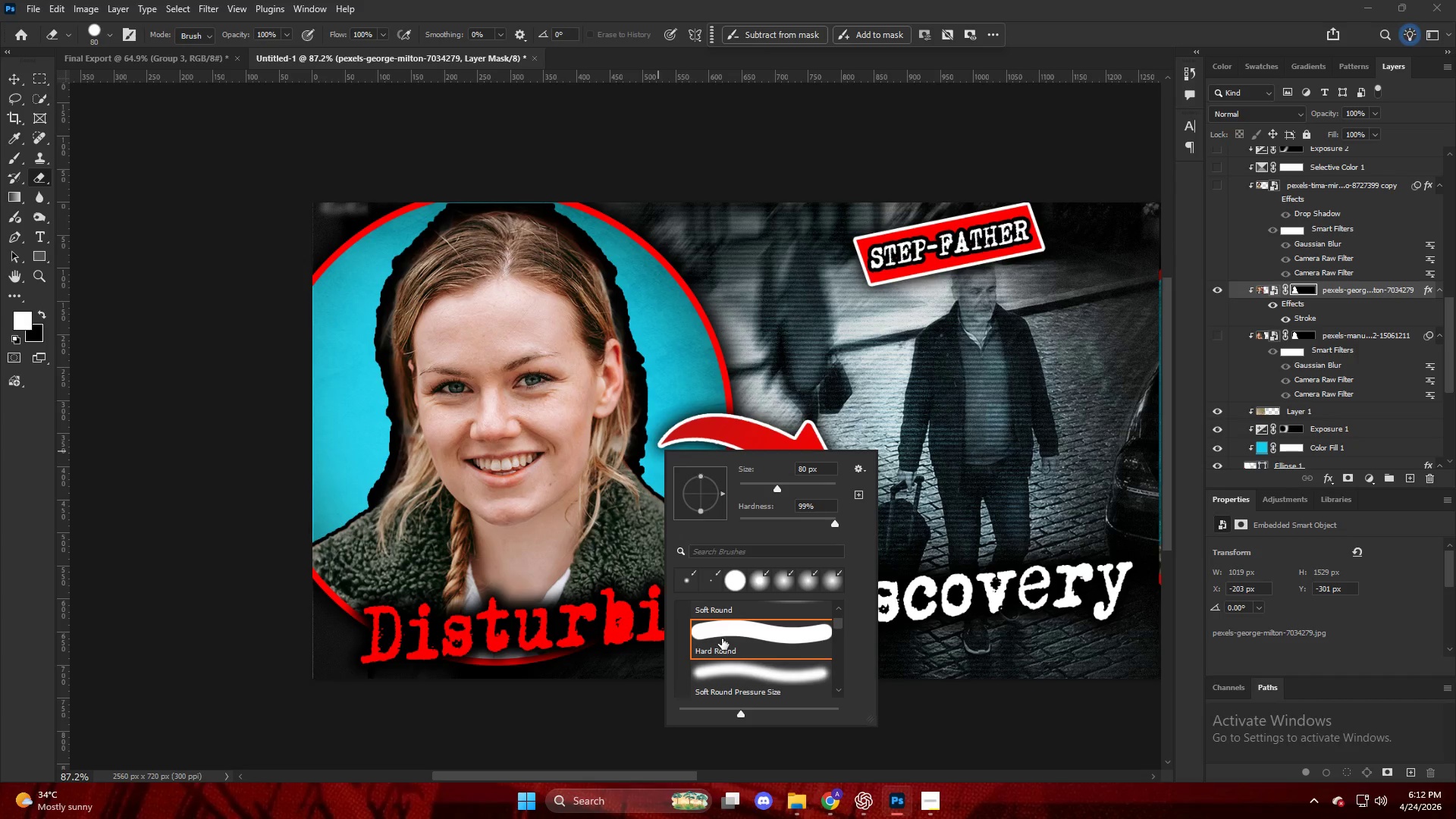 
hold_key(key=AltLeft, duration=0.31)
 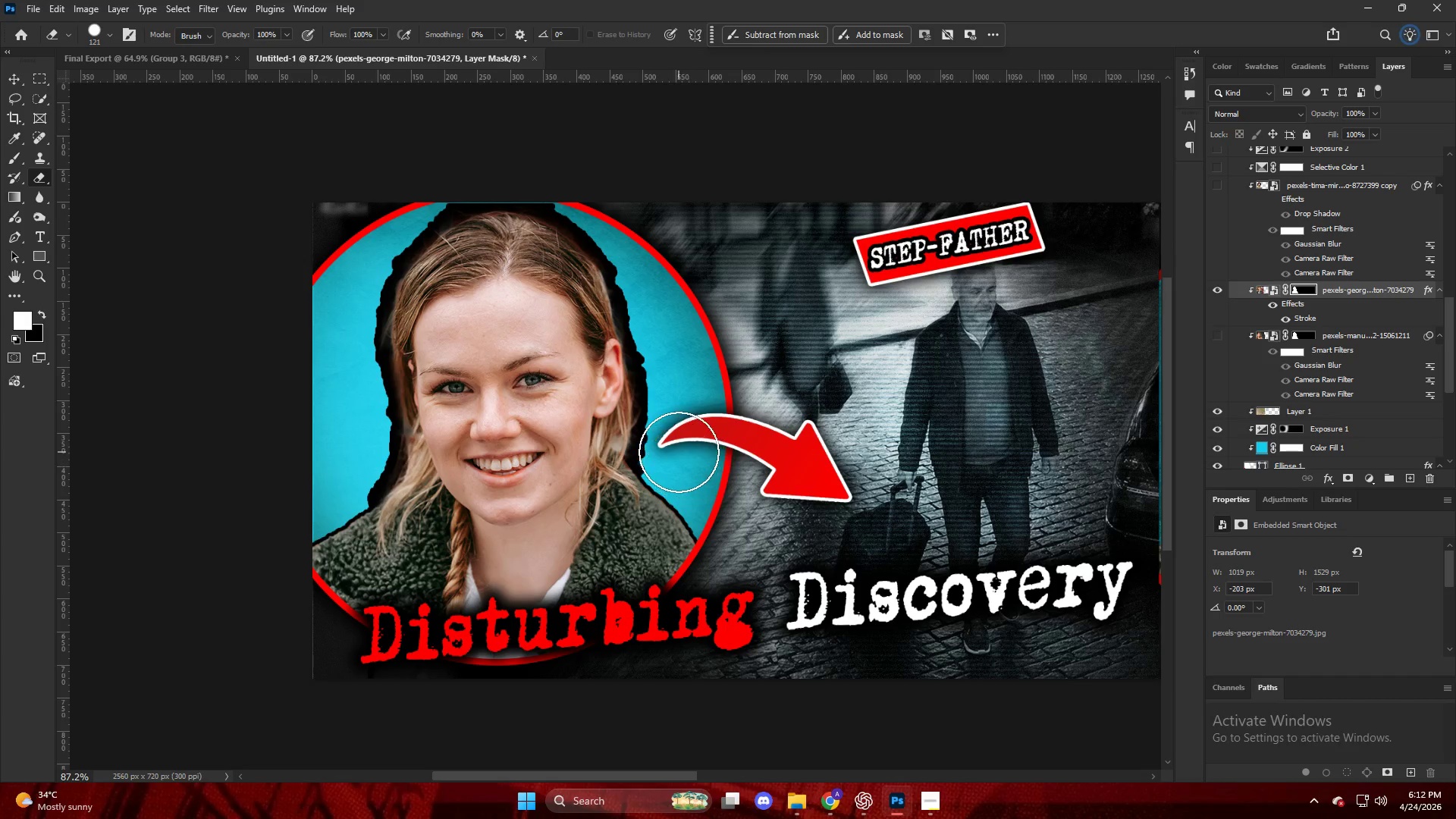 
left_click_drag(start_coordinate=[679, 452], to_coordinate=[645, 303])
 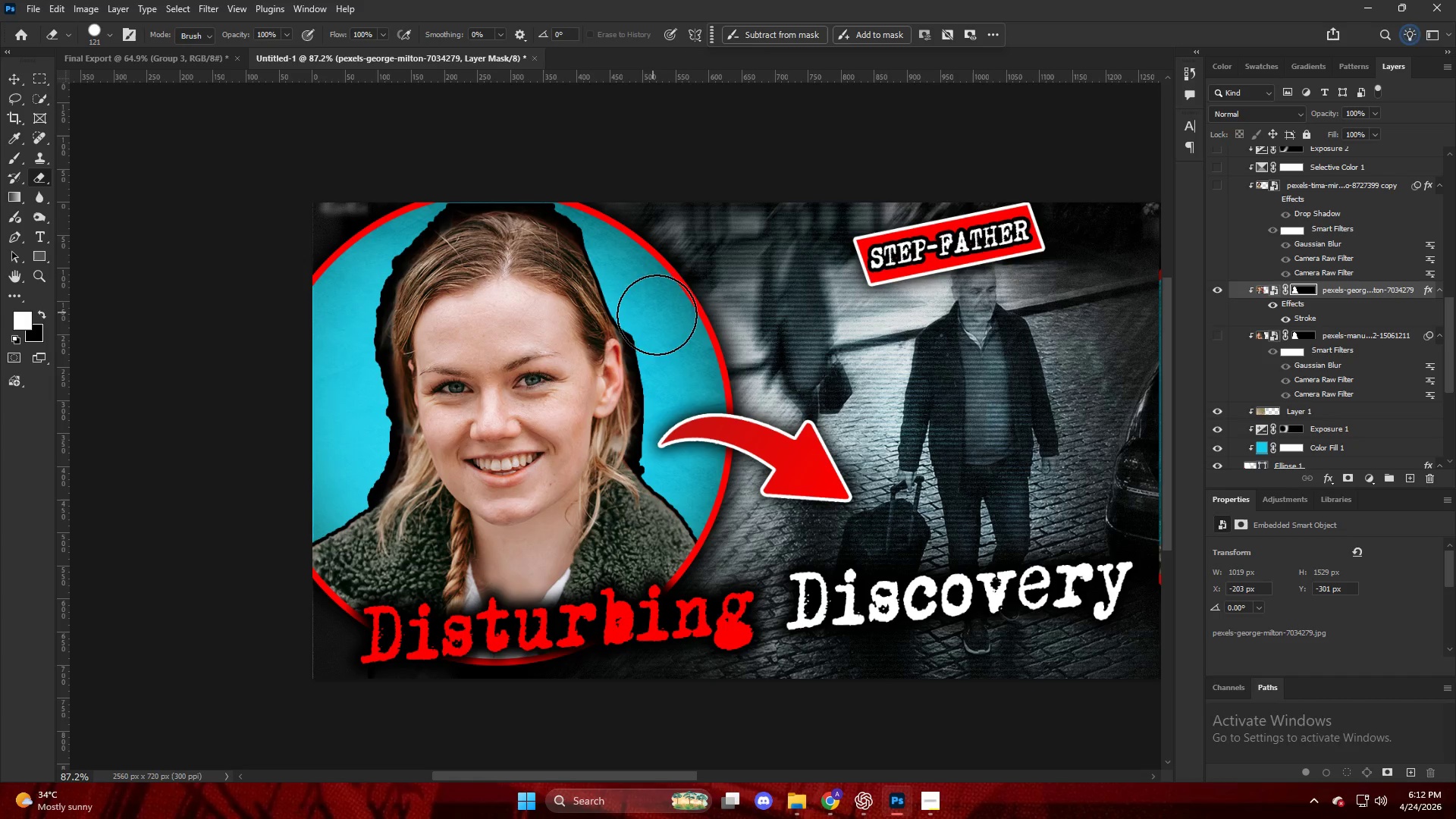 
key(Control+ControlLeft)
 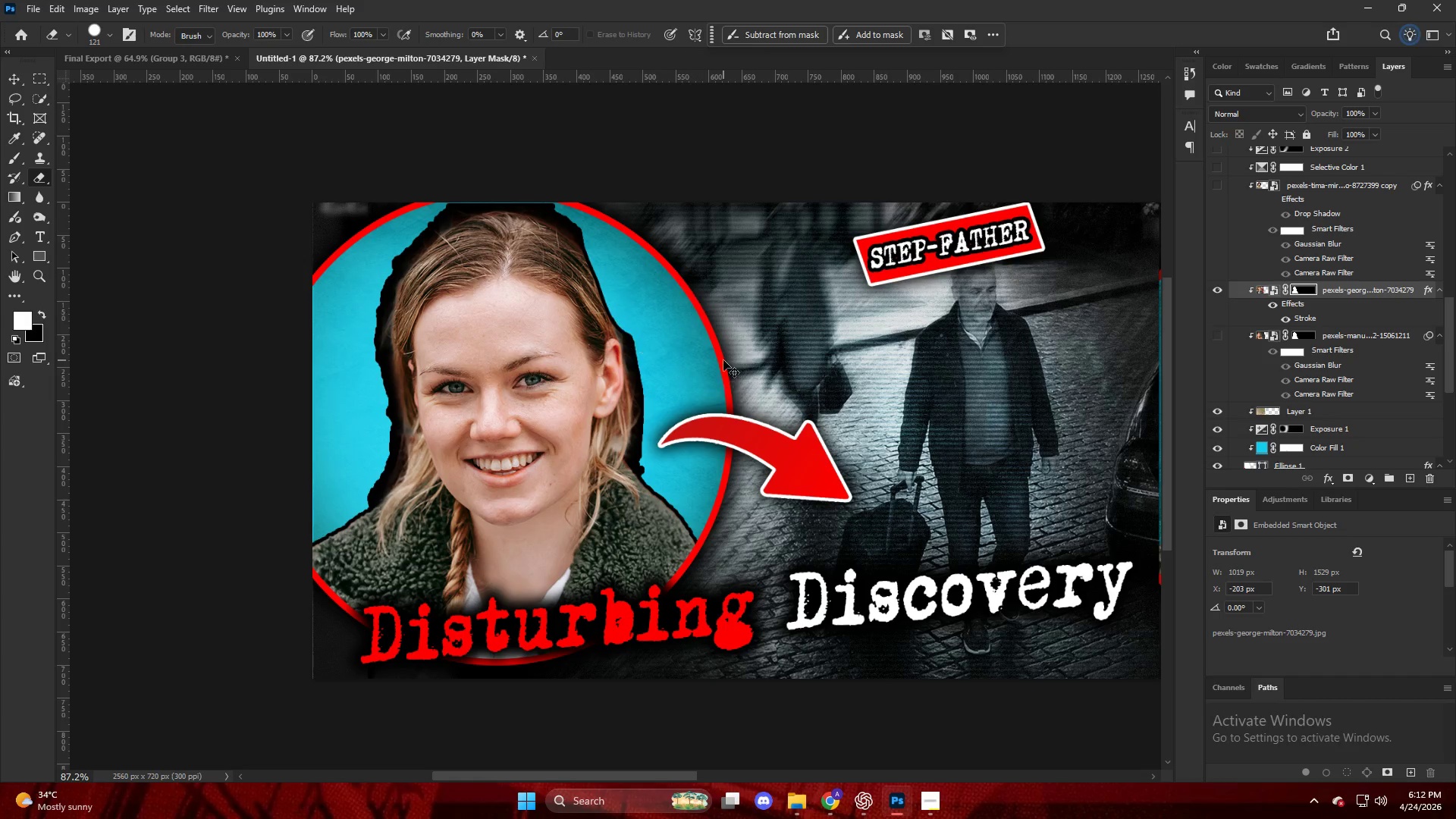 
key(Control+Z)
 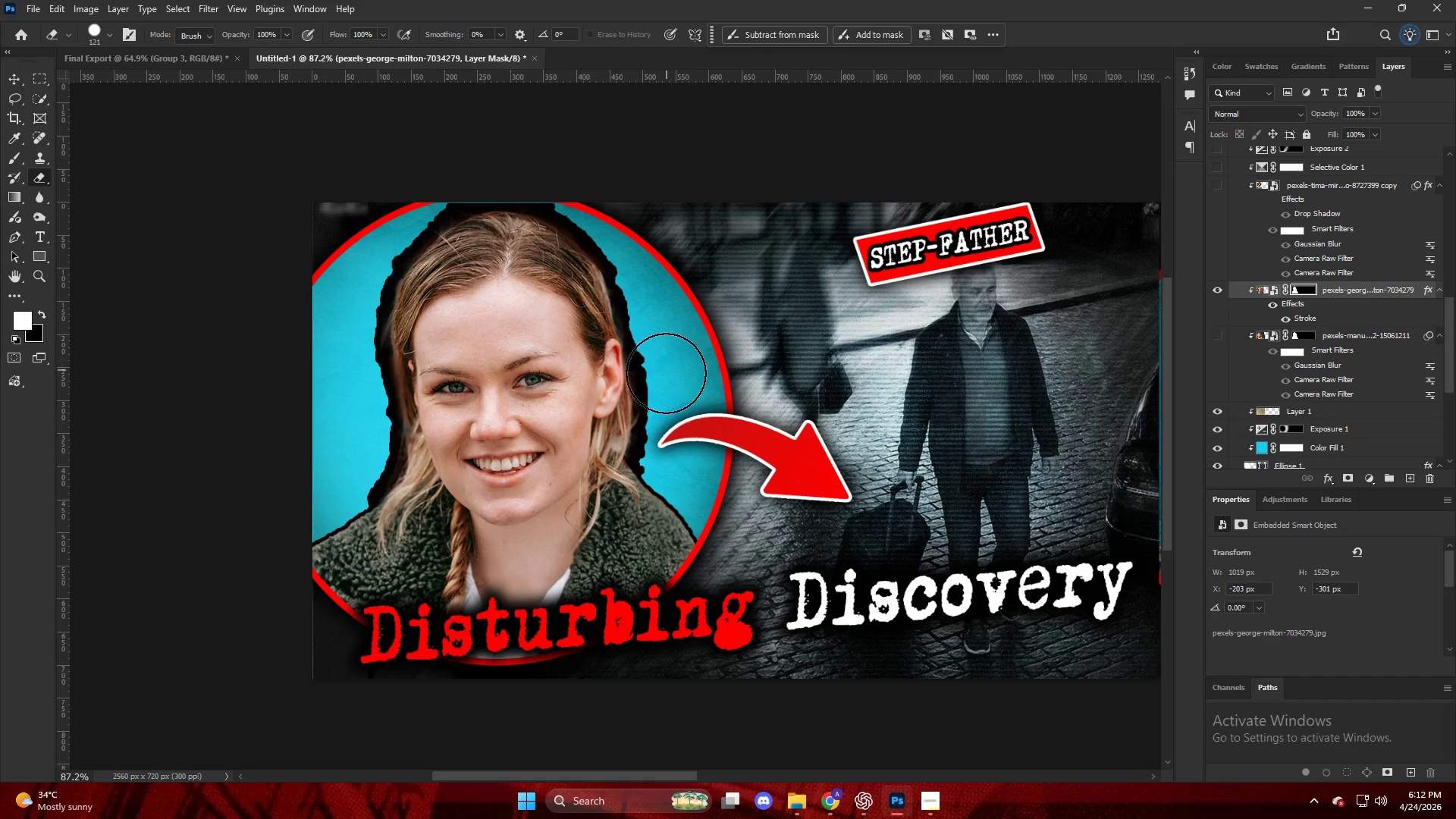 
hold_key(key=AltLeft, duration=0.45)
scroll: coordinate [689, 416], scroll_direction: up, amount: 3.0
 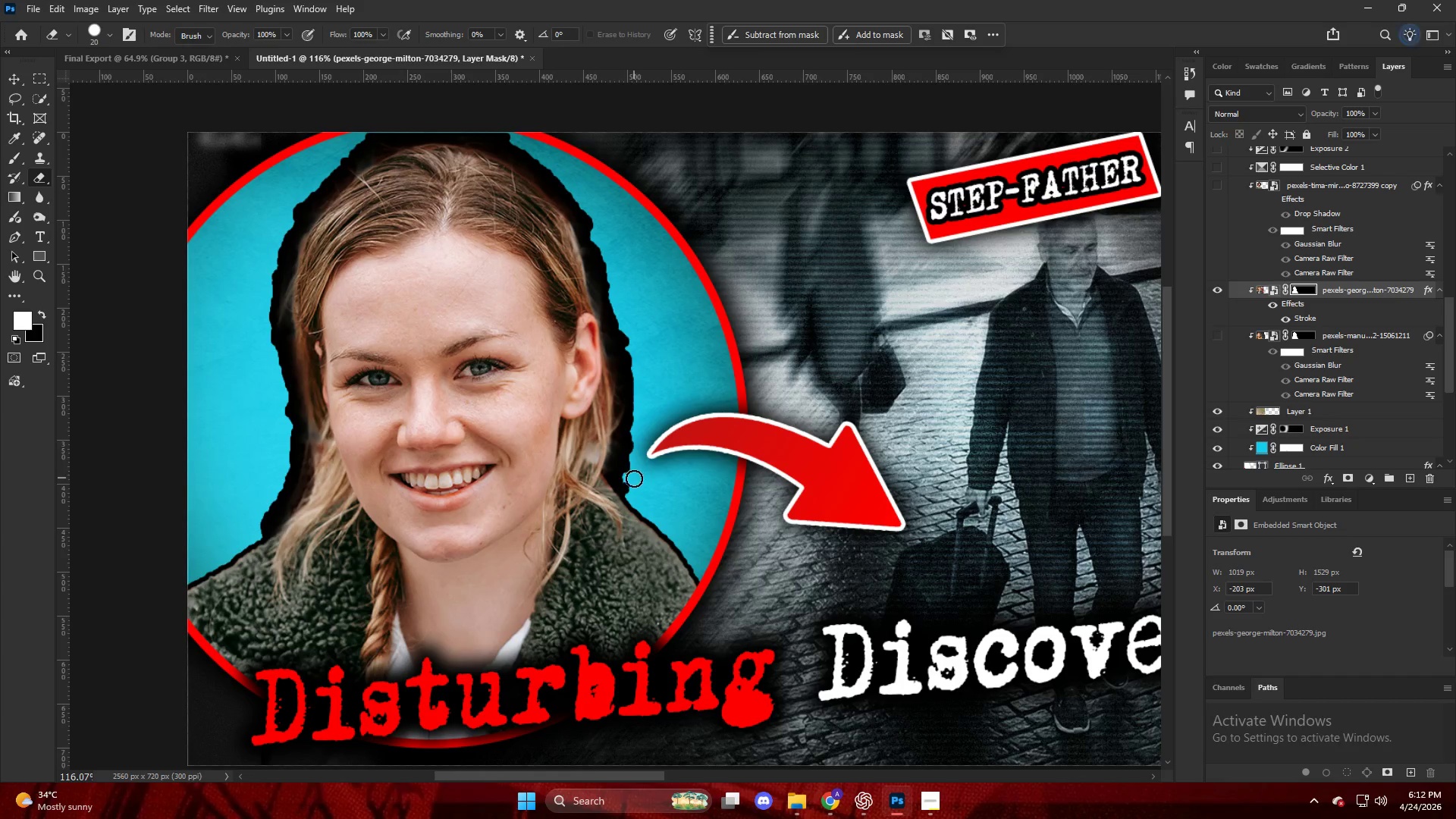 
left_click_drag(start_coordinate=[625, 486], to_coordinate=[565, 181])
 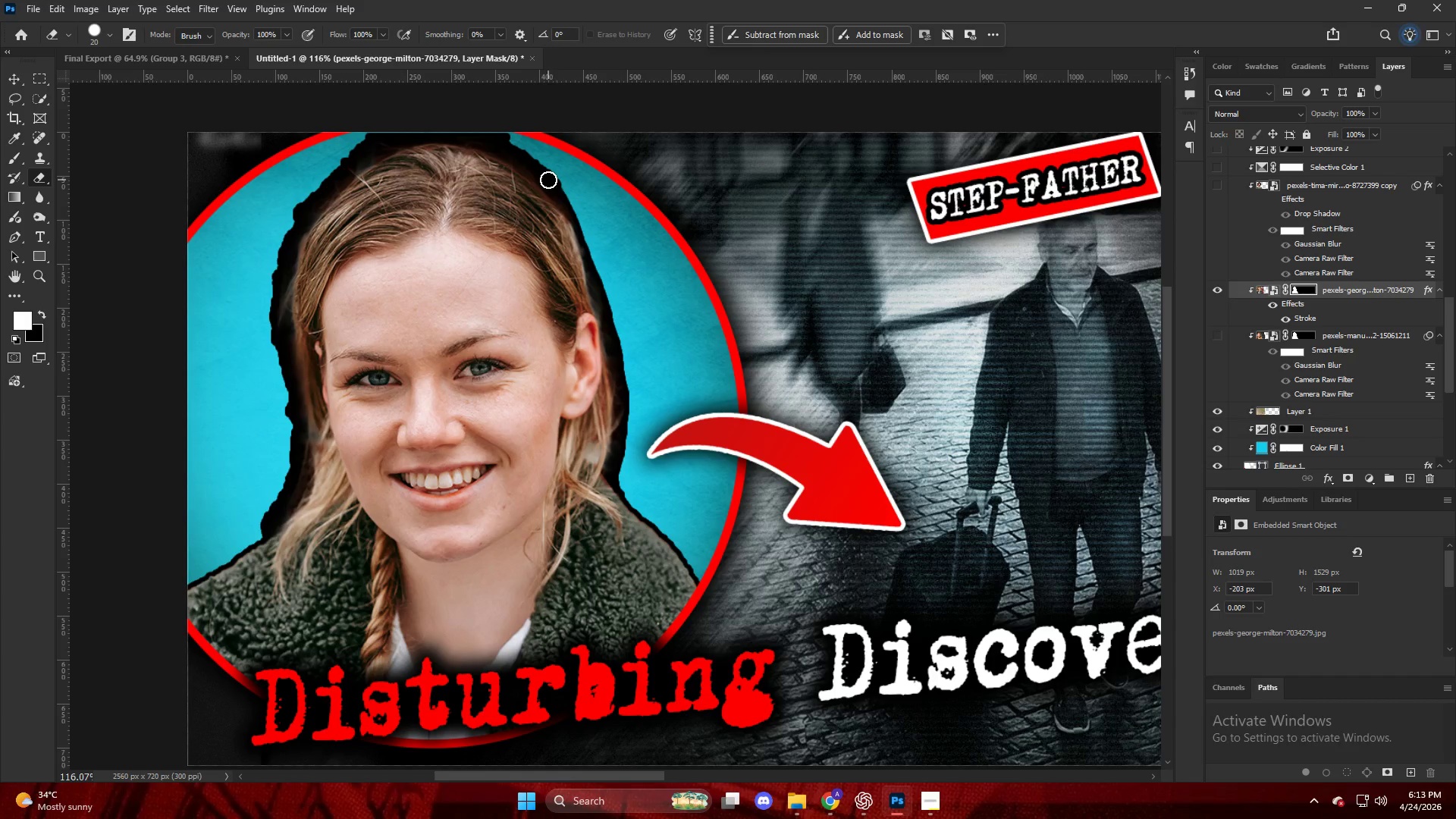 
left_click_drag(start_coordinate=[550, 164], to_coordinate=[508, 125])
 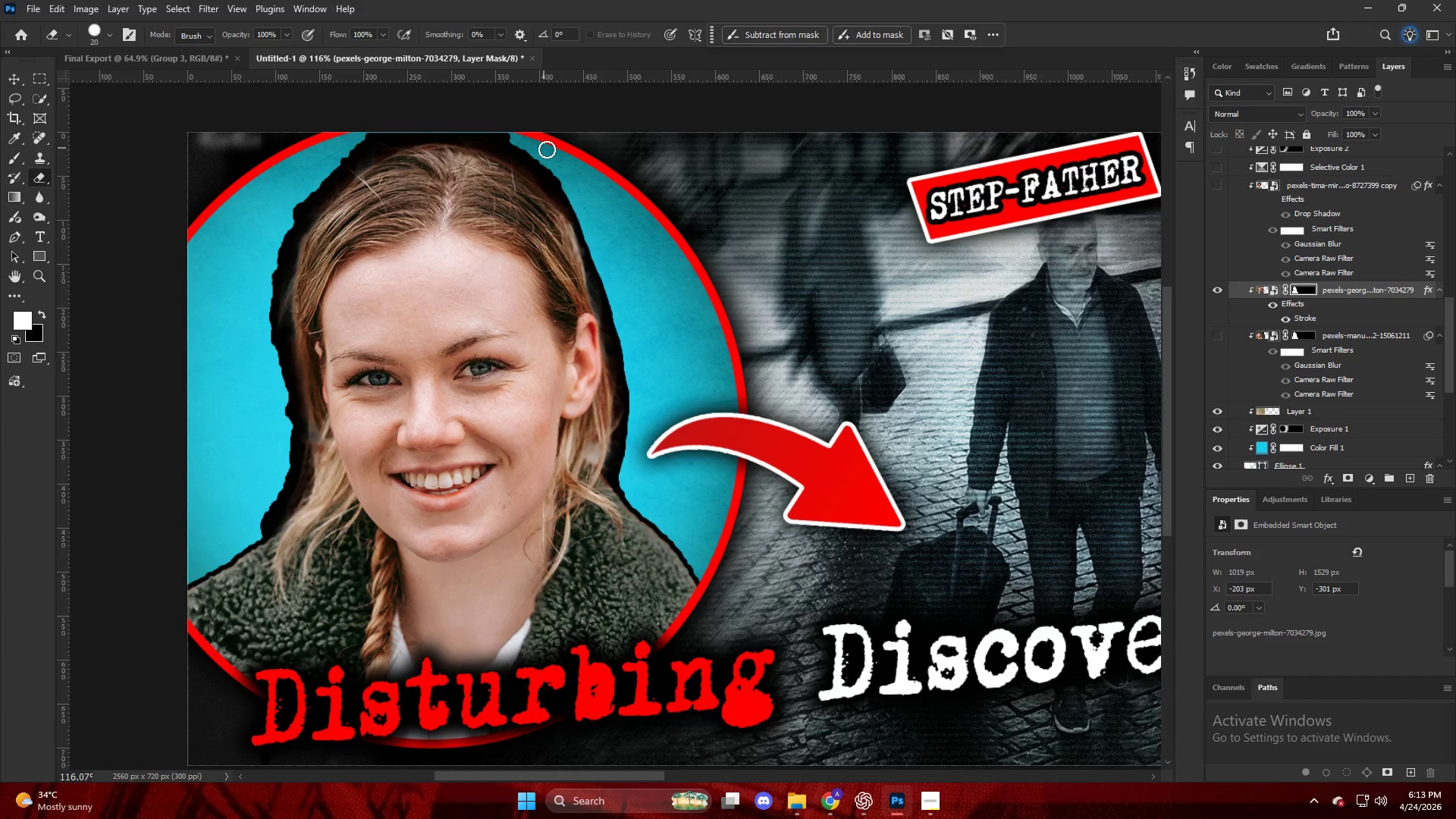 
left_click_drag(start_coordinate=[538, 147], to_coordinate=[329, 140])
 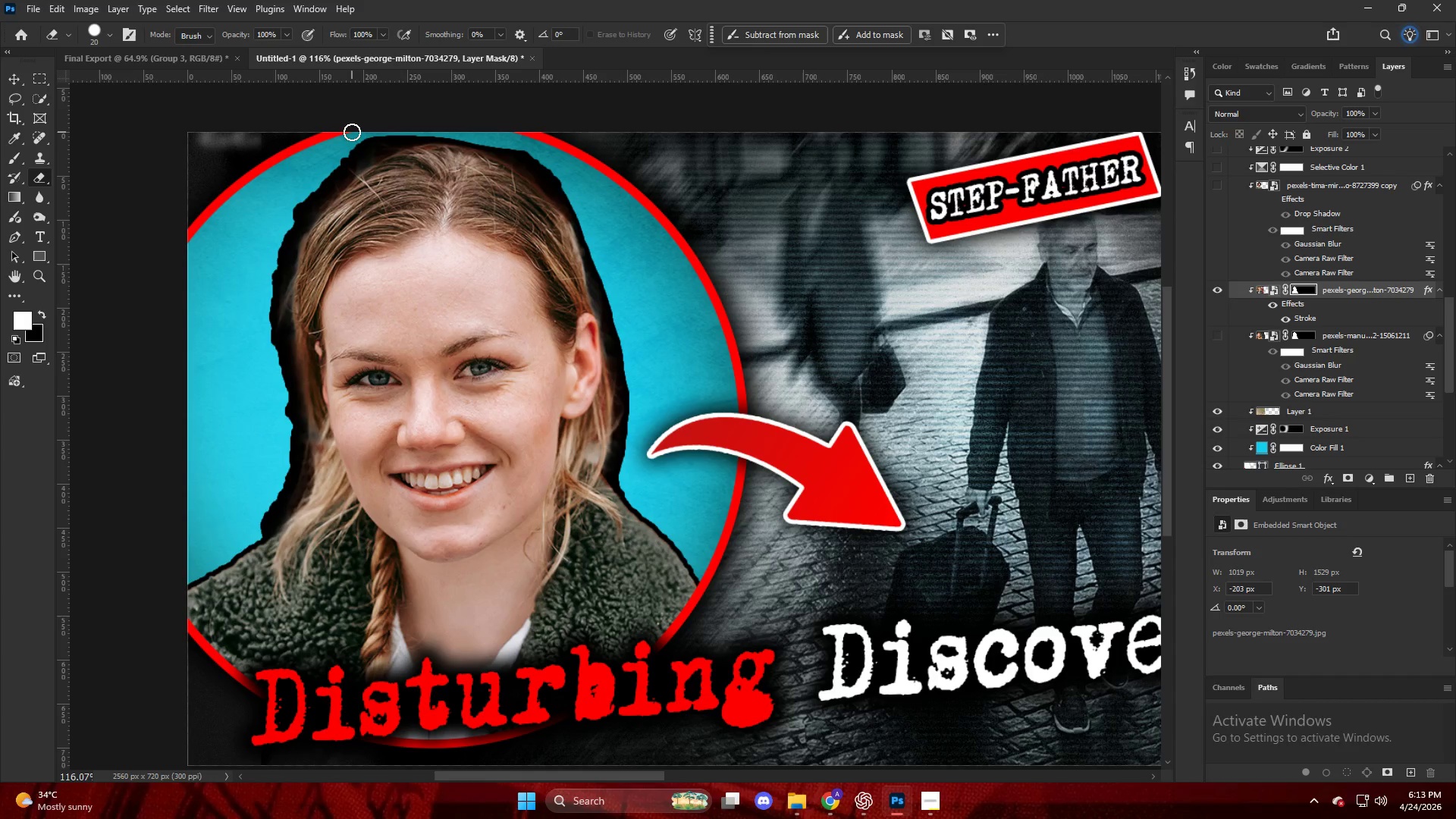 
key(Control+ControlLeft)
 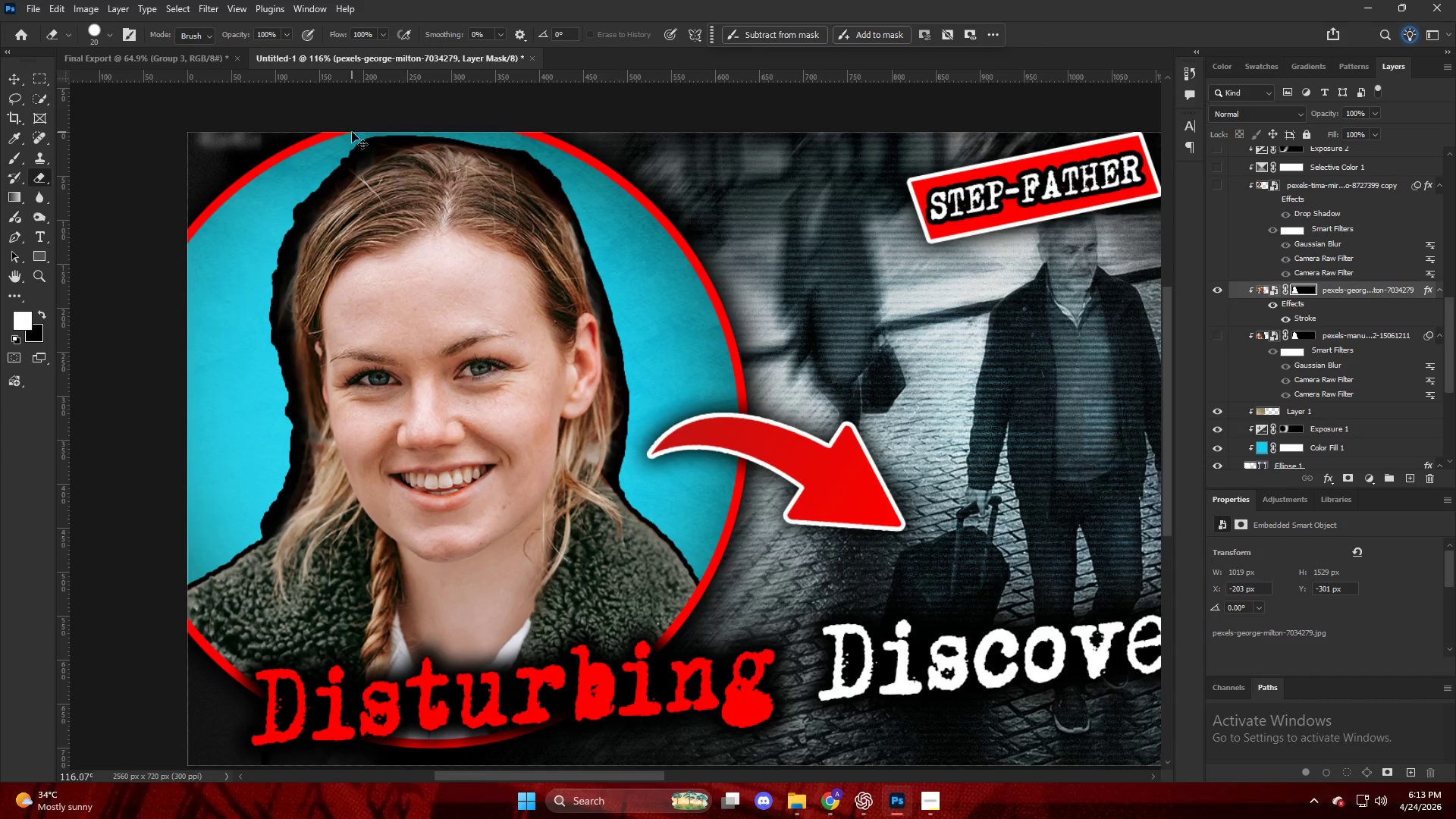 
key(Control+Z)
 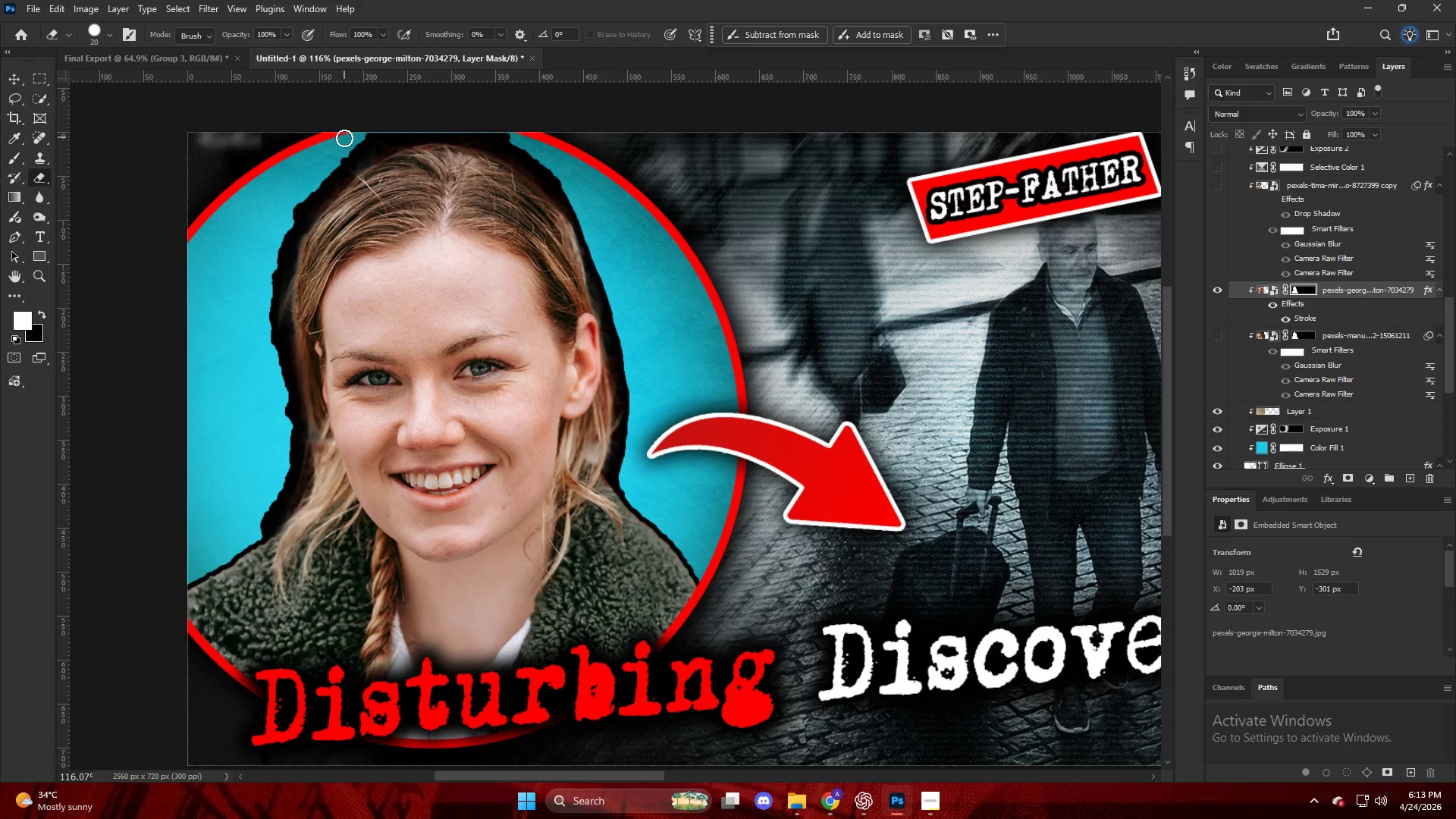 
left_click_drag(start_coordinate=[344, 139], to_coordinate=[275, 231])
 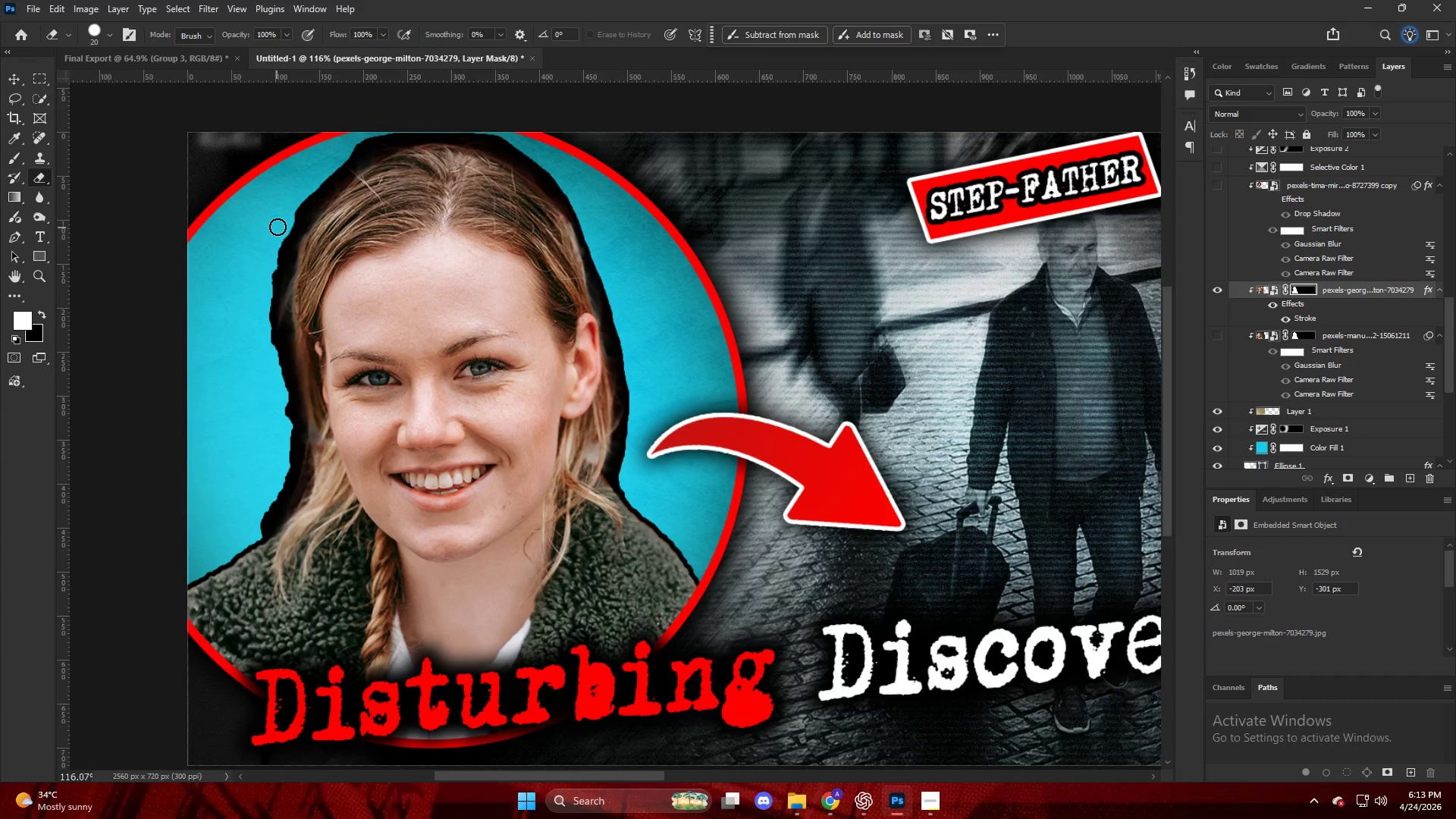 
left_click_drag(start_coordinate=[279, 224], to_coordinate=[187, 514])
 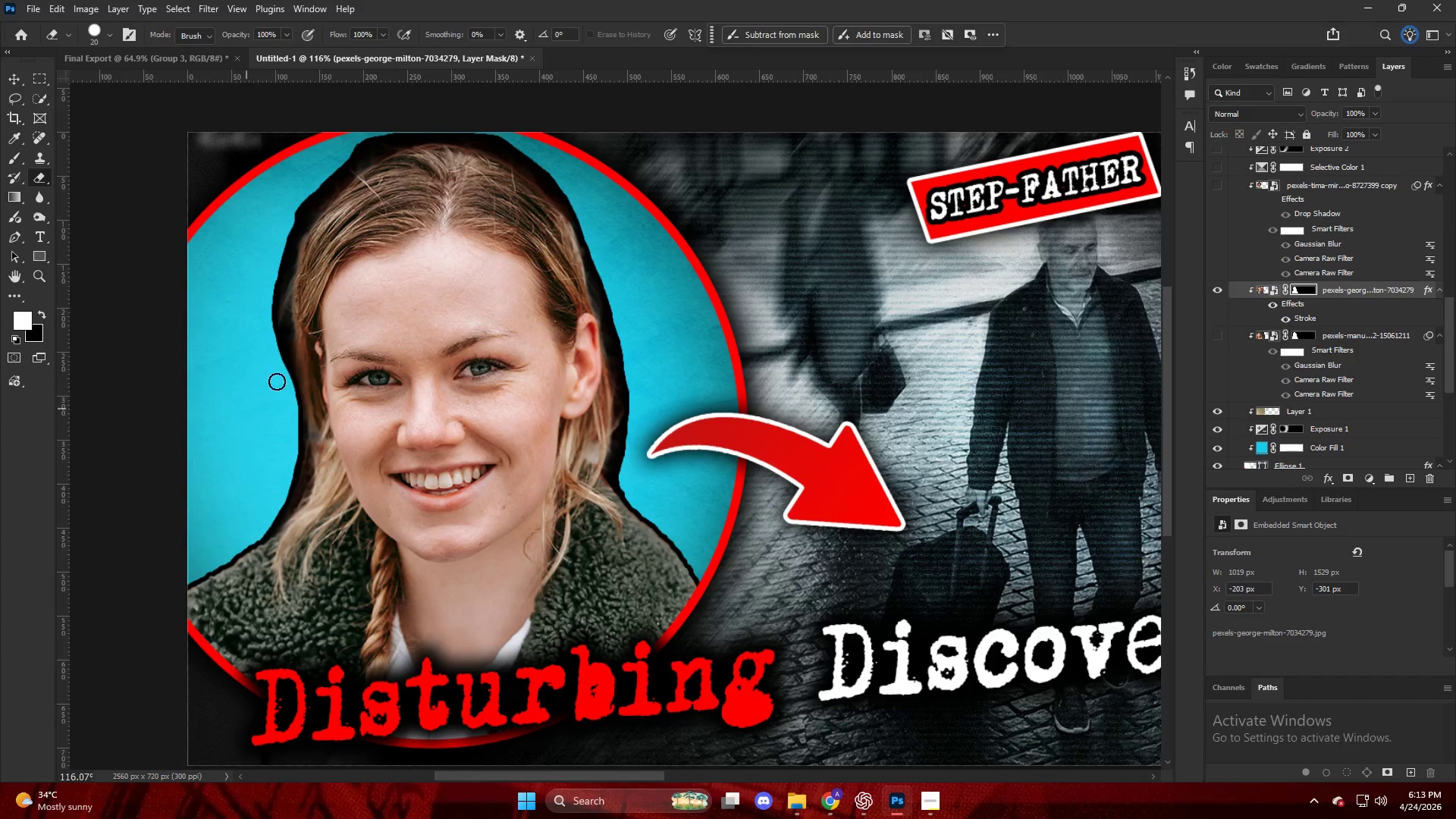 
hold_key(key=AltLeft, duration=0.38)
 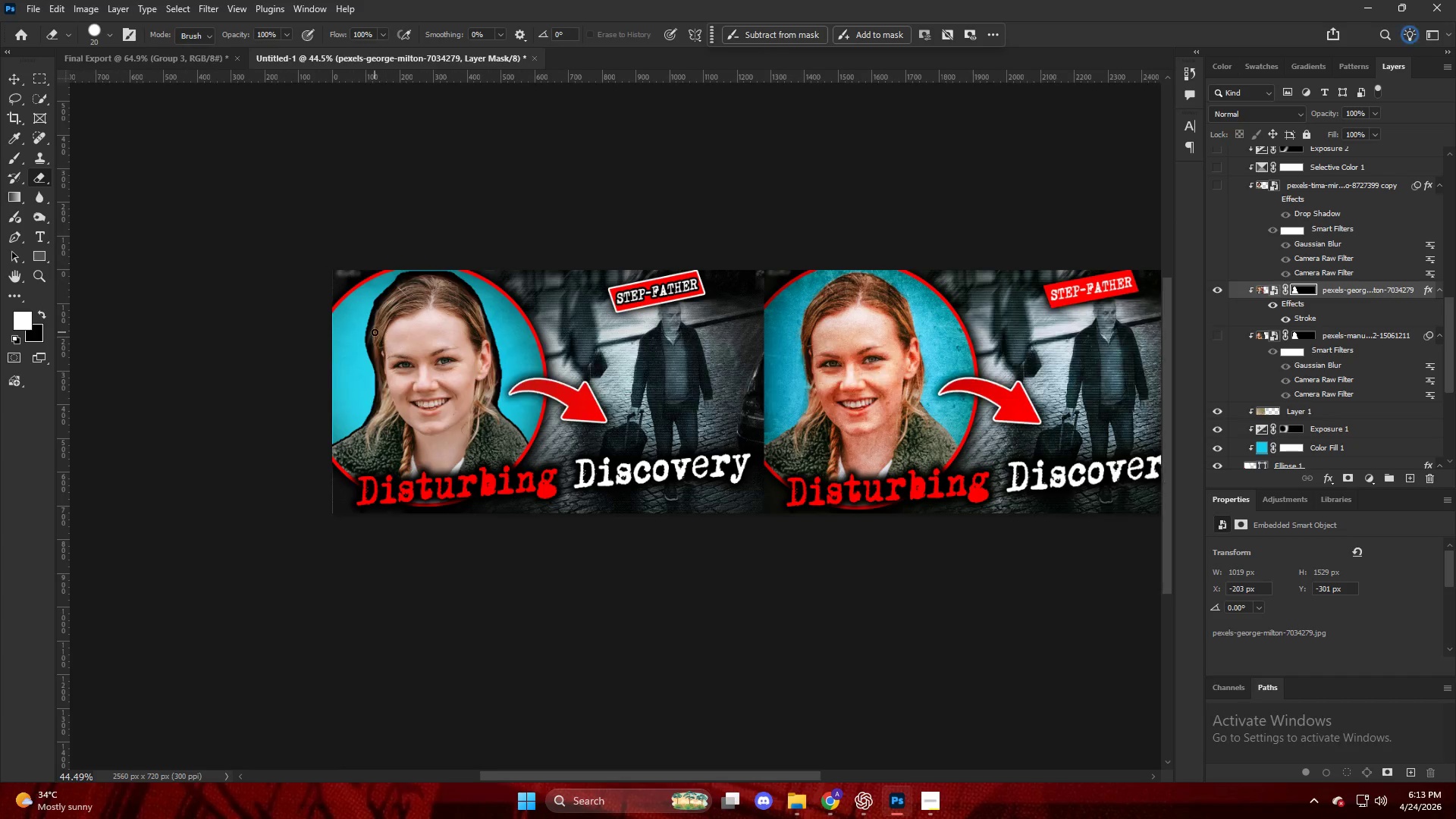 
key(Control+ControlLeft)
 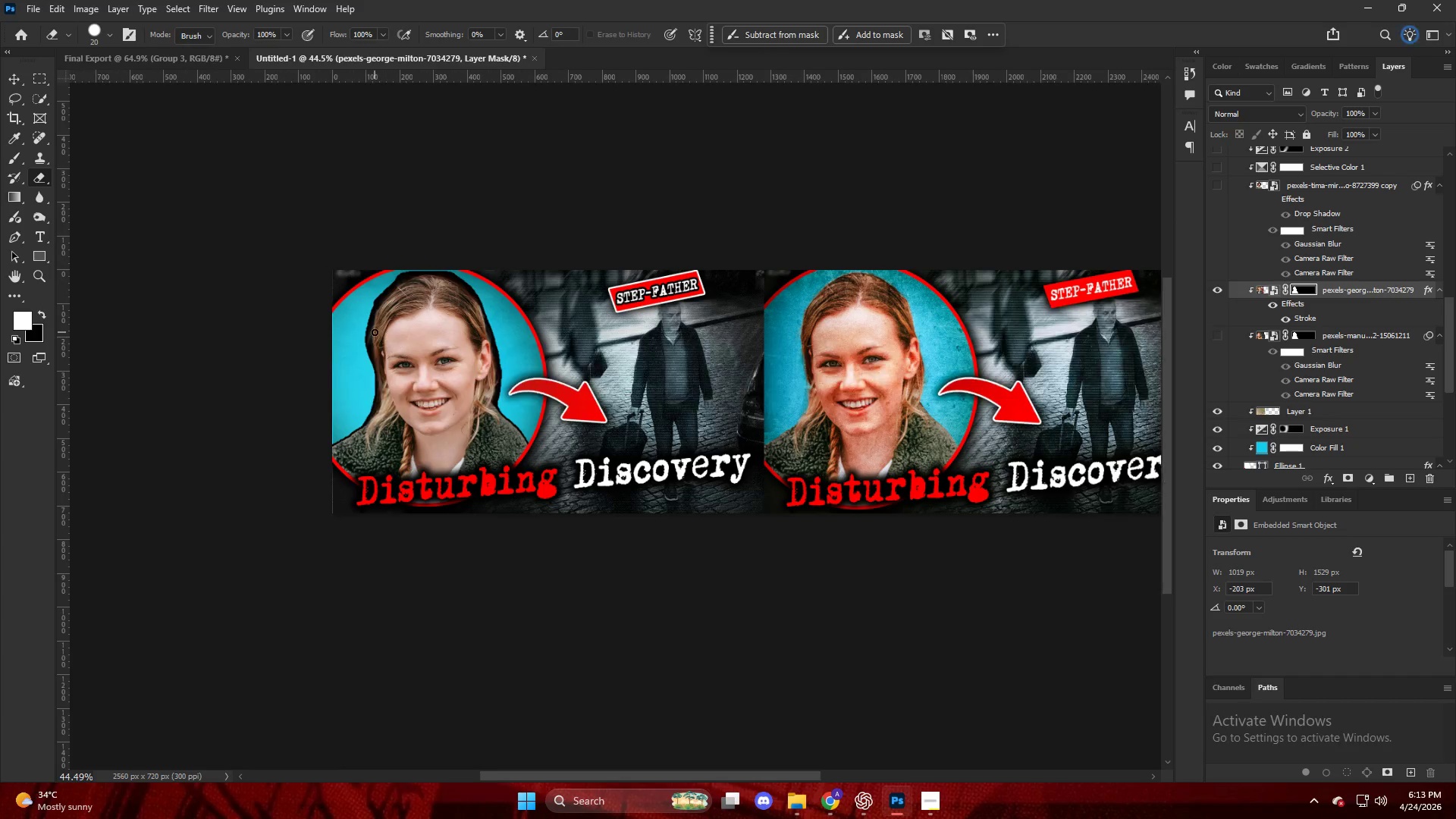 
key(Alt+AltLeft)
 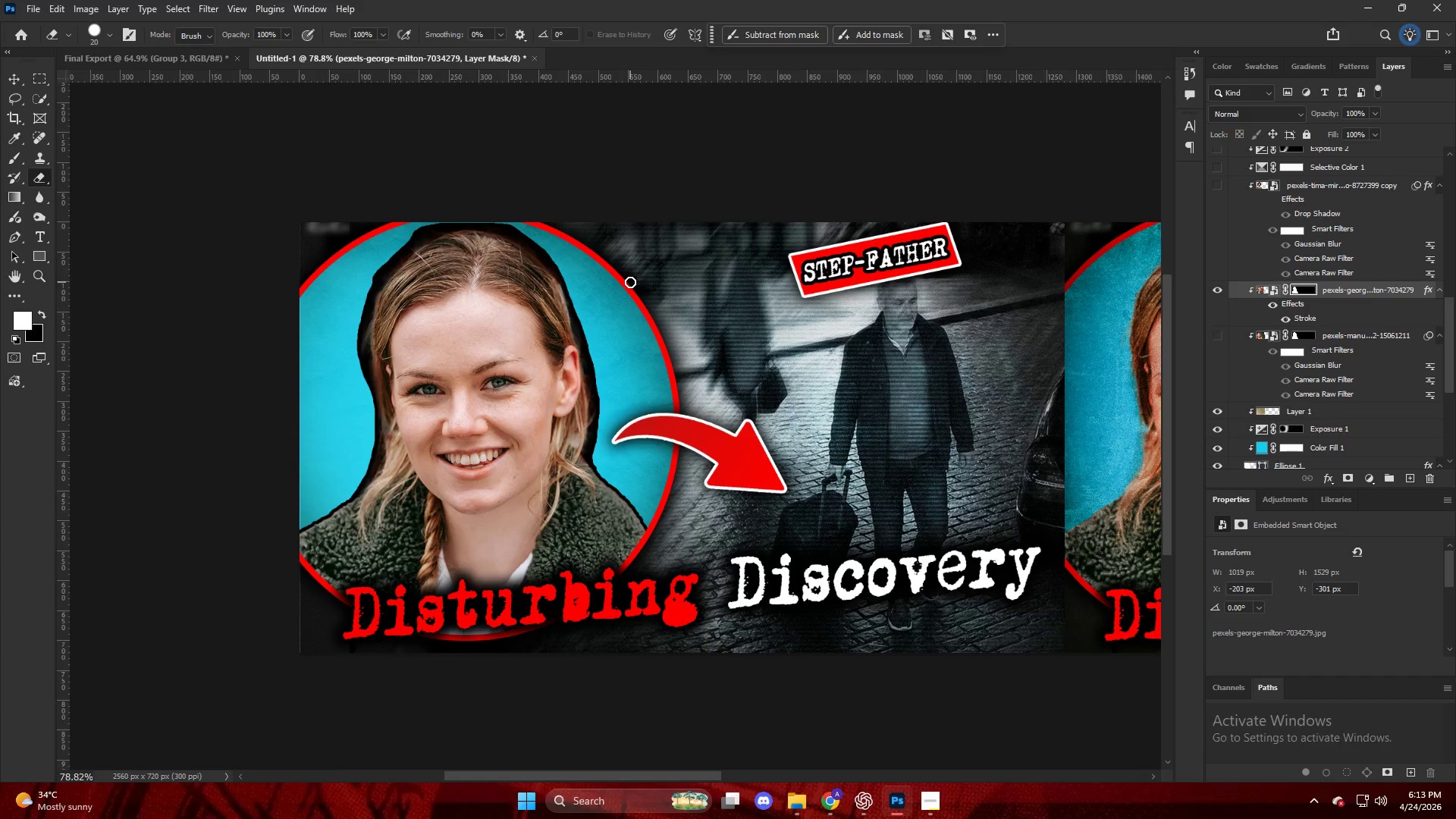 
scroll: coordinate [375, 332], scroll_direction: none, amount: 0.0
 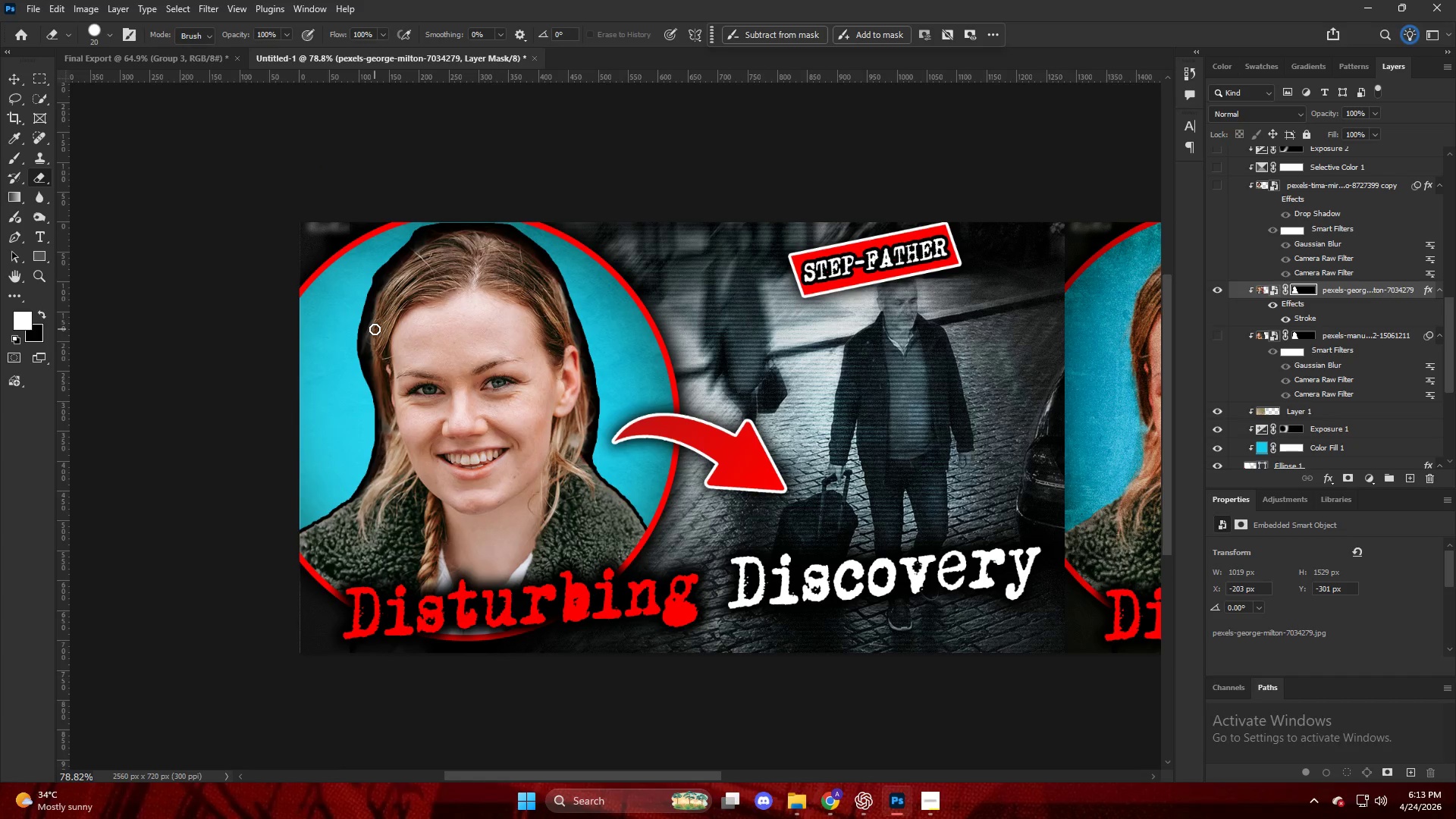 
key(Alt+AltLeft)
 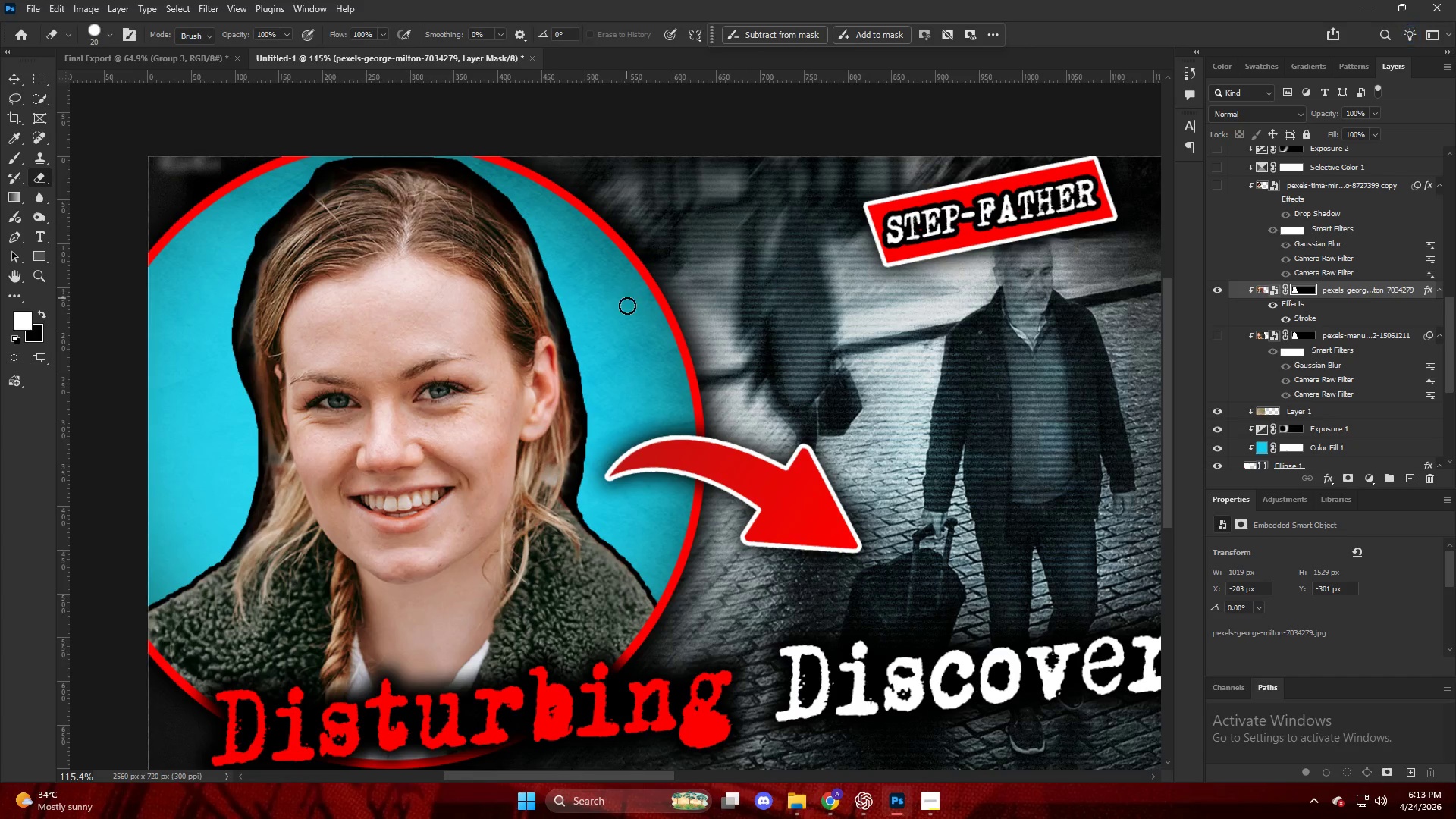 
key(V)
 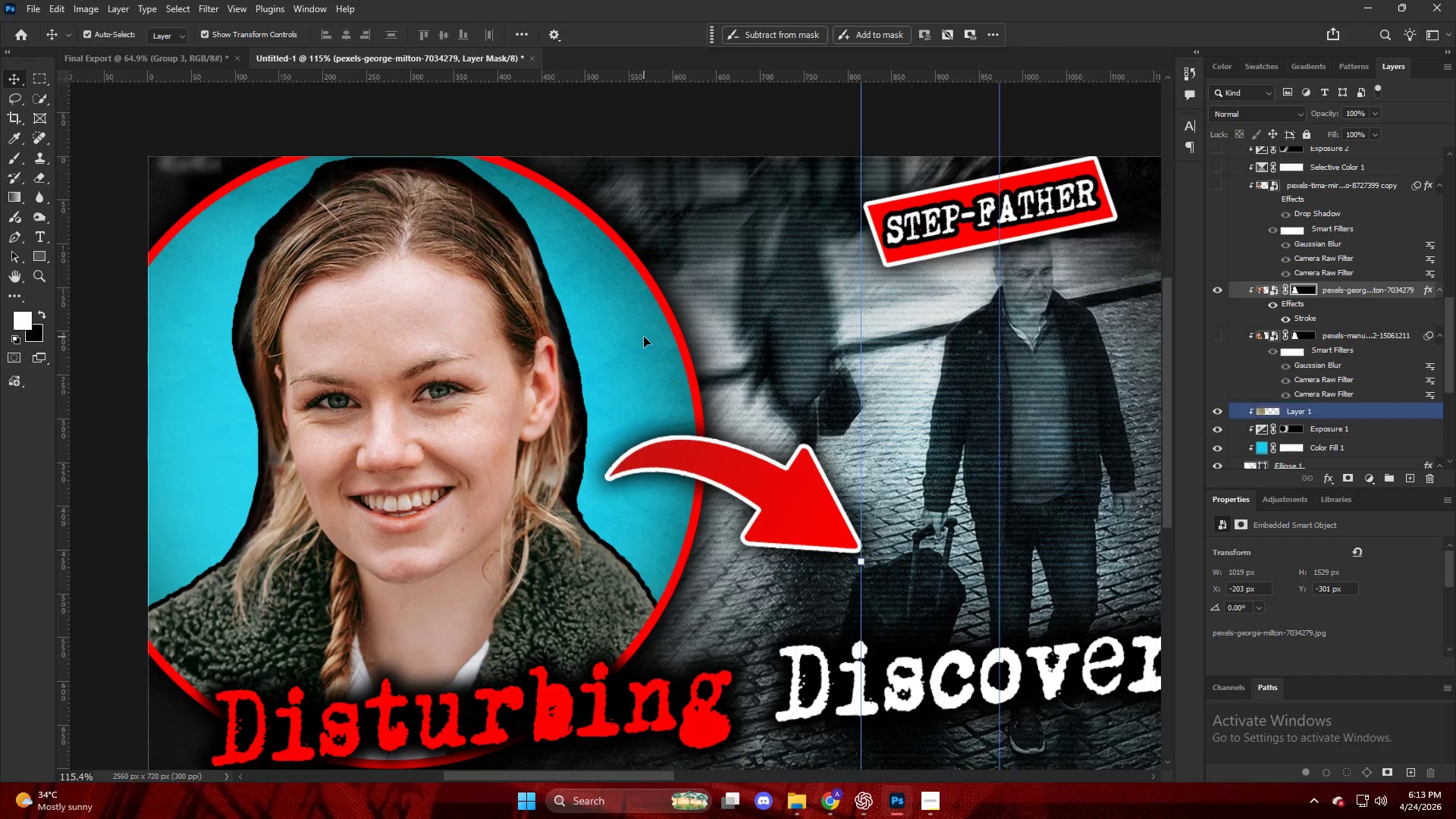 
left_click([644, 337])
 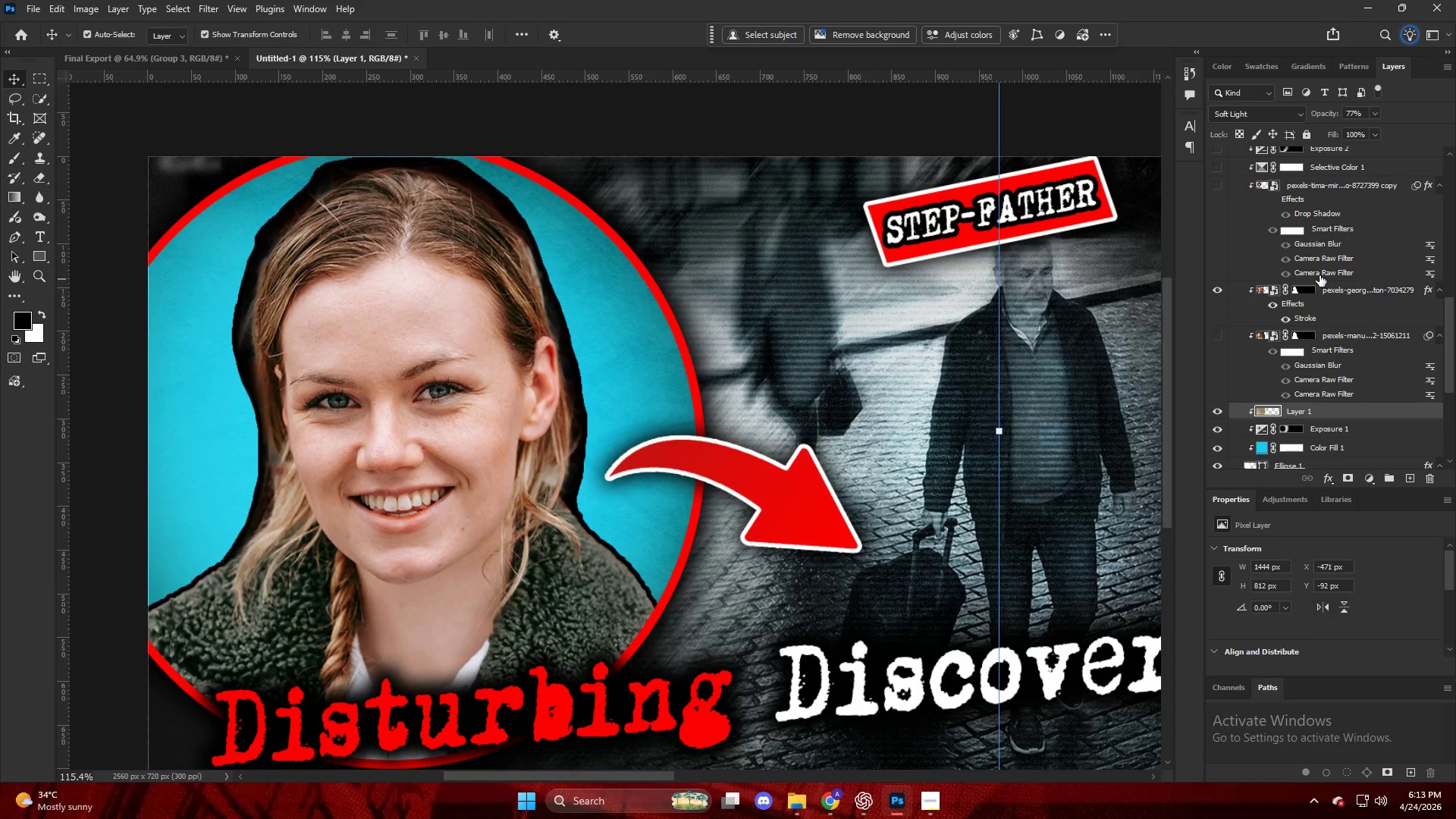 
scroll: coordinate [626, 291], scroll_direction: up, amount: 2.0
 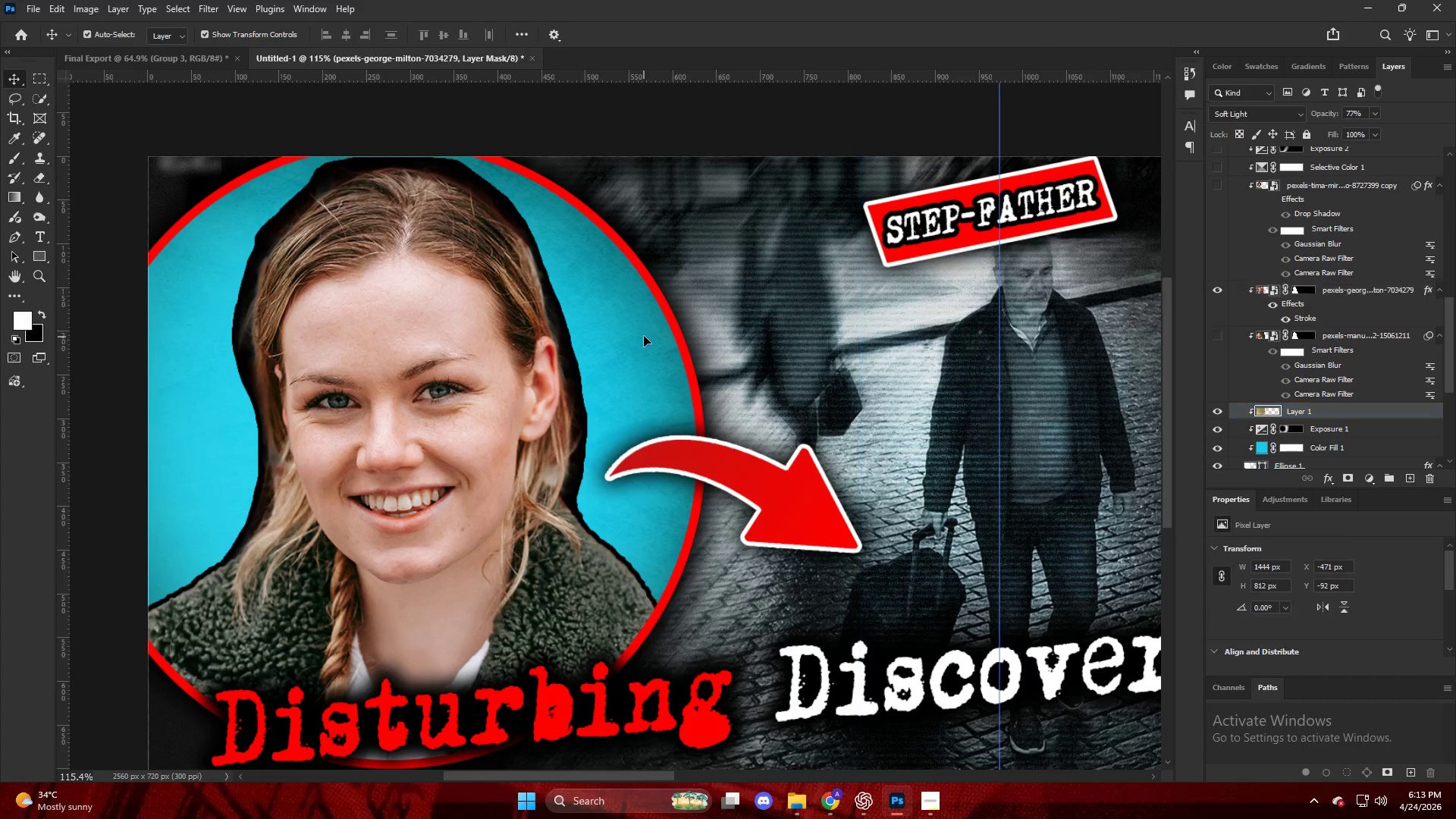 
scroll: coordinate [1303, 399], scroll_direction: down, amount: 5.0
 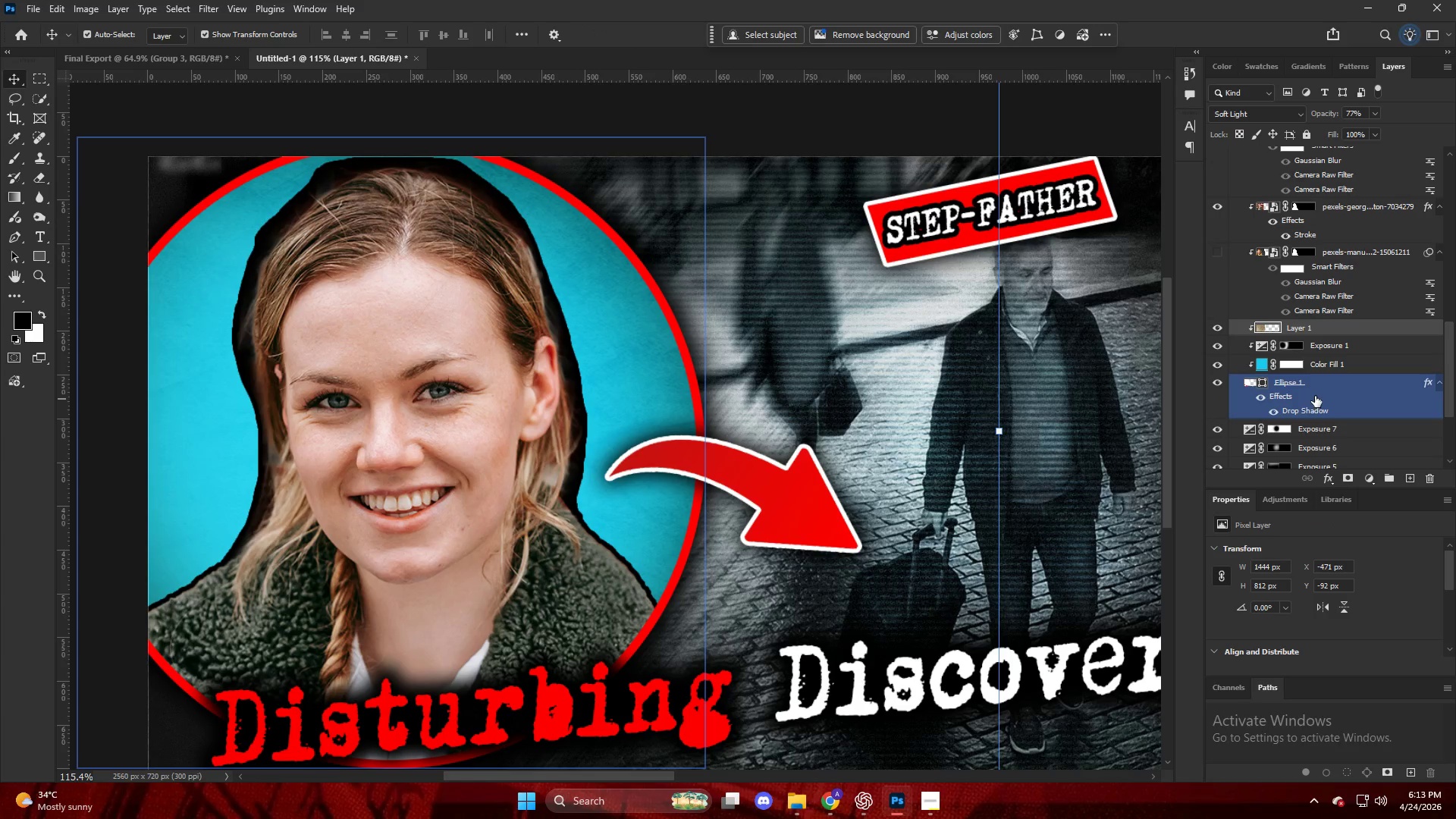 
hold_key(key=ShiftLeft, duration=0.5)
left_click([1316, 396])
 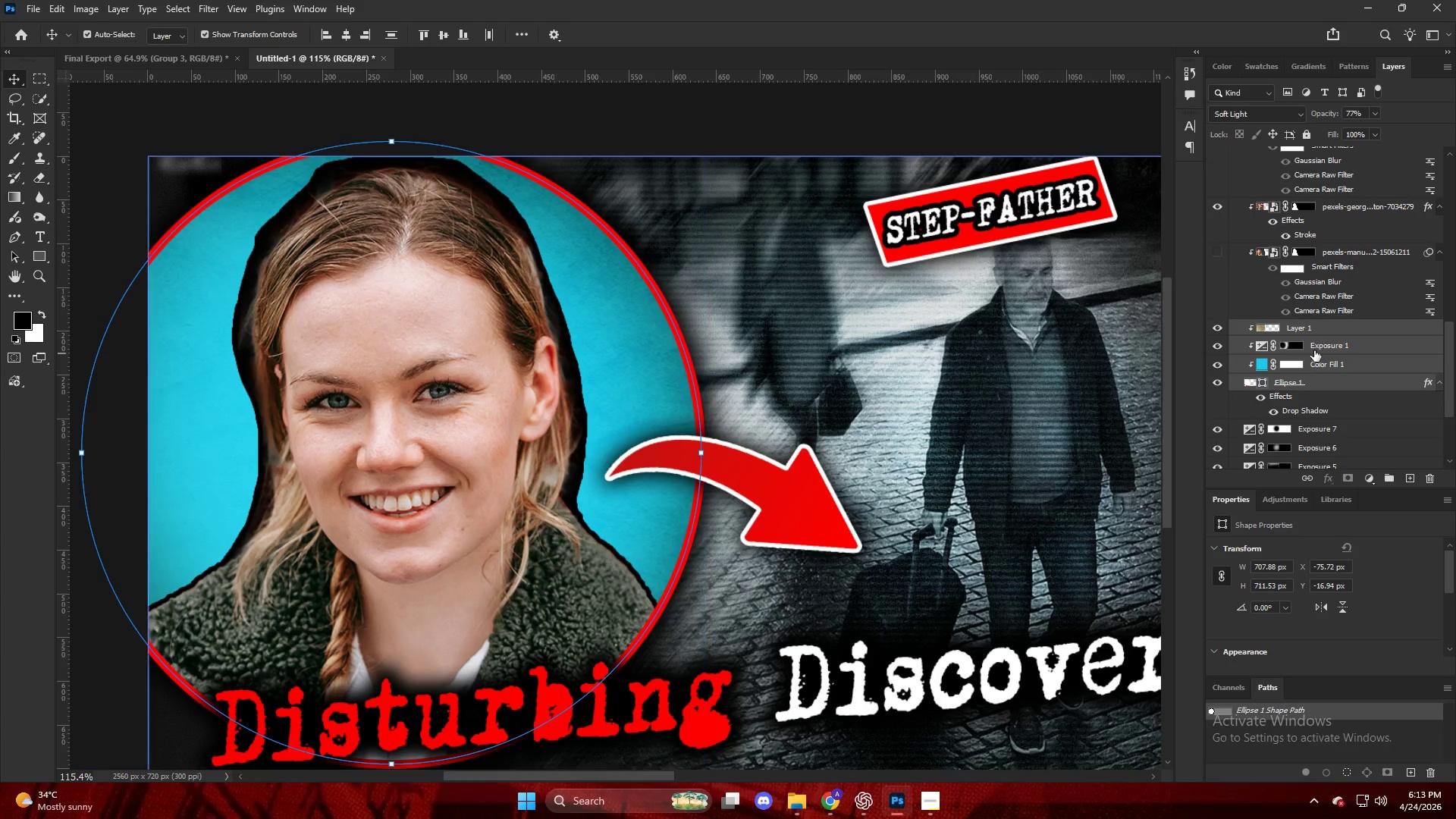 
left_click([1304, 332])
 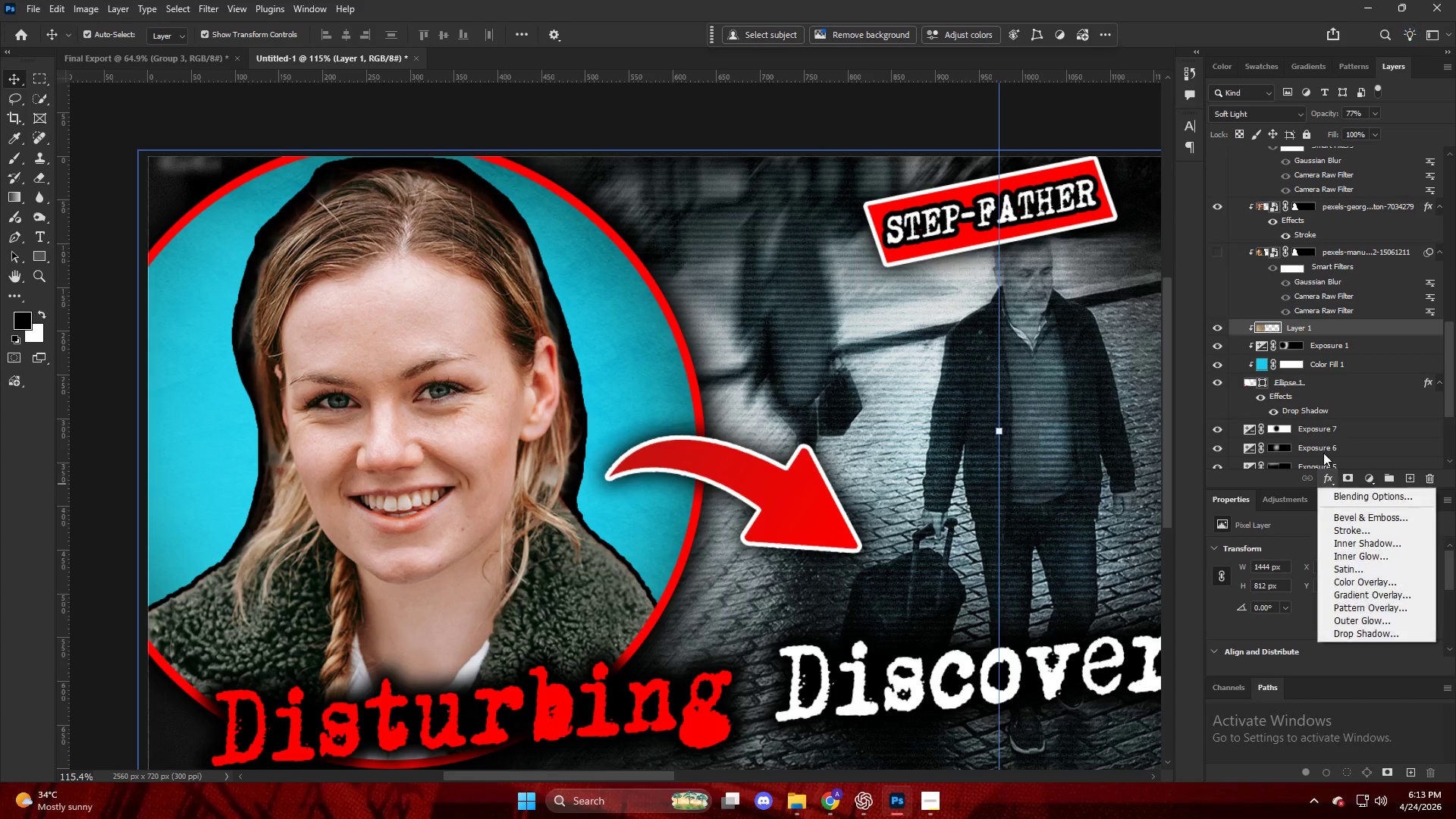 
left_click([1335, 536])
 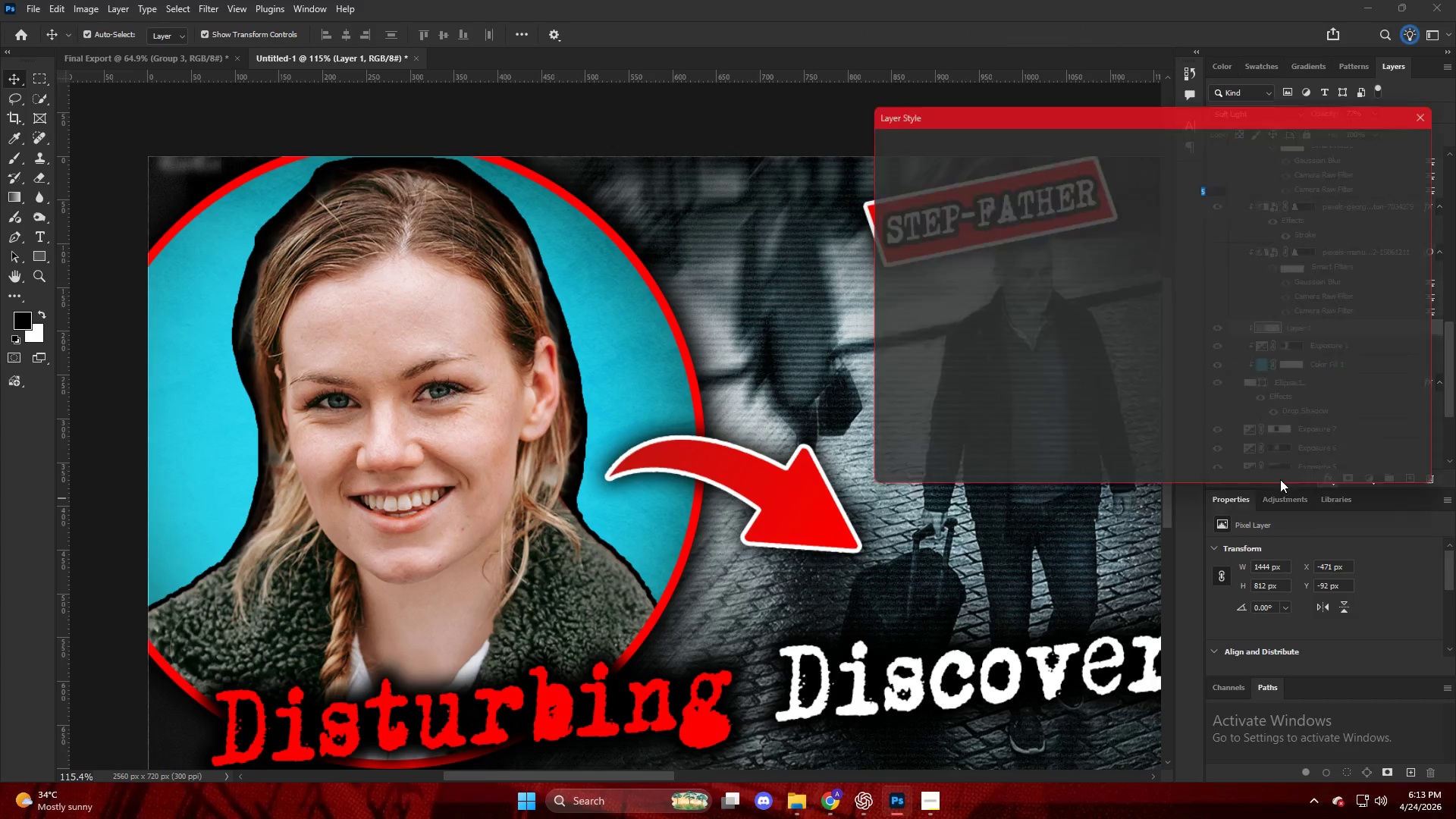 
key(NumpadEnter)
 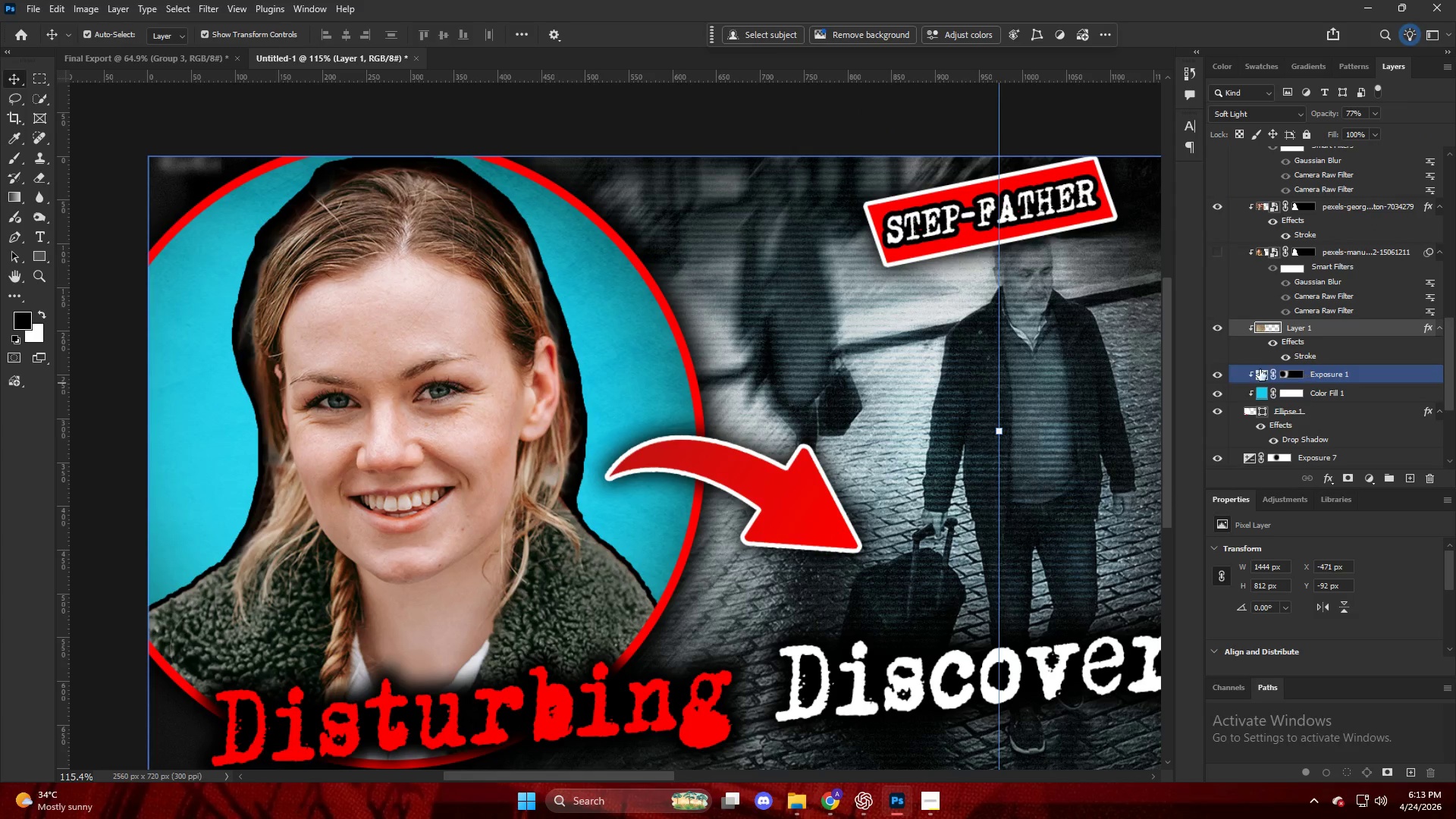 
left_click([1208, 376])
 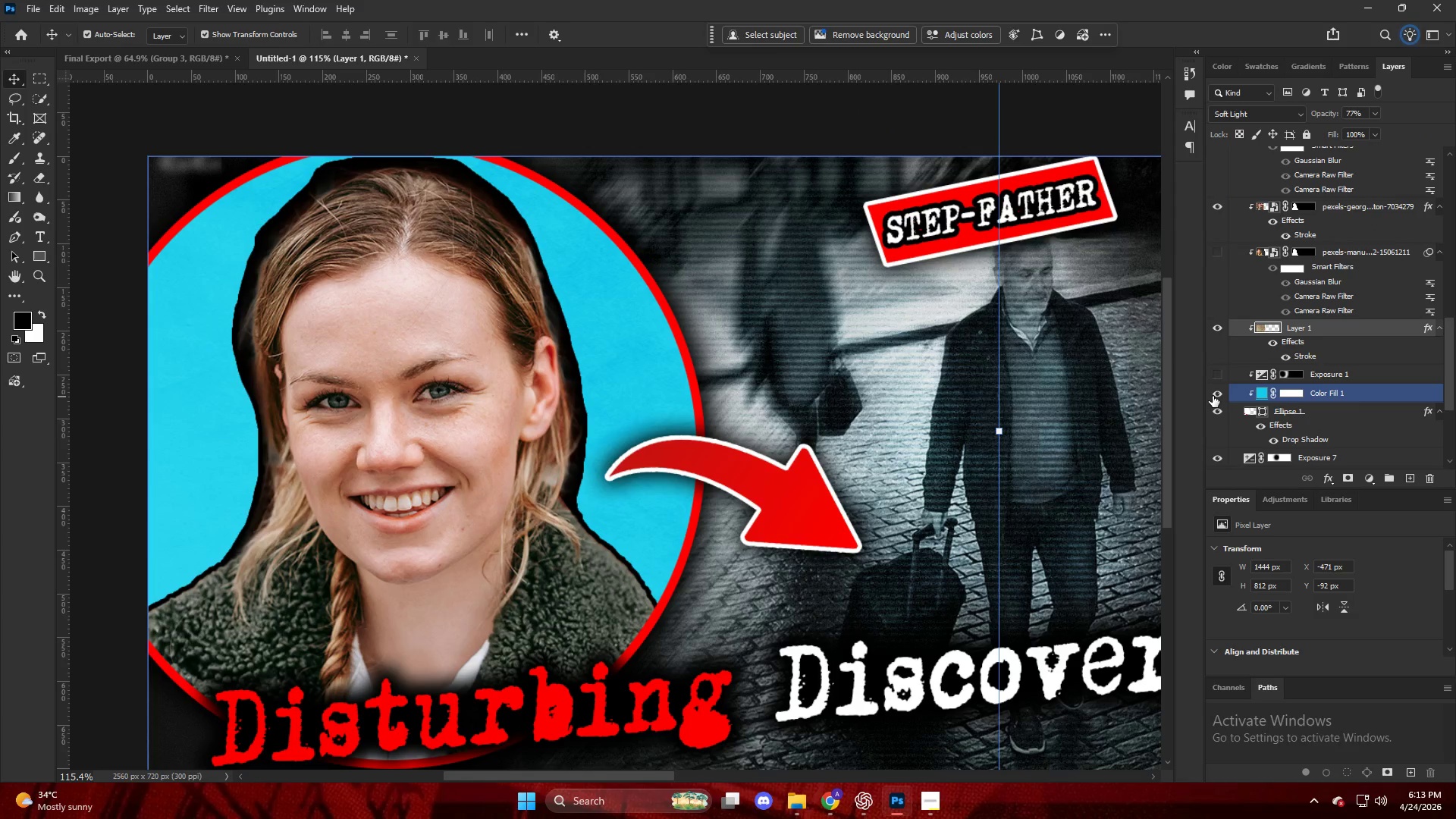 
left_click([1213, 396])
 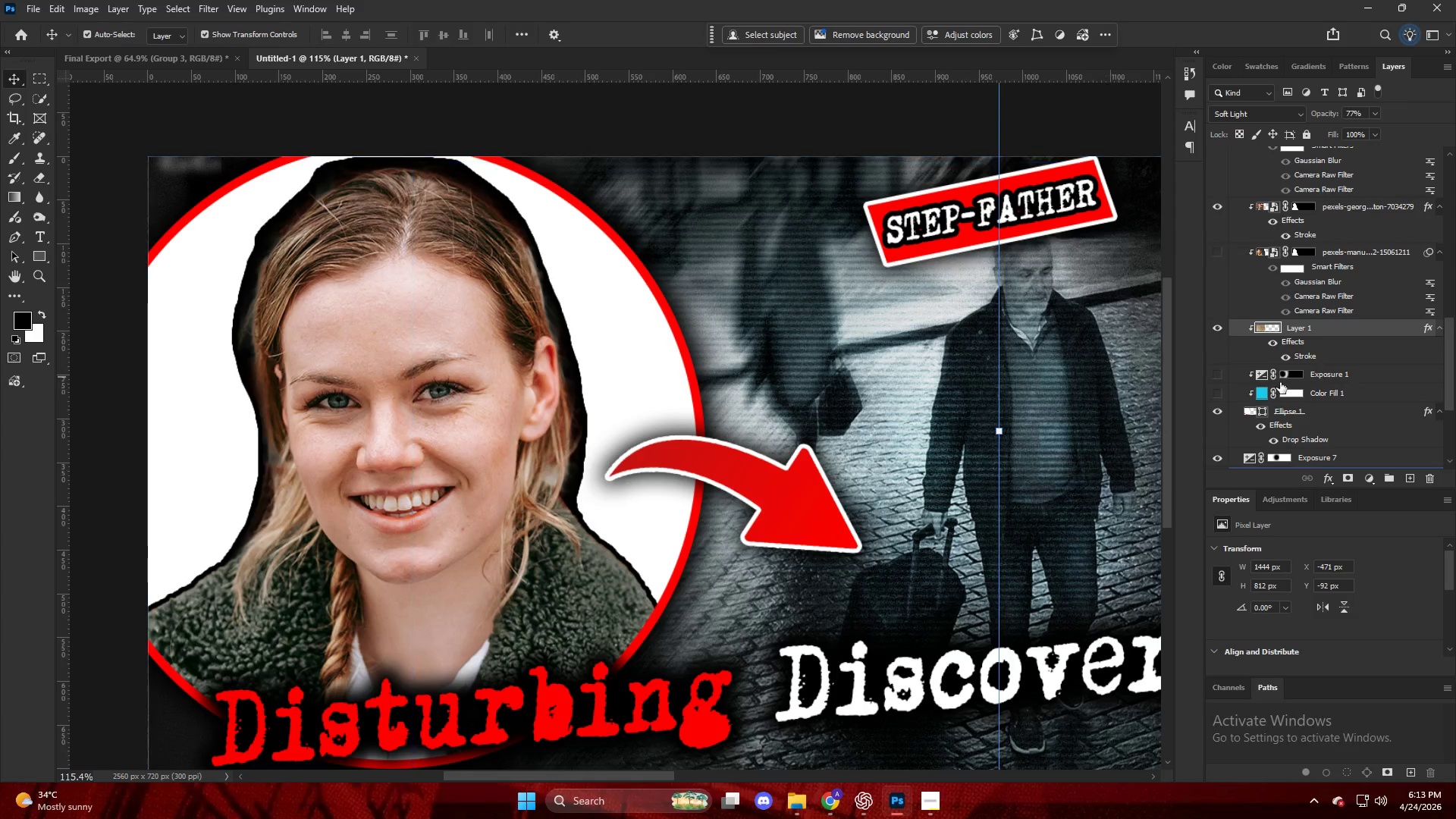 
scroll: coordinate [1303, 406], scroll_direction: down, amount: 2.0
 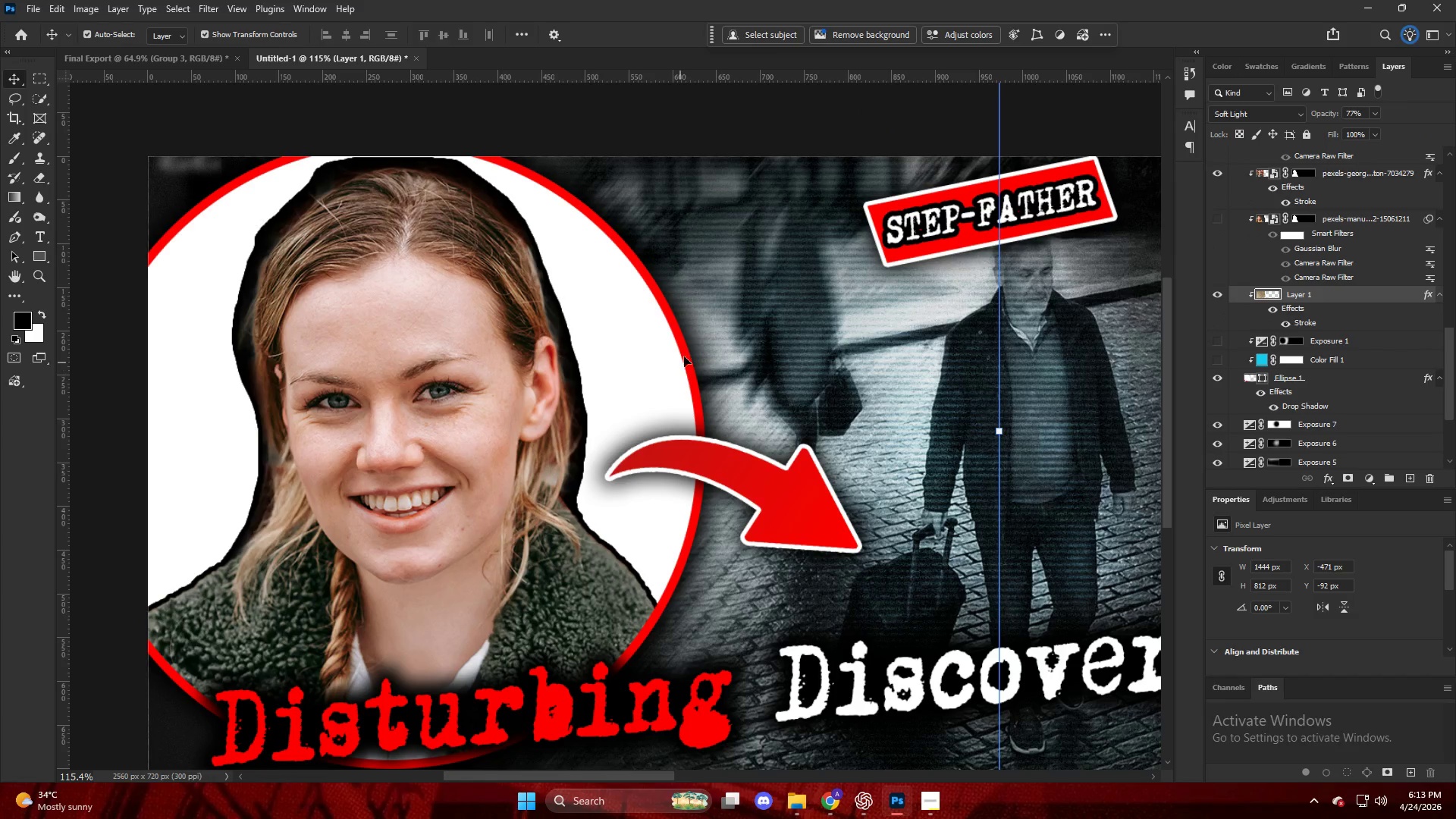 
left_click([686, 355])
 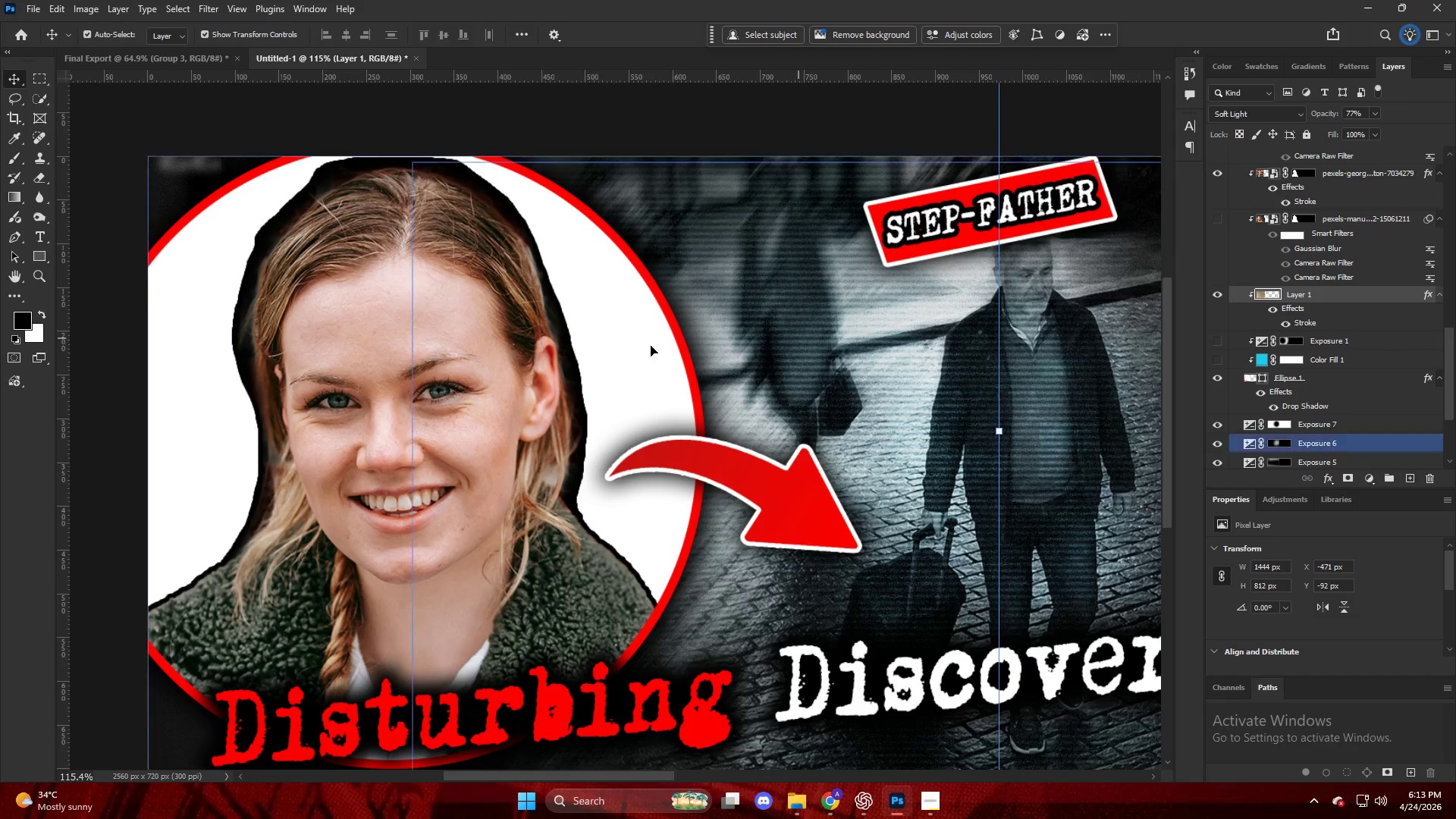 
key(V)
 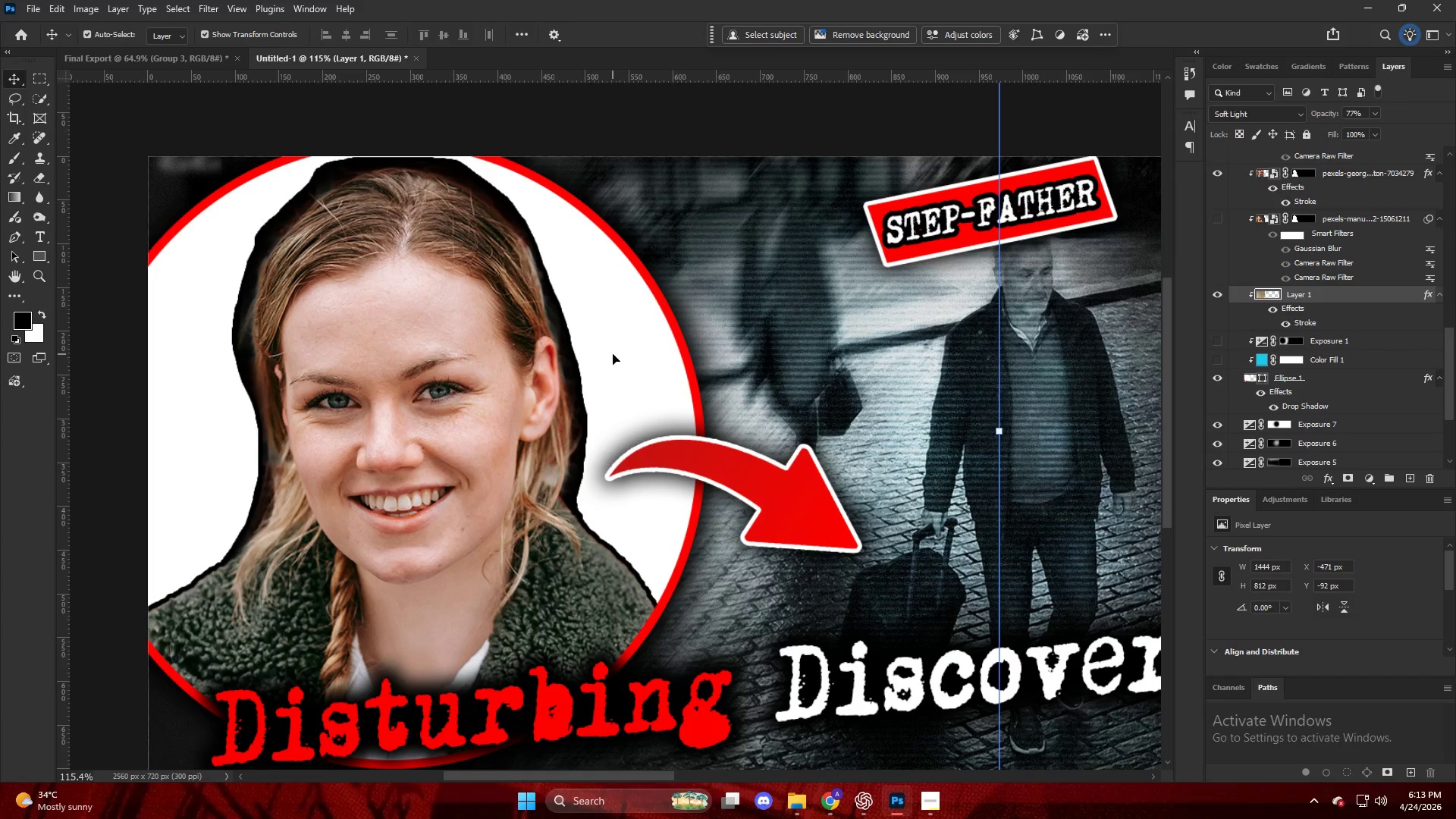 
left_click([613, 354])
 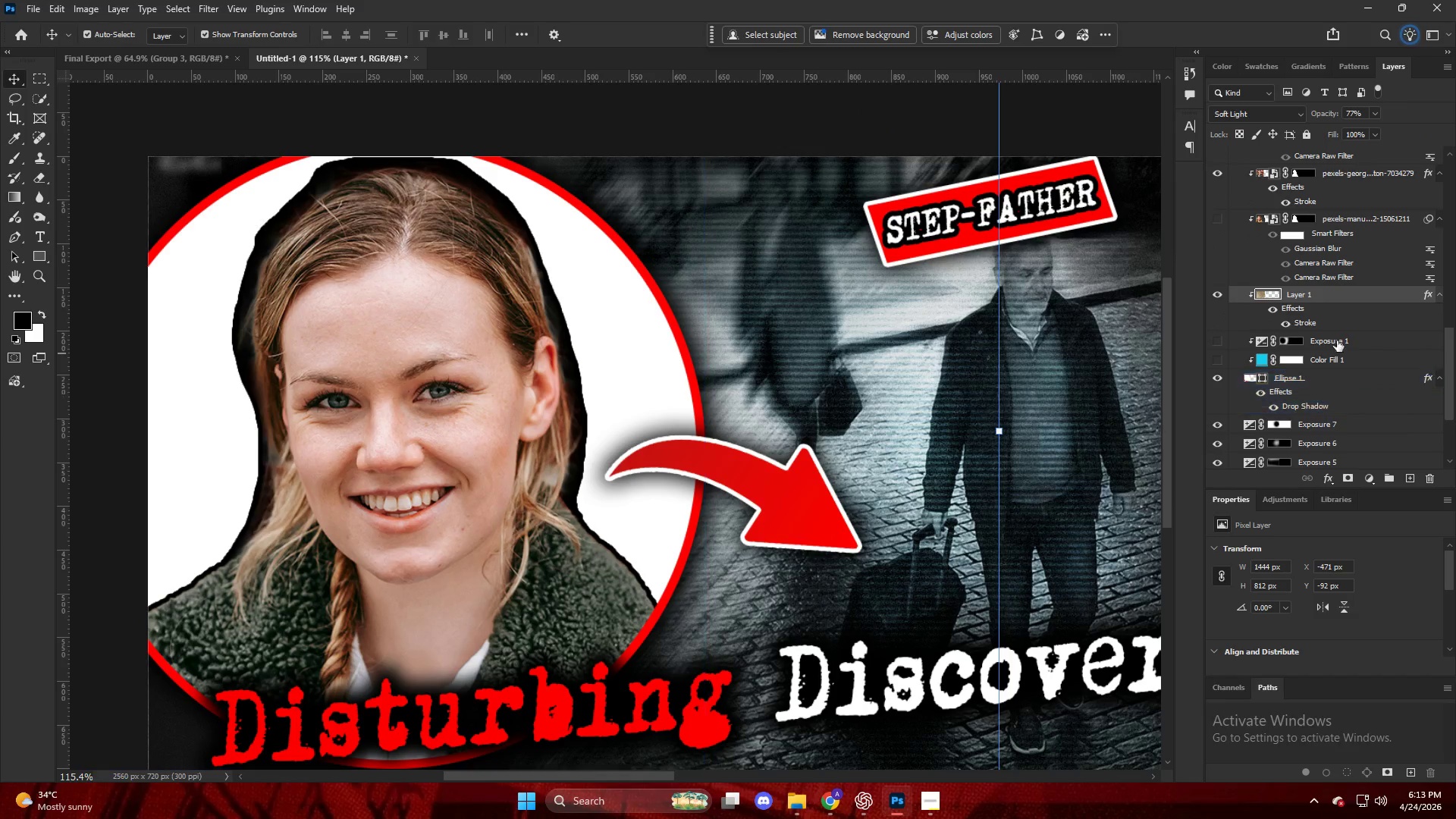 
left_click([1332, 373])
 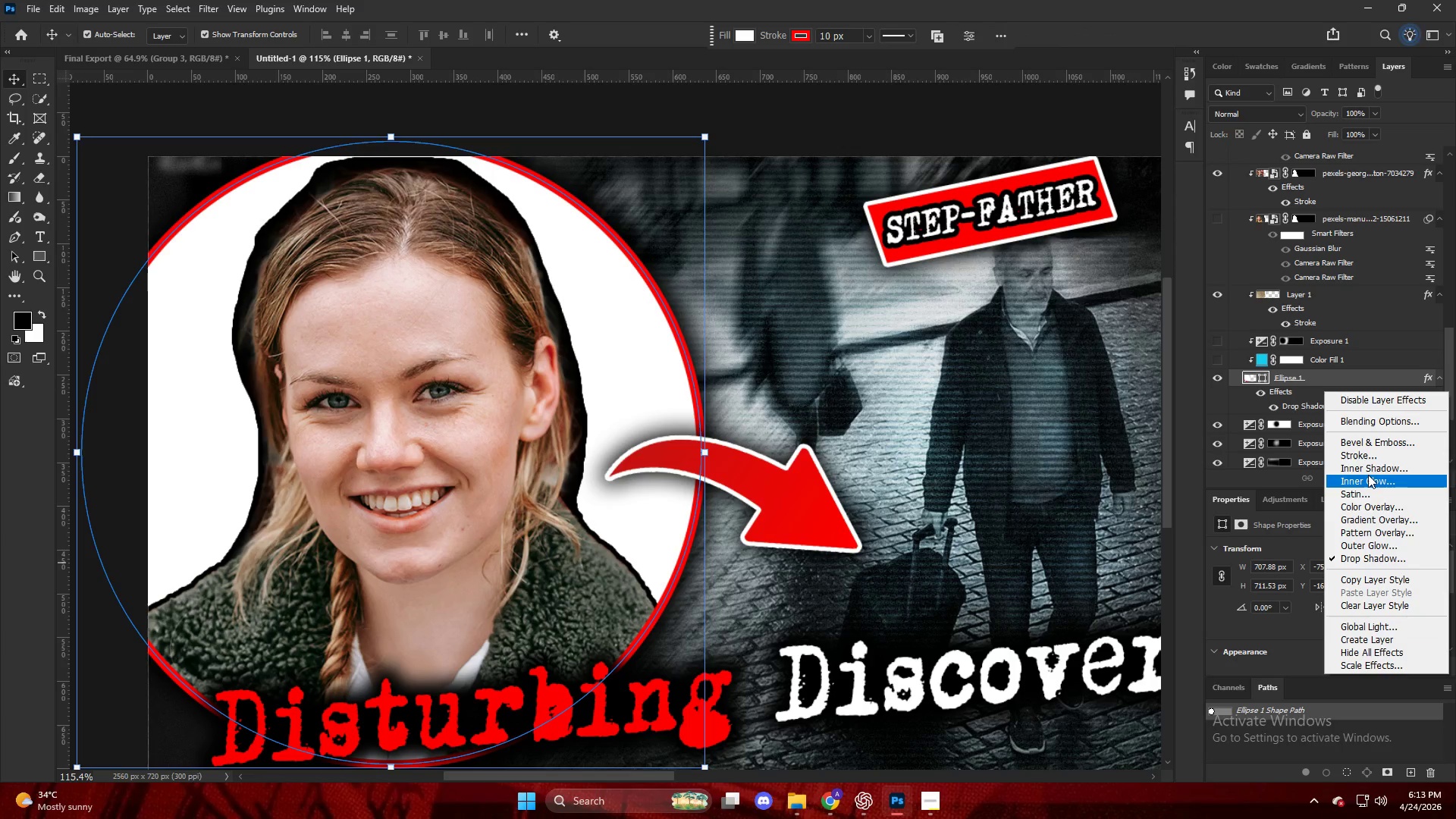 
left_click([1284, 377])
 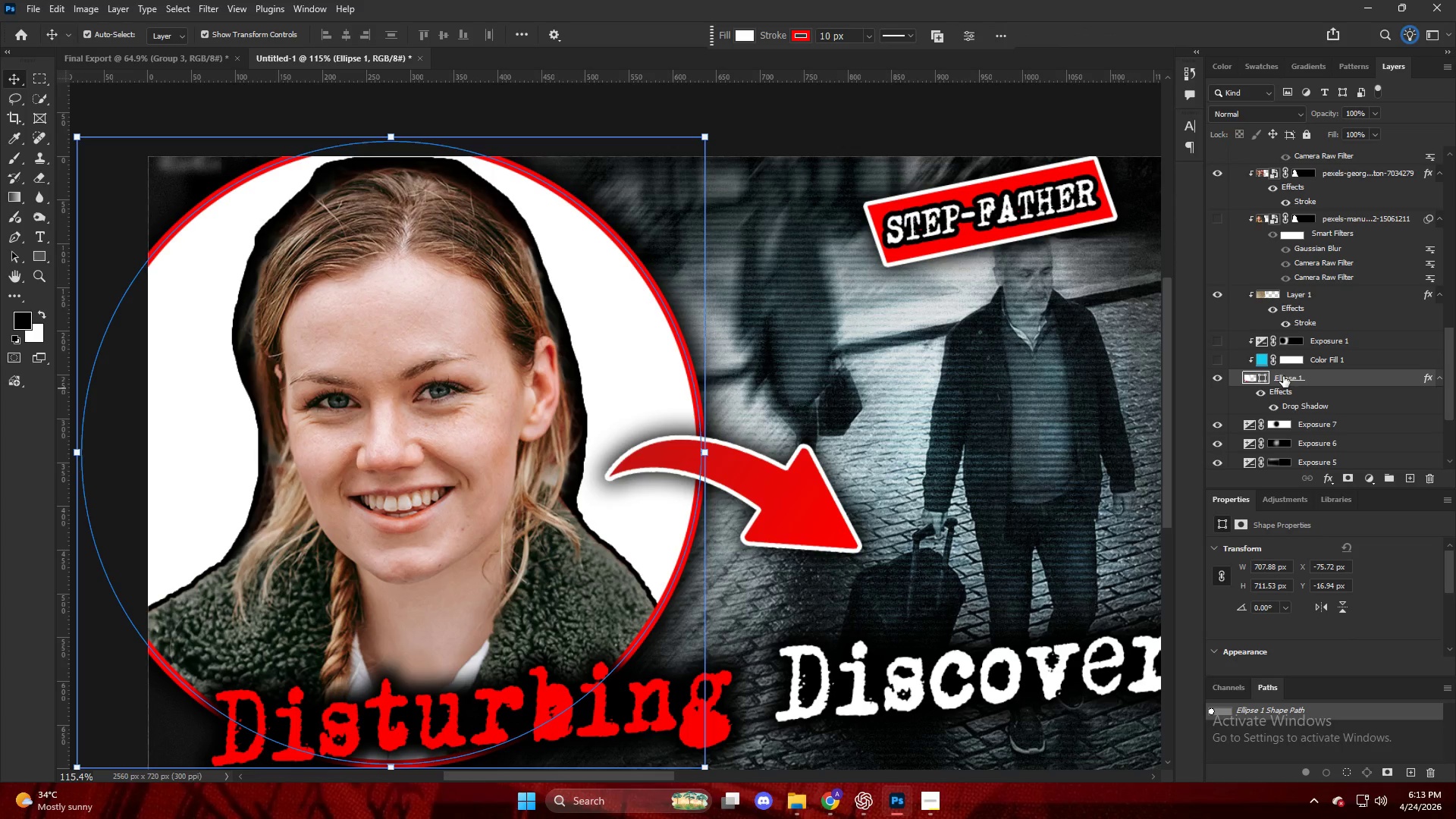 
right_click([1283, 375])
 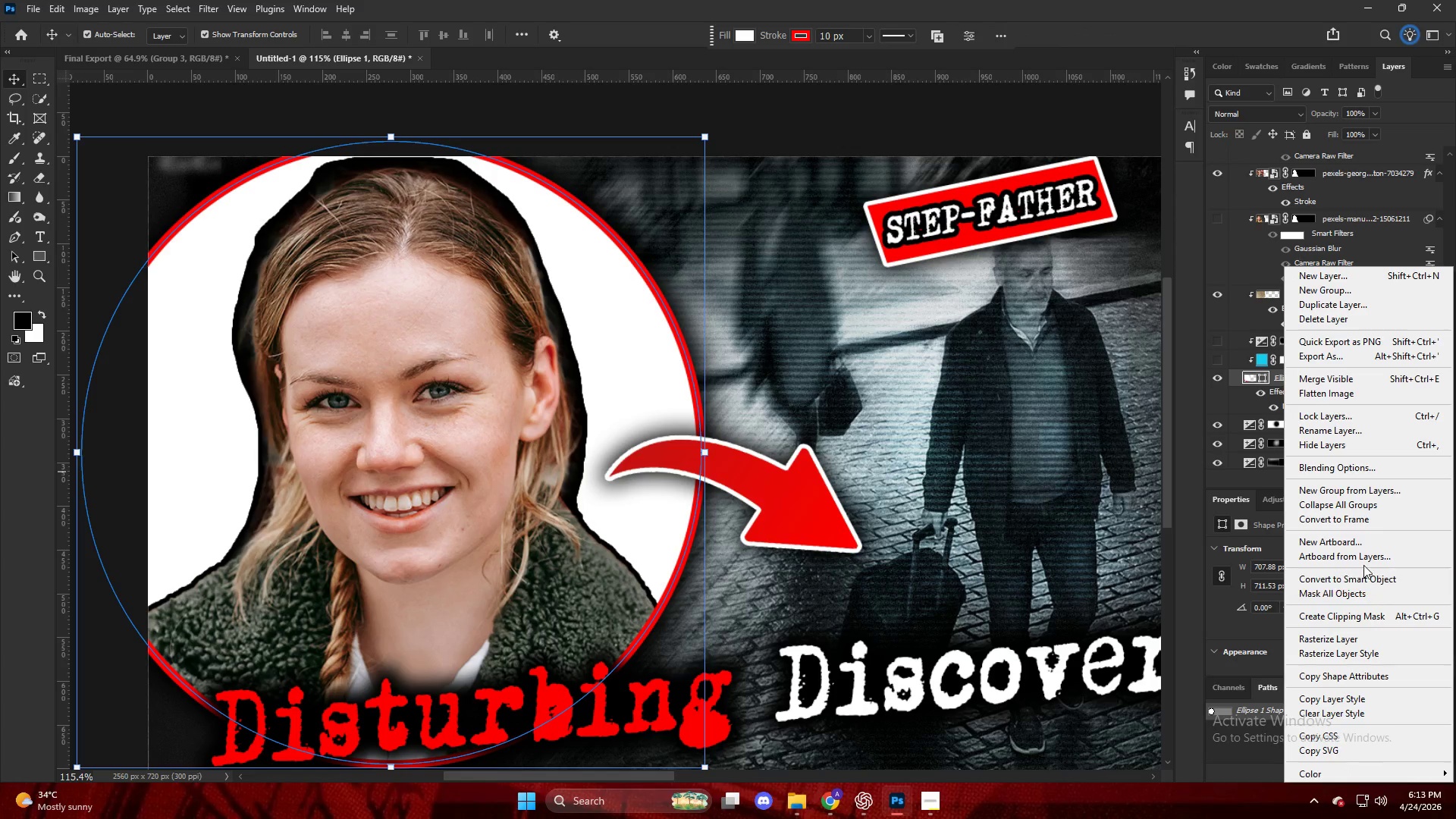 
left_click([1363, 574])
 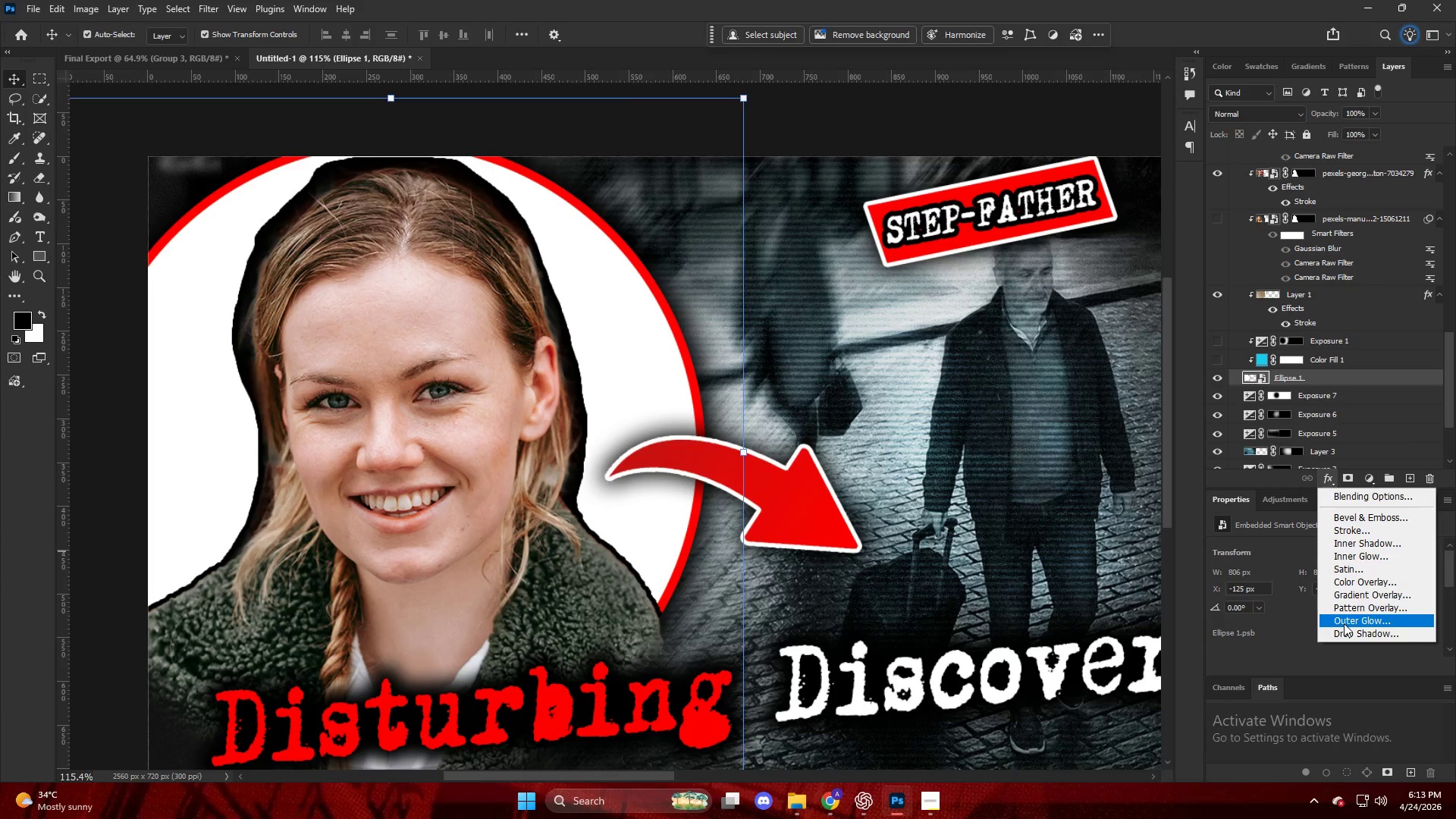 
left_click([1346, 534])
 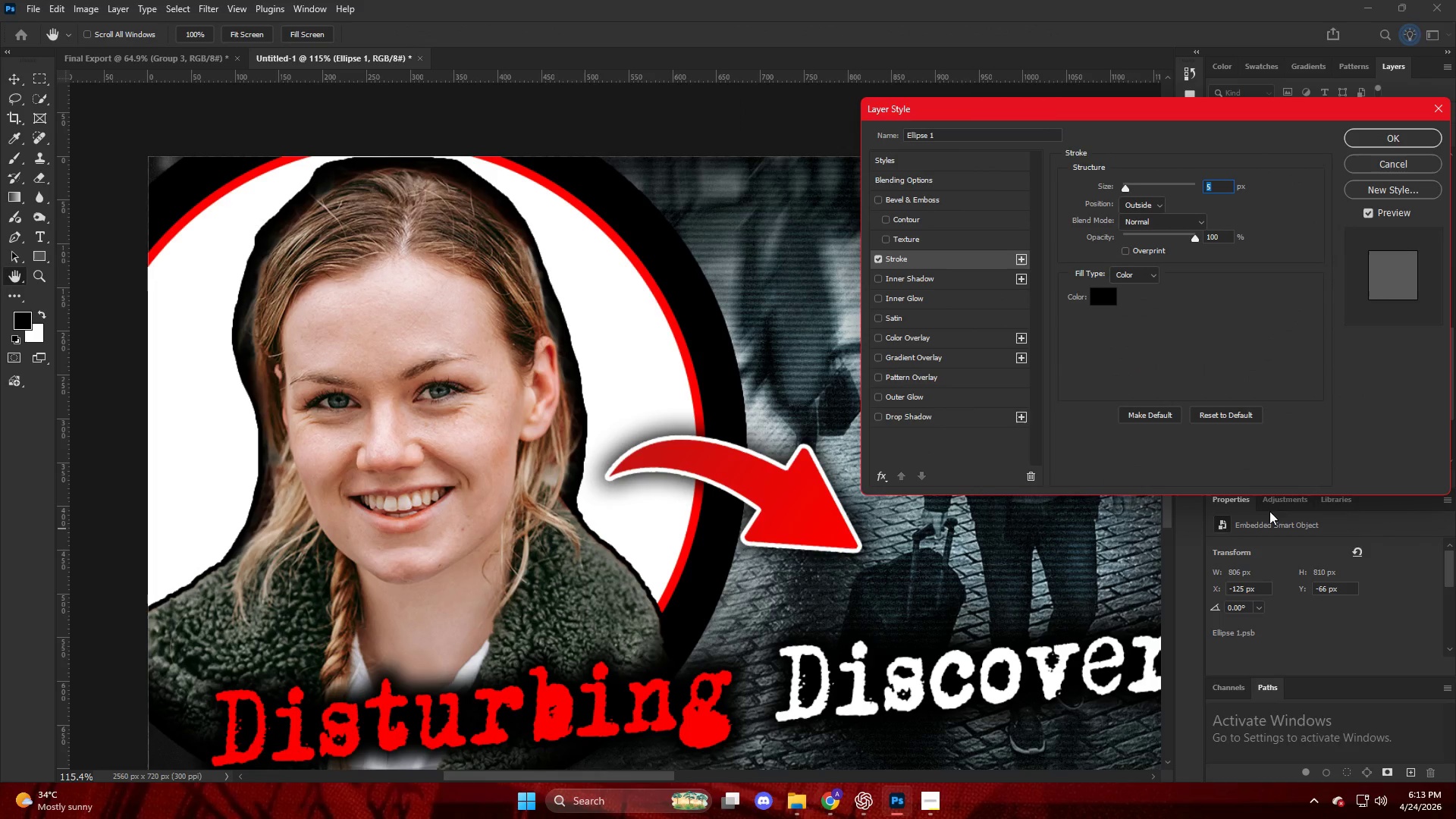 
left_click([1099, 293])
 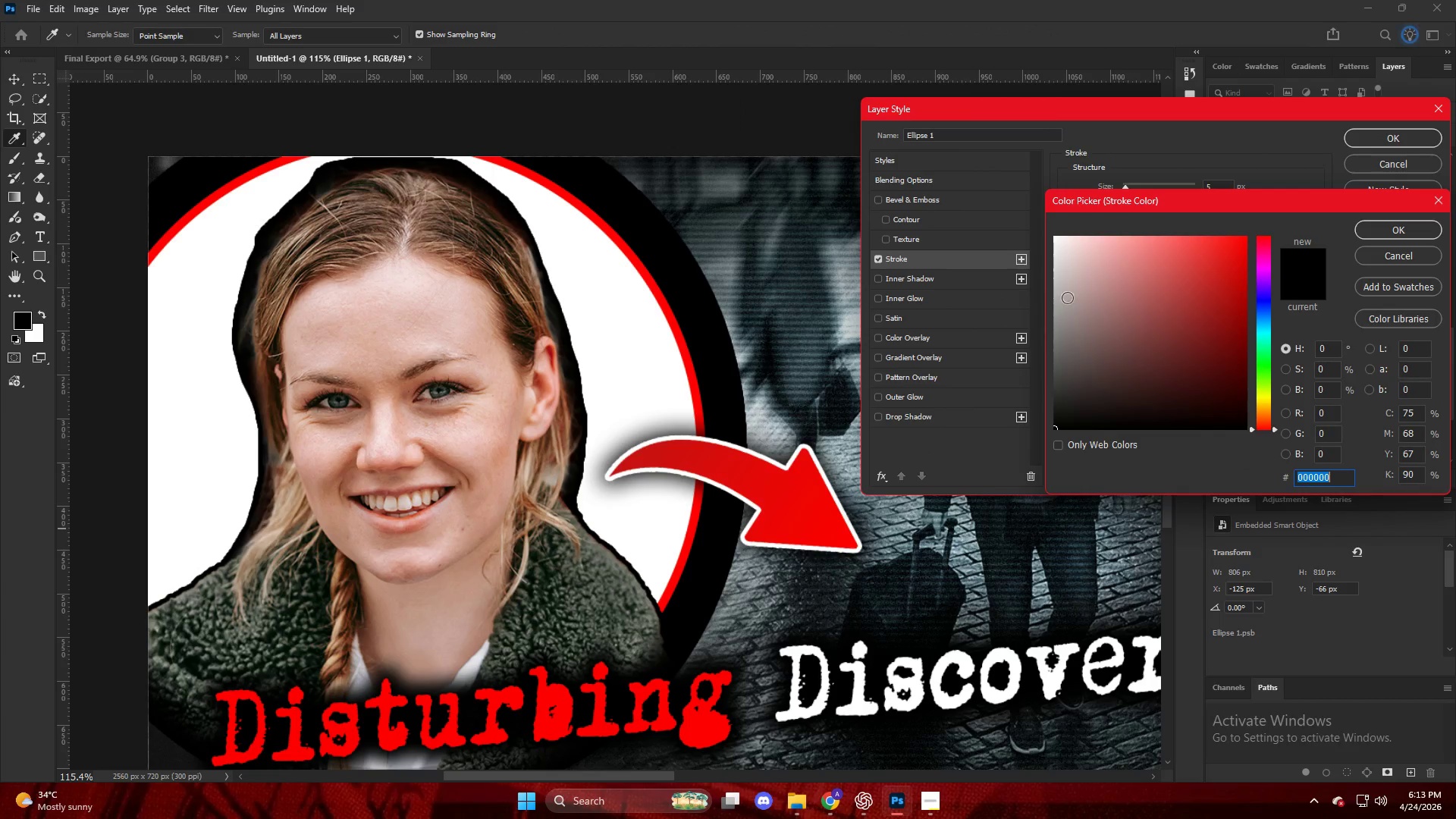 
left_click_drag(start_coordinate=[1083, 296], to_coordinate=[987, 184])
 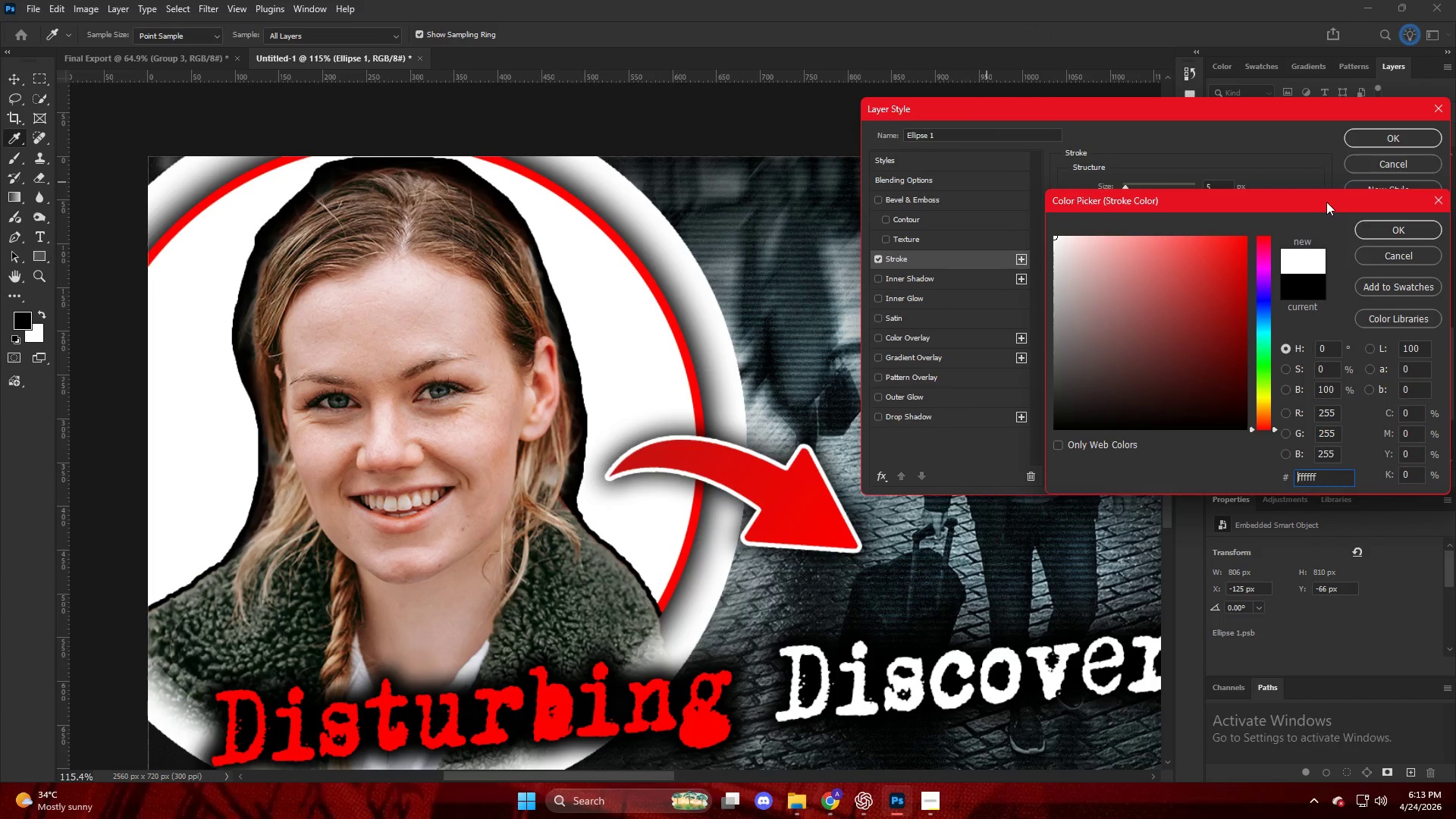 
left_click([1374, 226])
 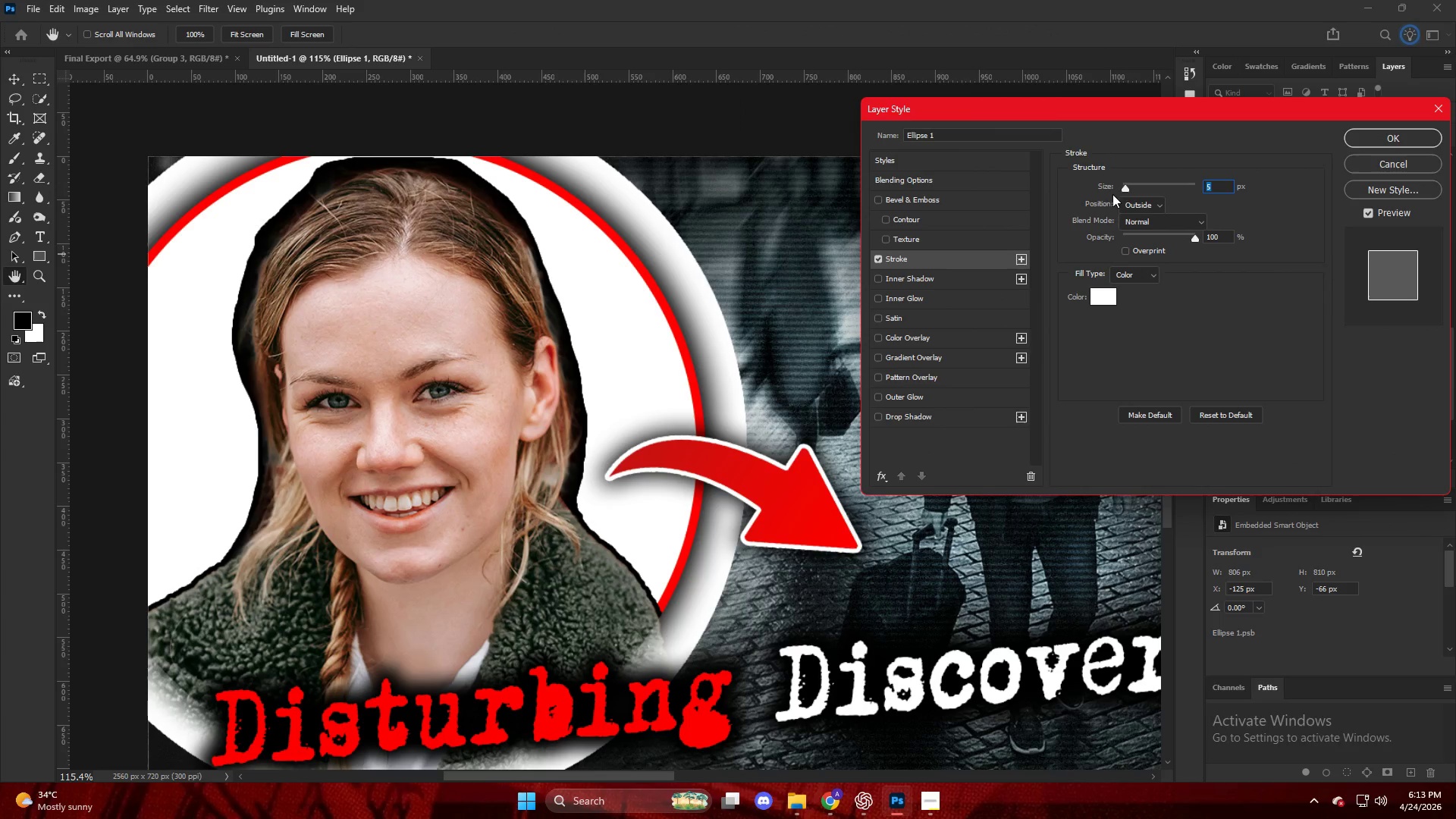 
left_click_drag(start_coordinate=[1128, 193], to_coordinate=[1114, 192])
 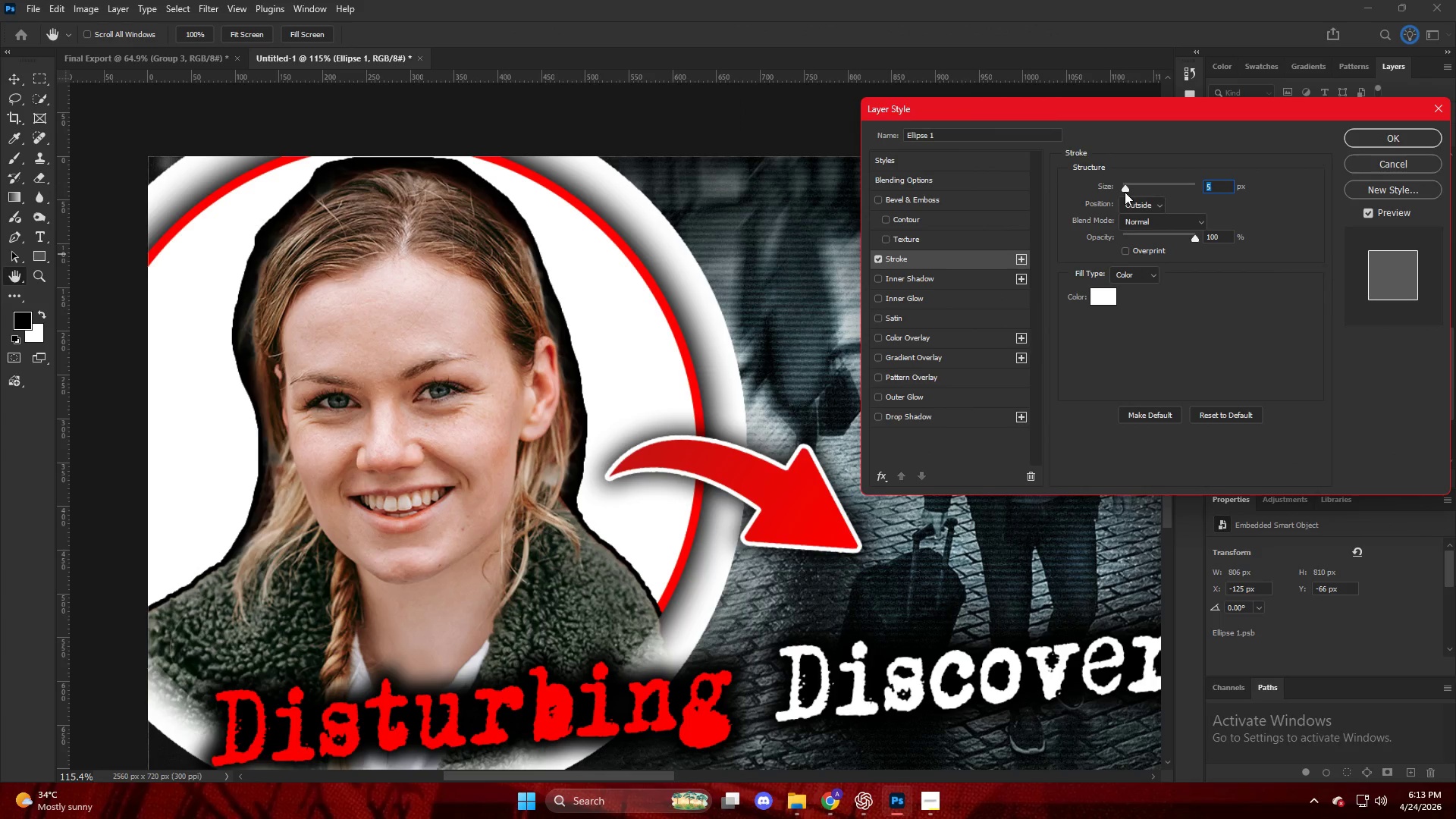 
key(NumpadEnter)
 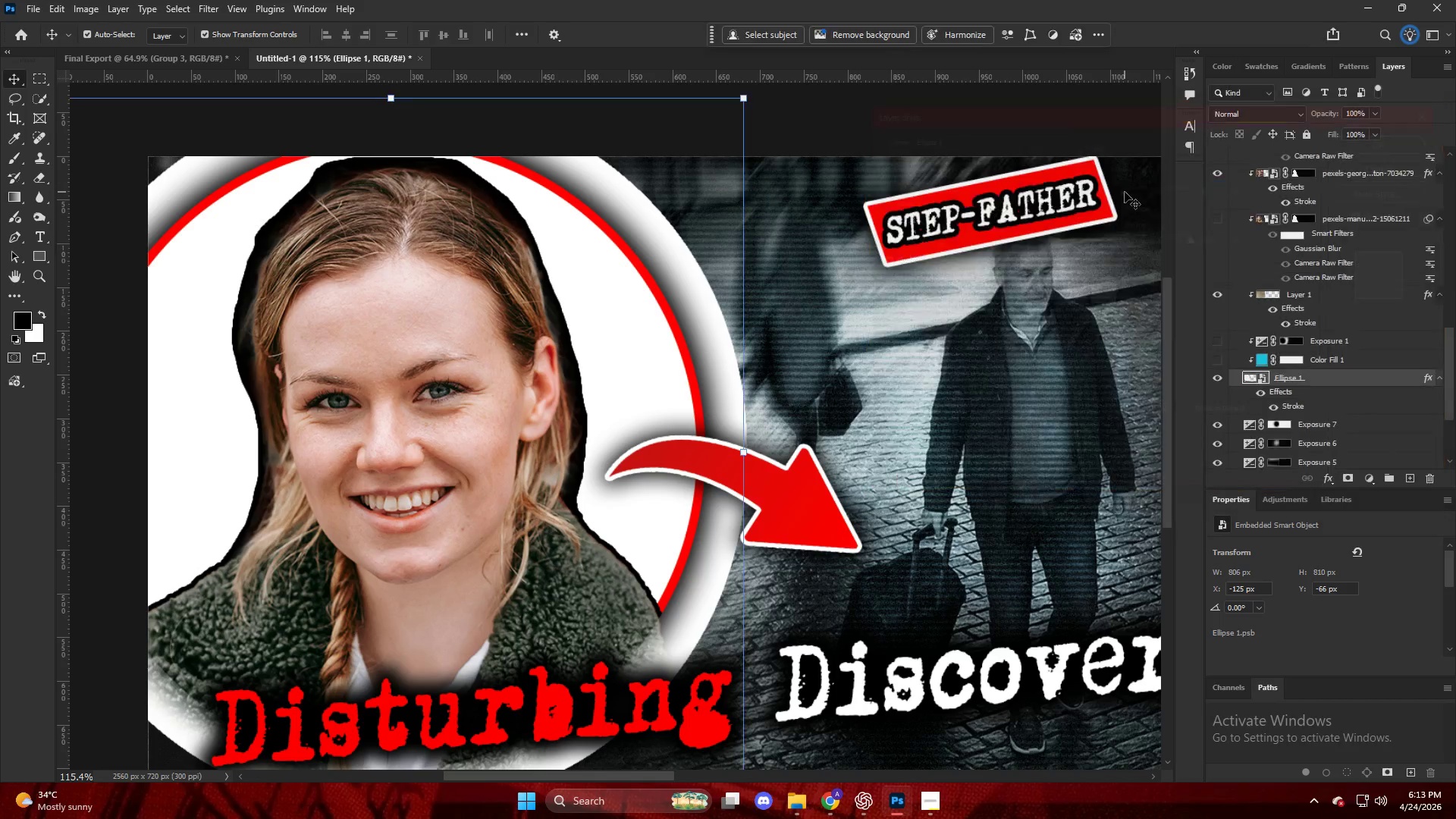 
hold_key(key=AltLeft, duration=0.41)
 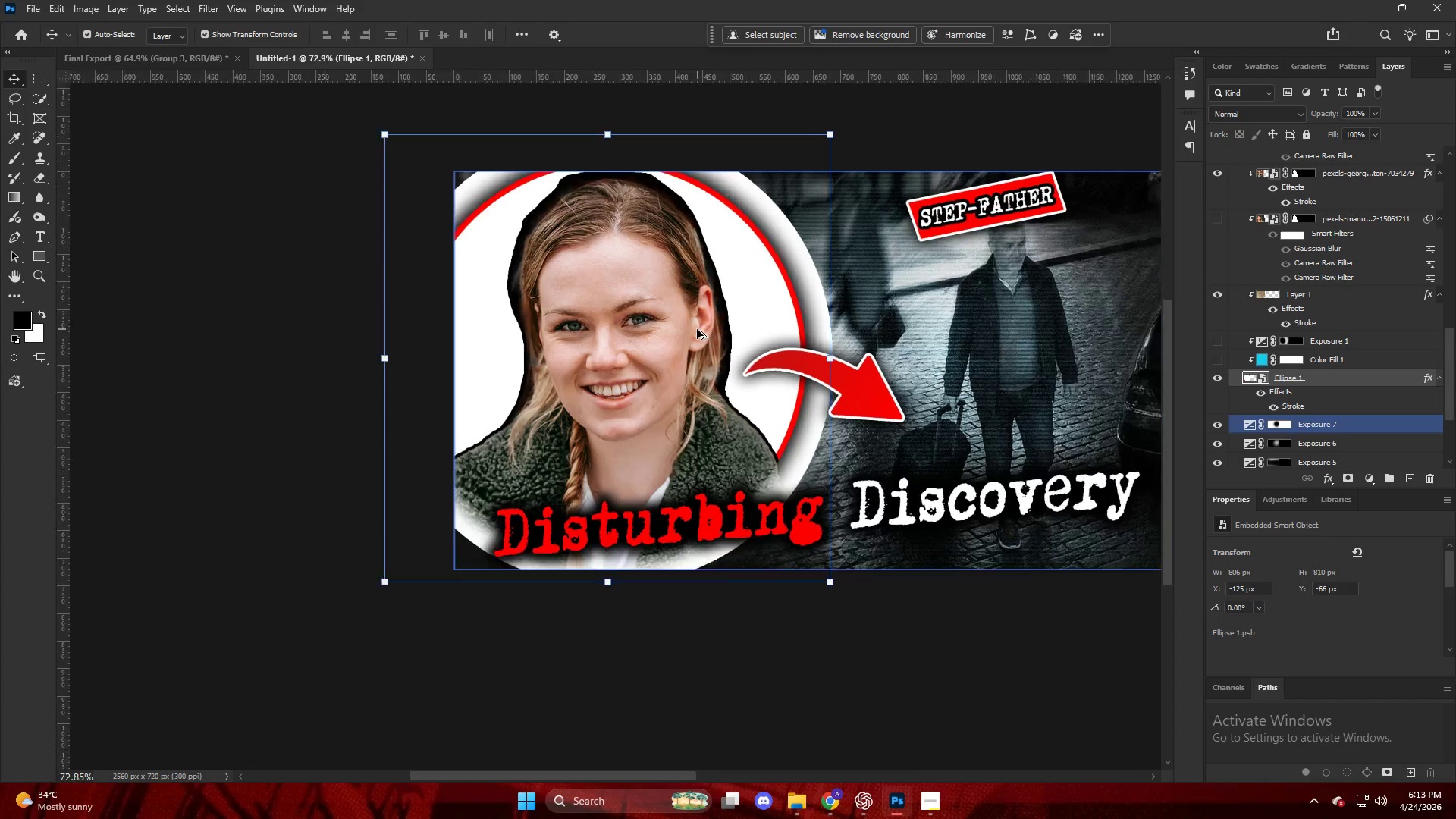 
key(Alt+AltLeft)
 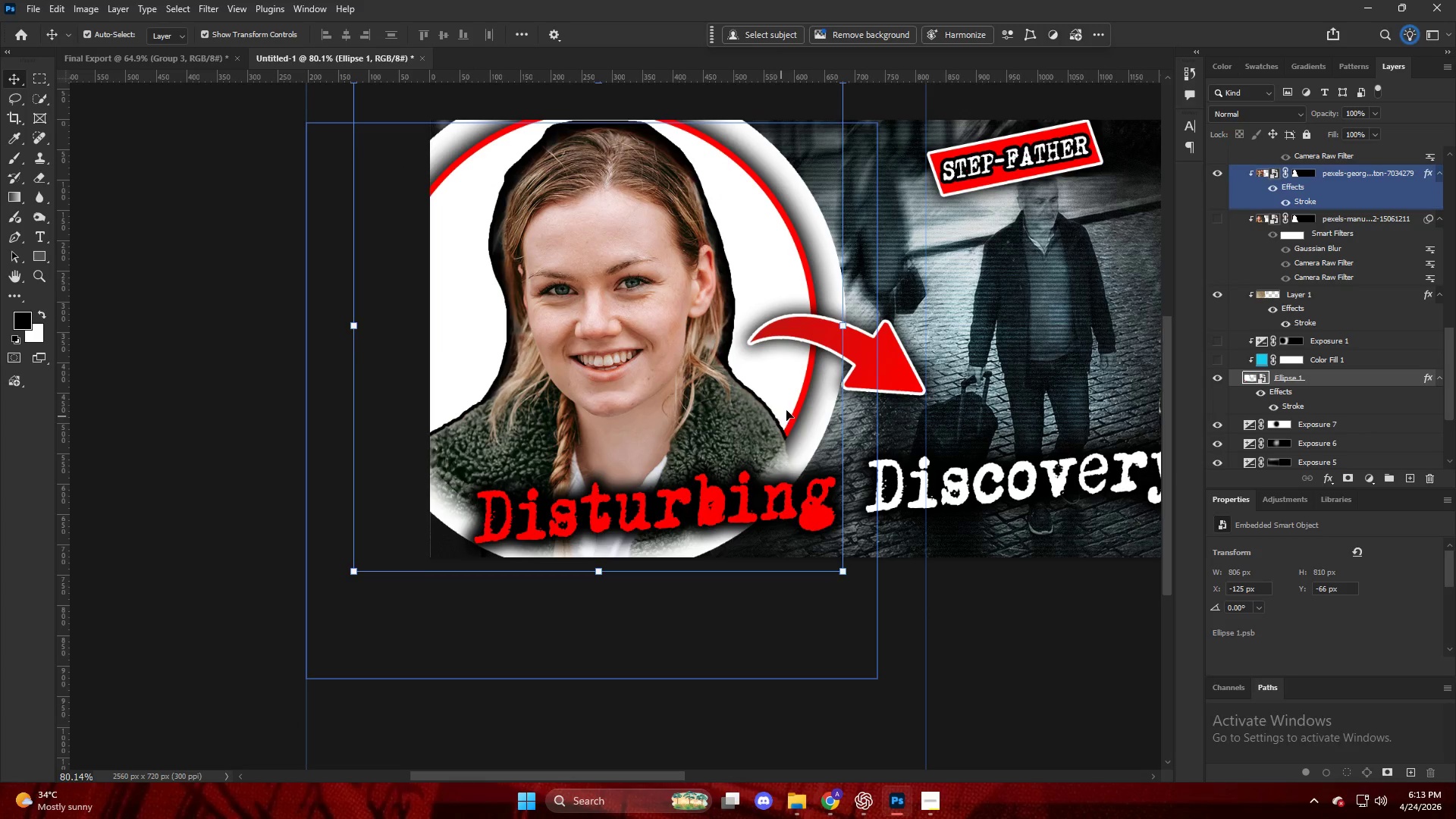 
key(V)
 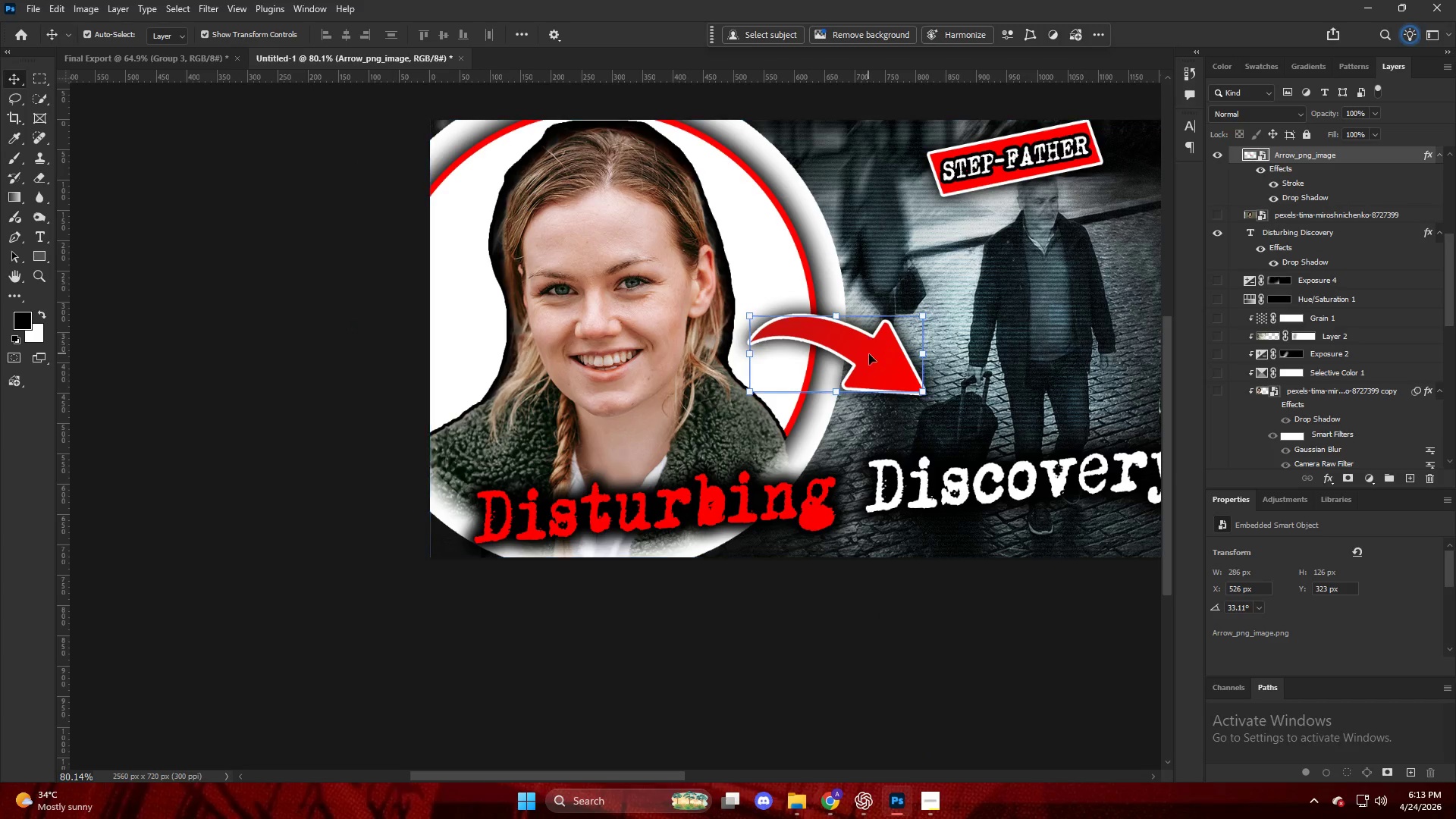 
scroll: coordinate [773, 416], scroll_direction: down, amount: 8.0
 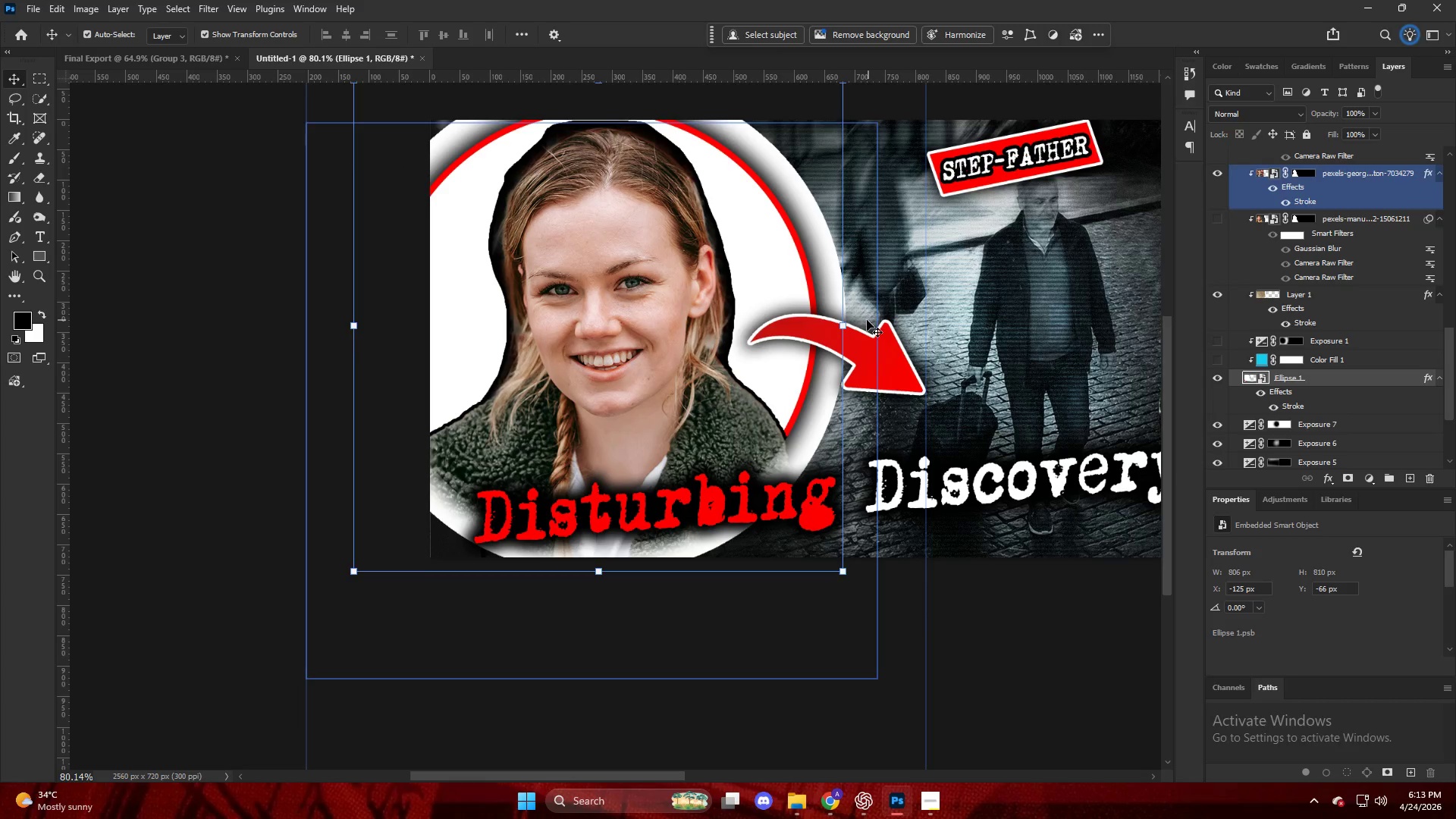 
left_click([674, 525])
 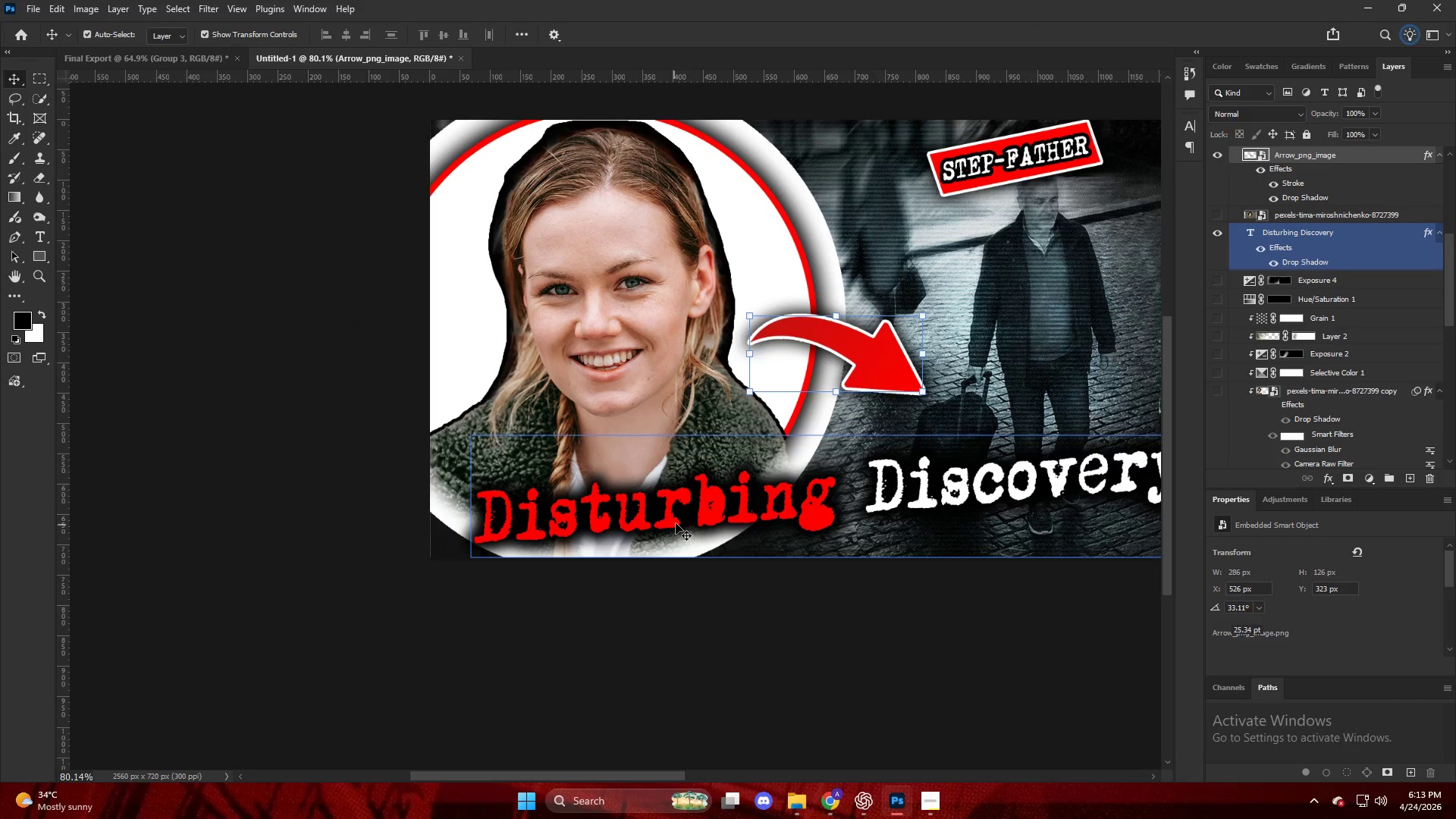 
hold_key(key=ControlLeft, duration=0.45)
scroll: coordinate [694, 508], scroll_direction: down, amount: 10.0
 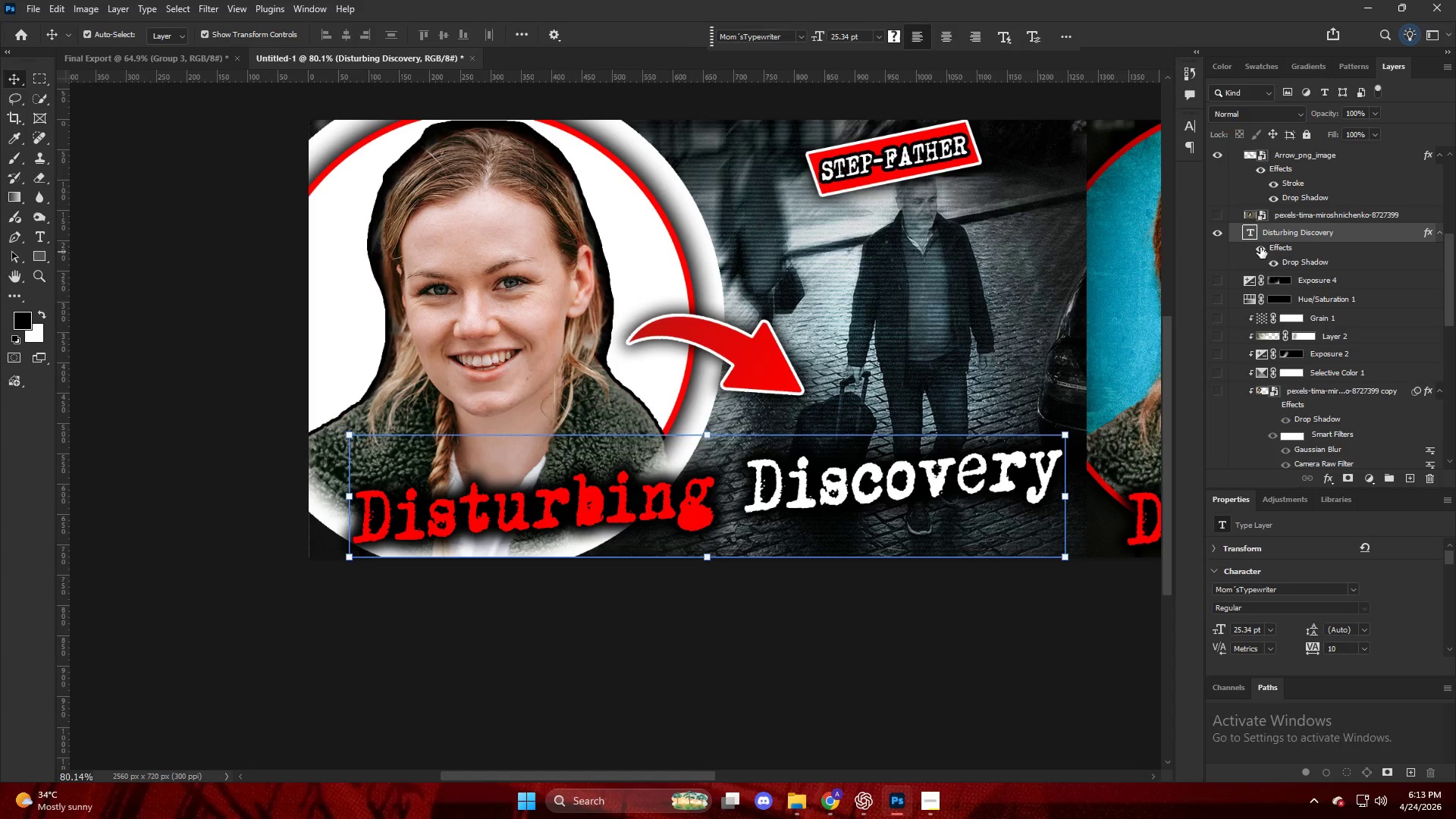 
left_click([1259, 246])
 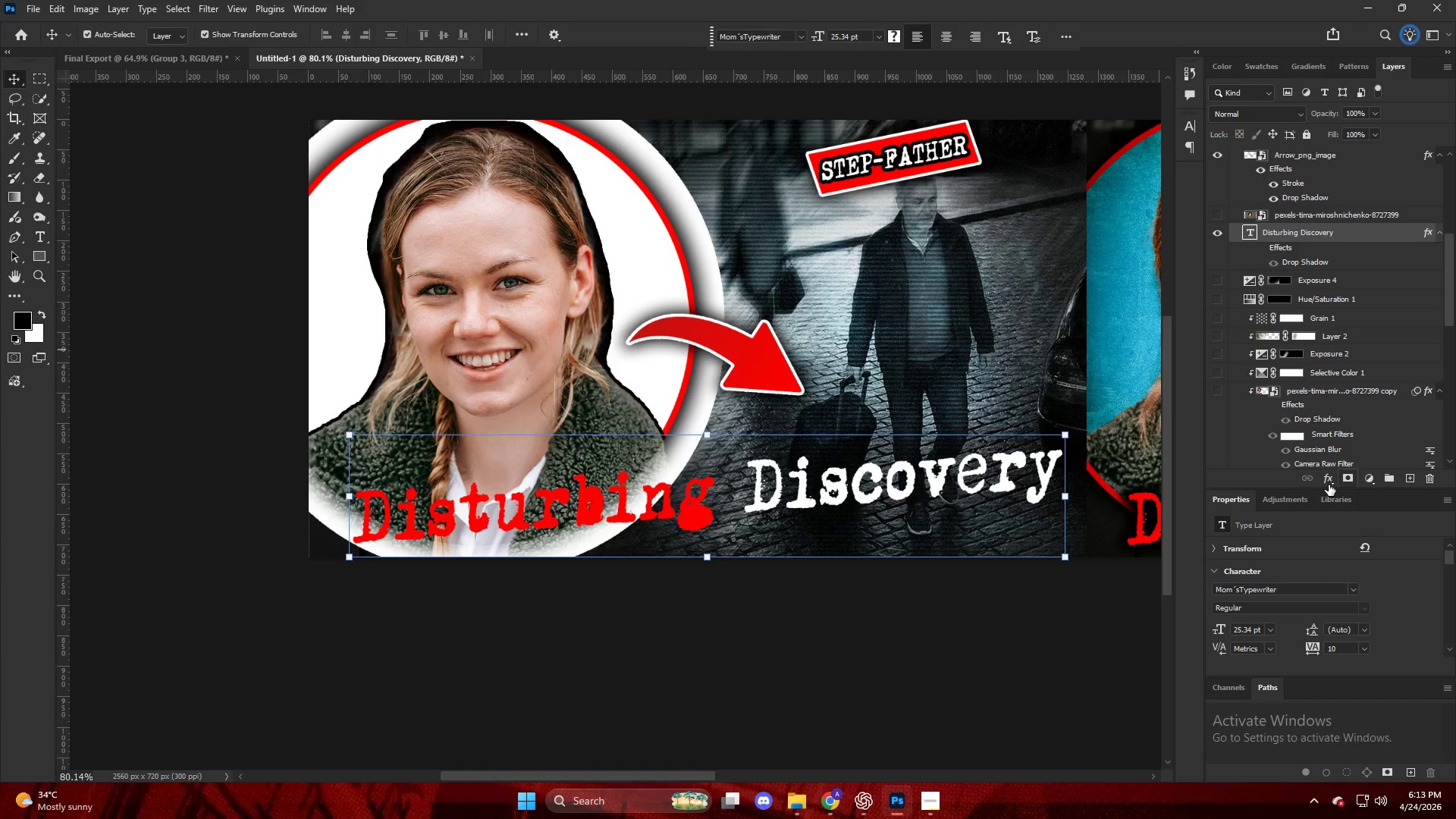 
left_click([1329, 479])
 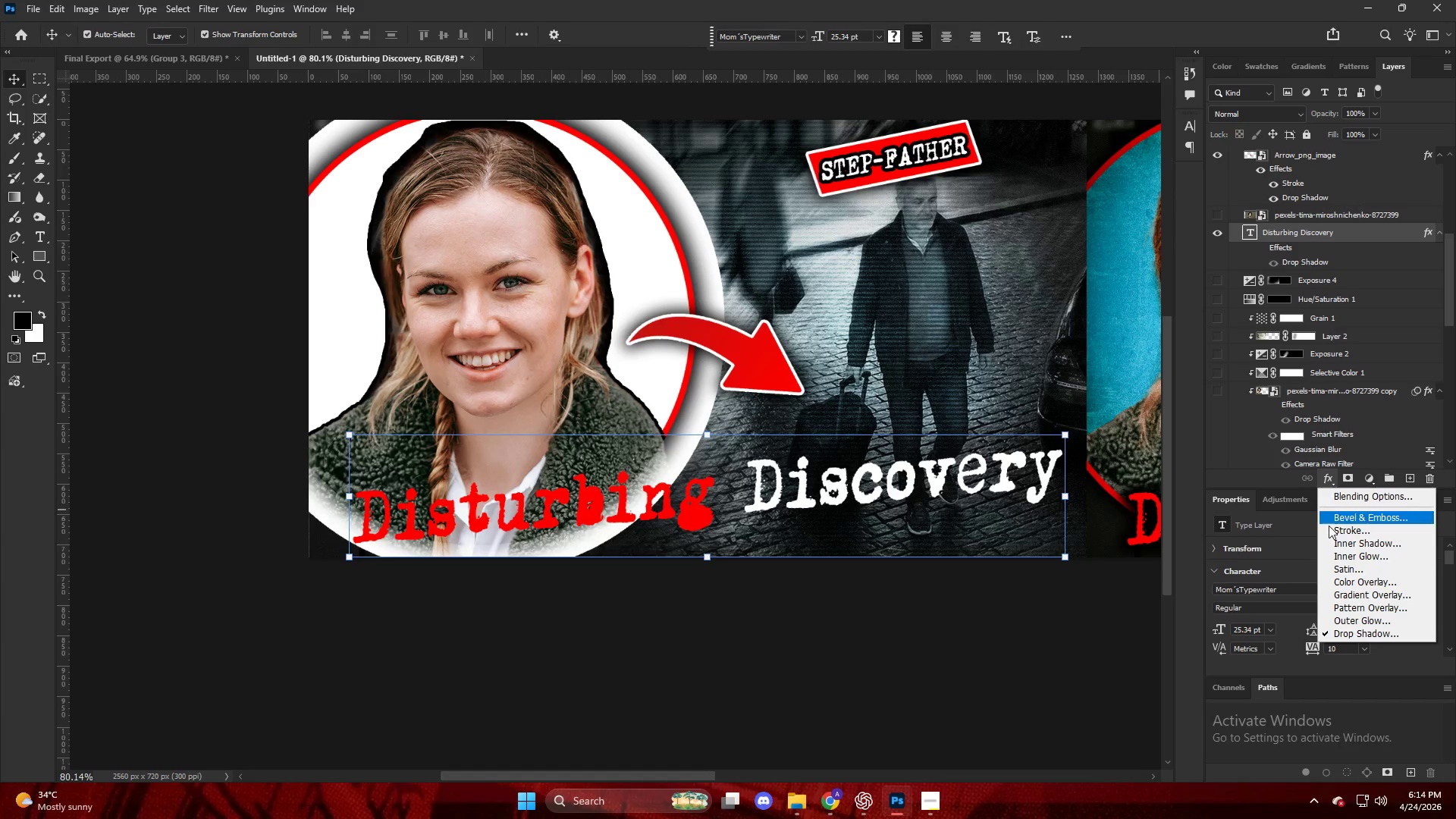 
left_click([1330, 530])
 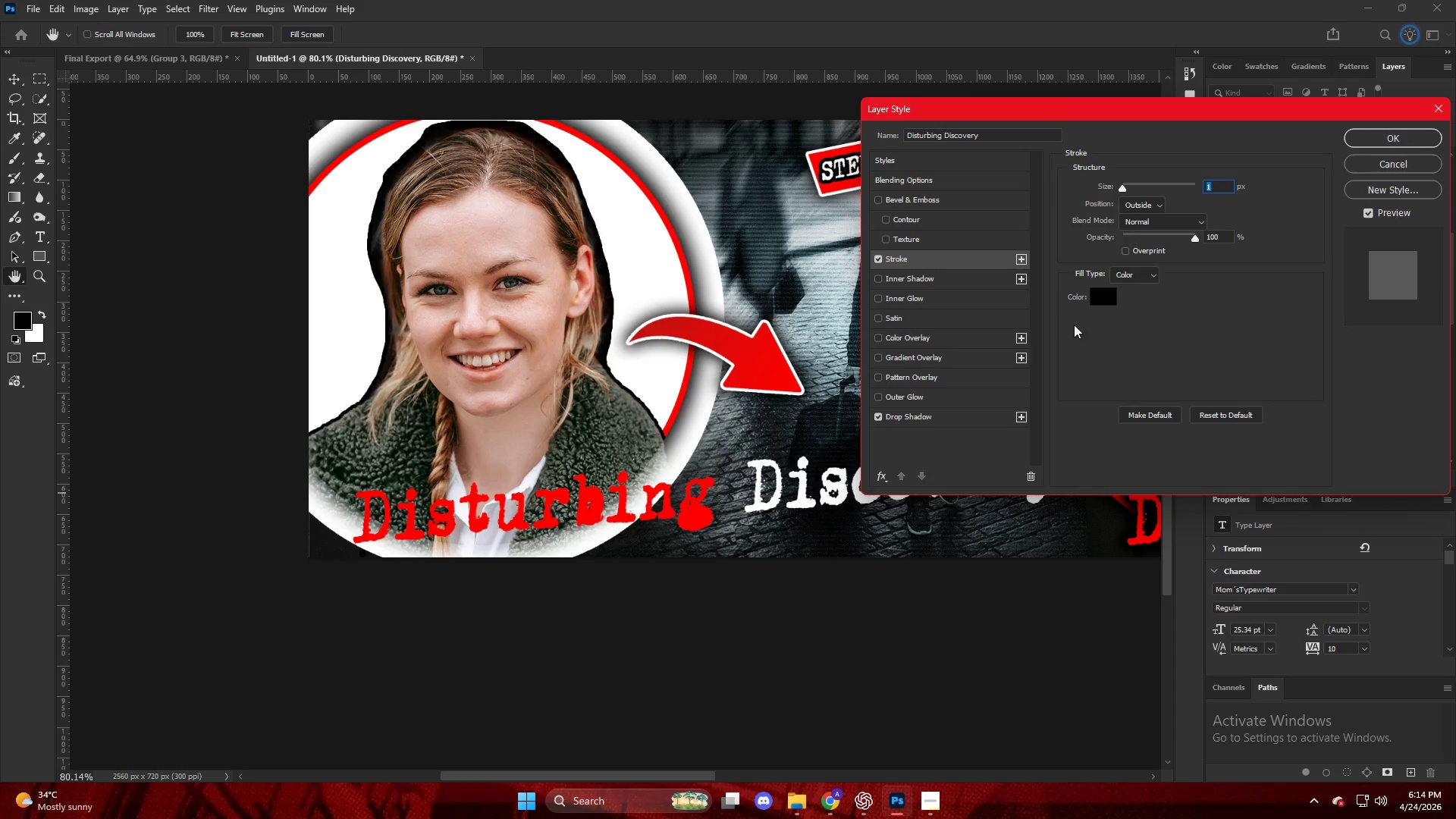 
left_click_drag(start_coordinate=[1125, 187], to_coordinate=[1134, 192])
 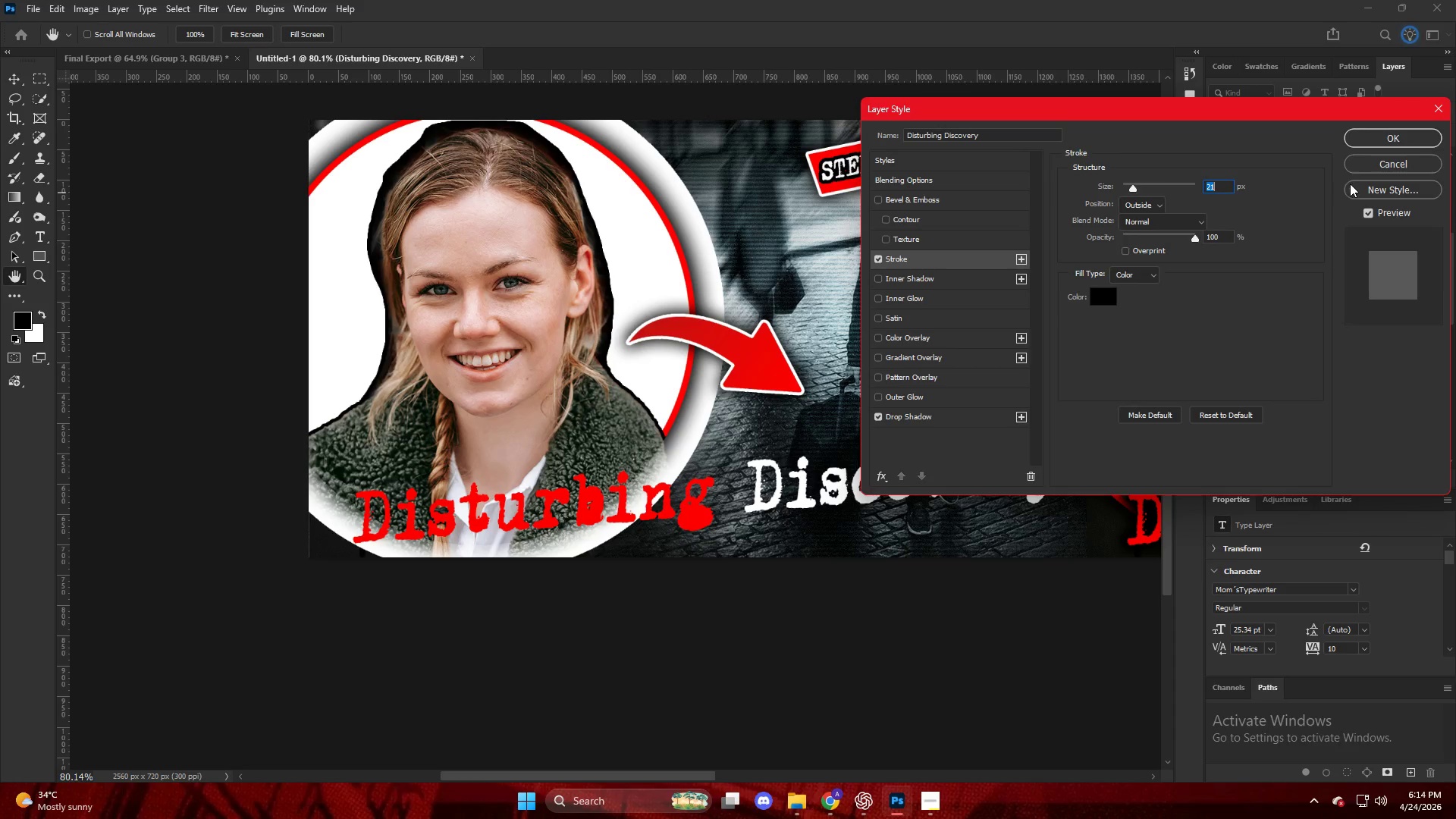 
left_click([1358, 171])
 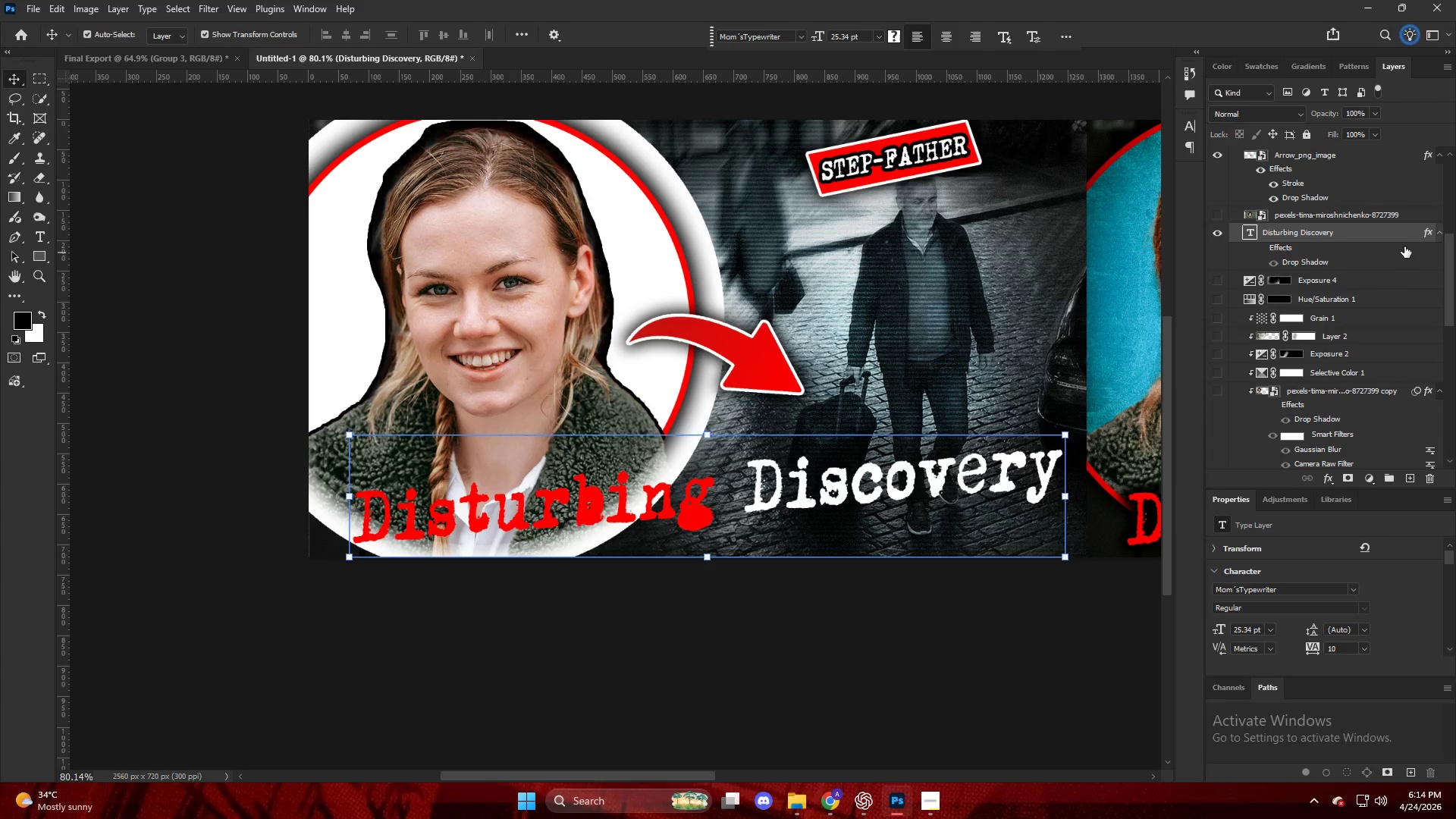 
left_click_drag(start_coordinate=[1426, 233], to_coordinate=[1437, 492])
 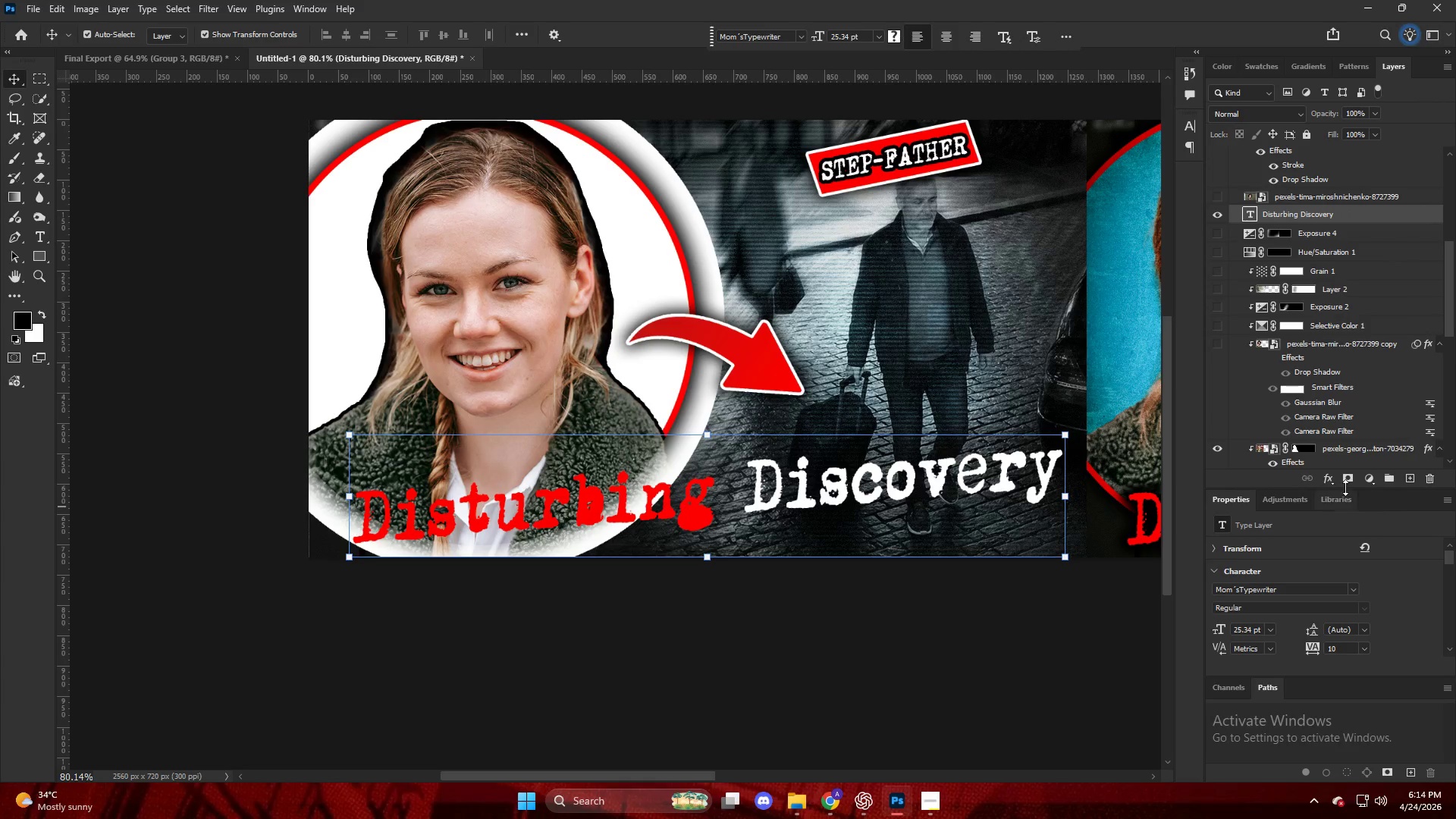 
left_click([1329, 485])
 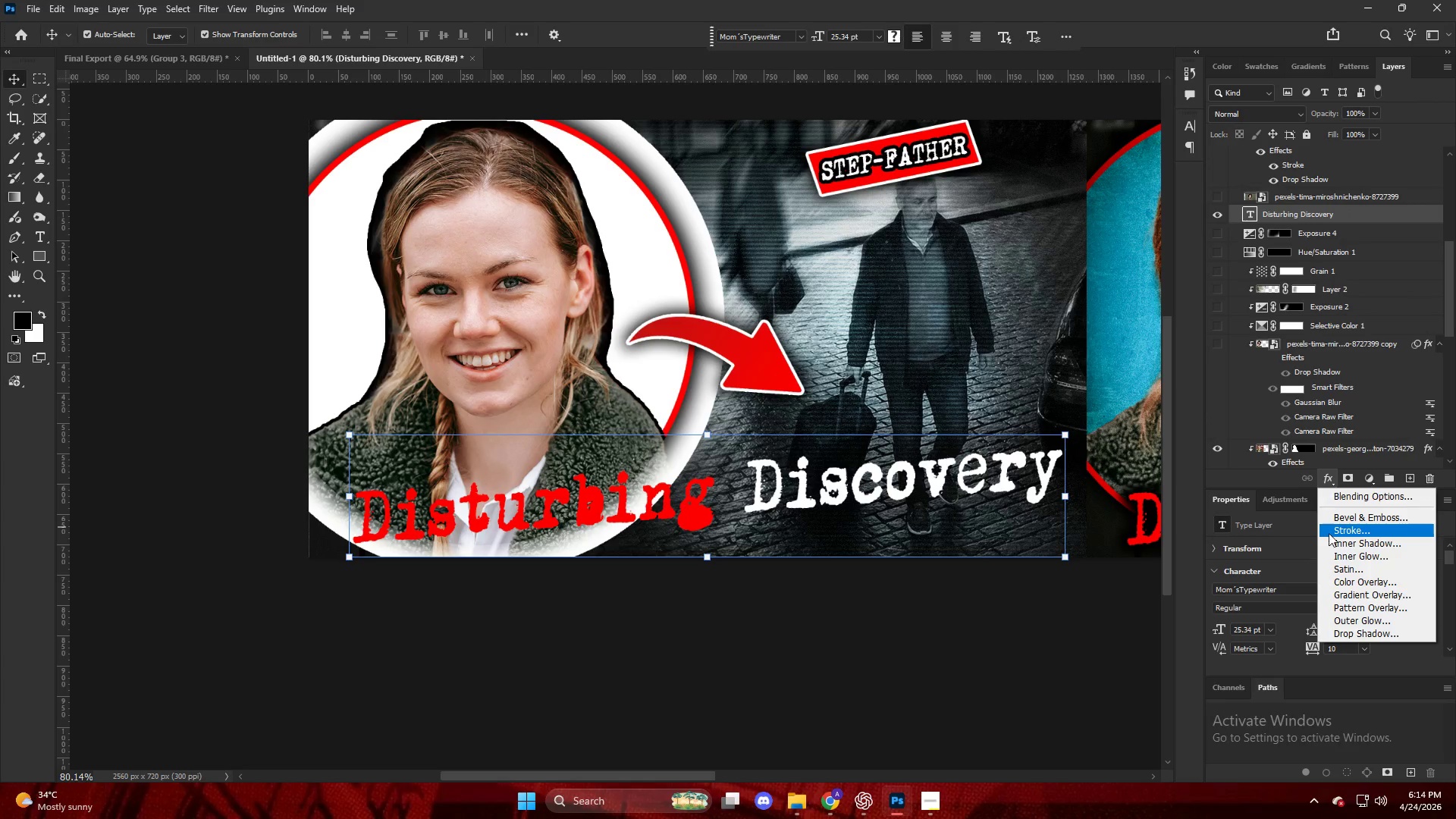 
left_click([1329, 525])
 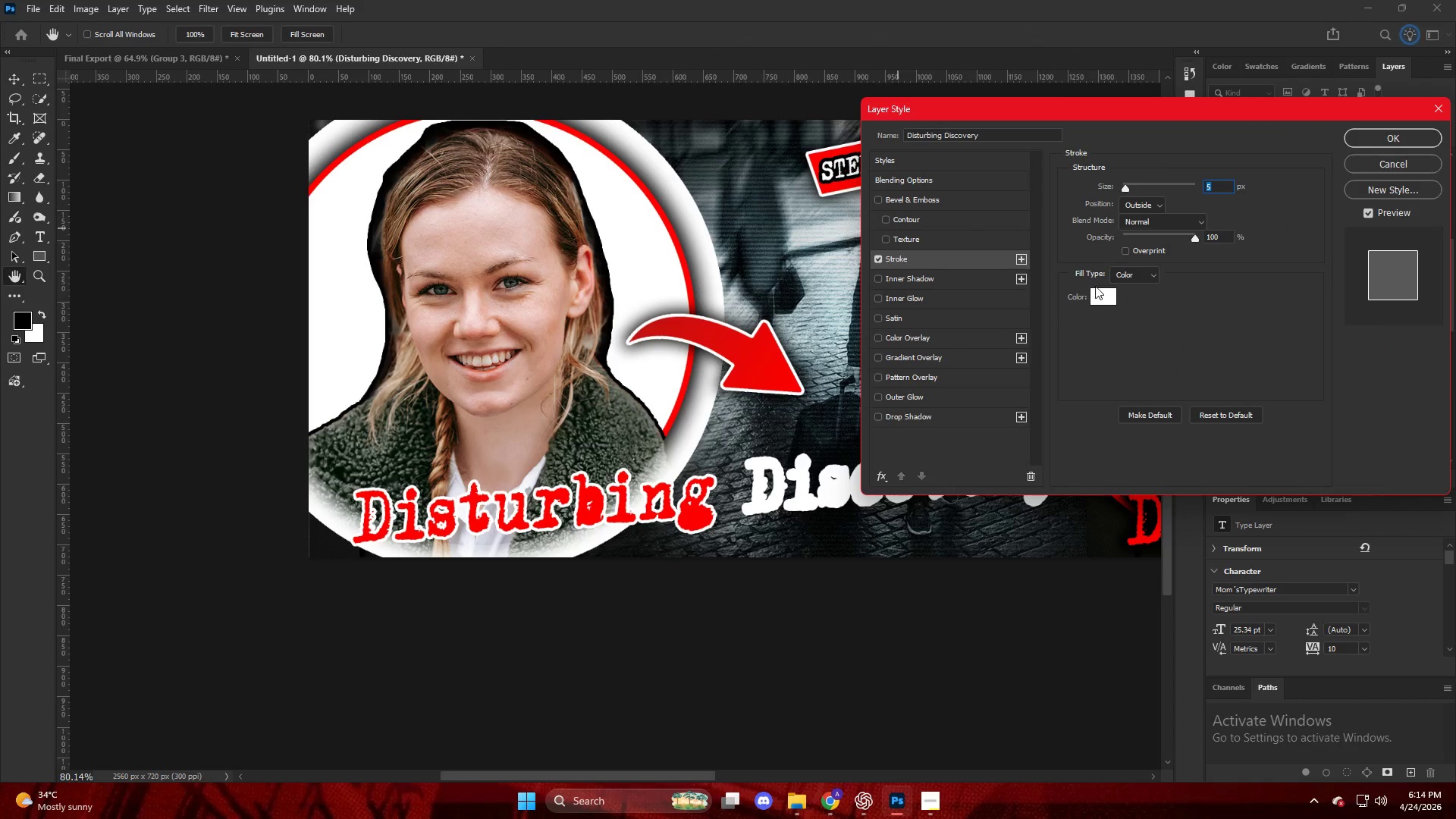 
key(NumpadEnter)
 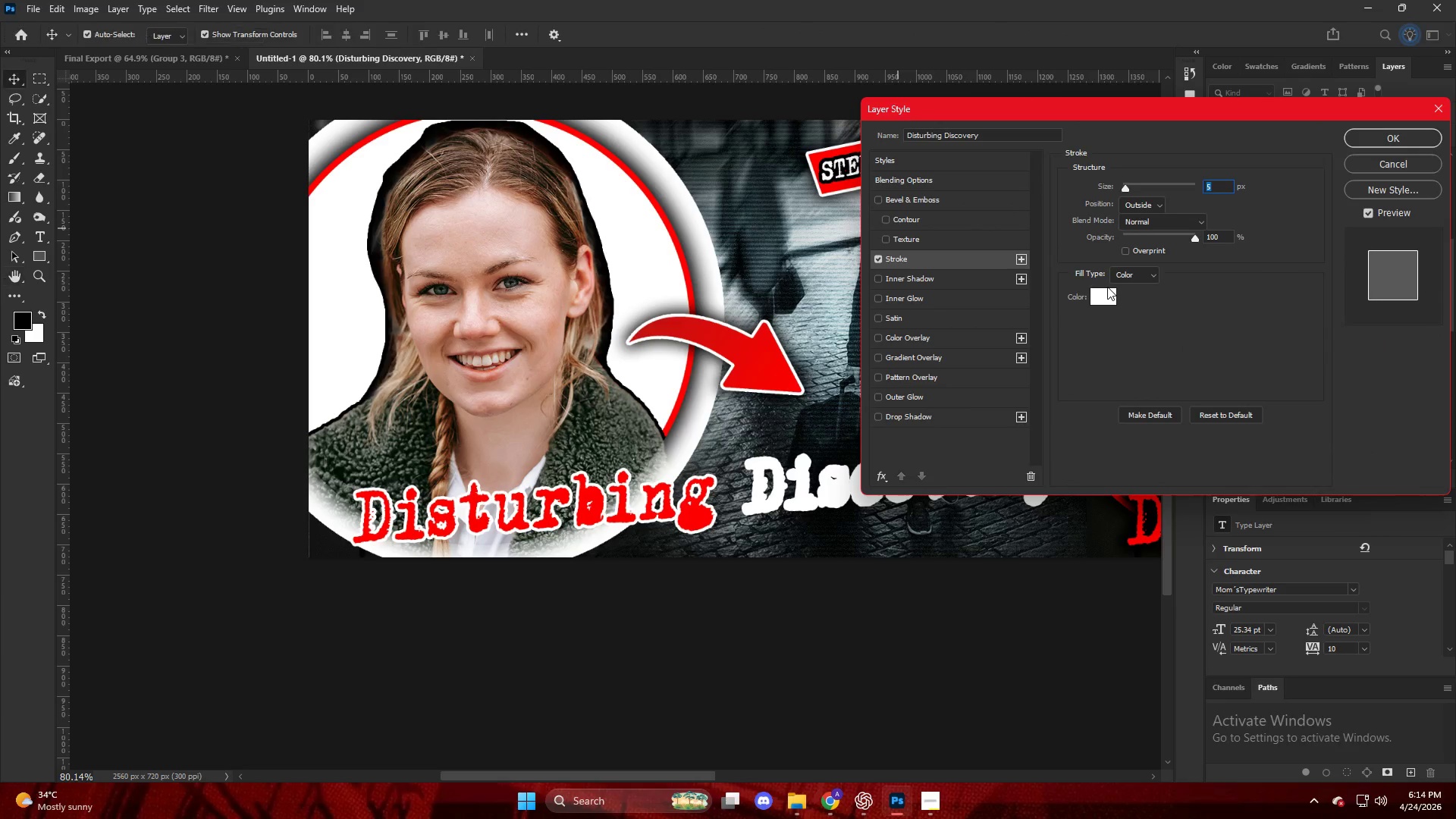 
key(NumpadEnter)
 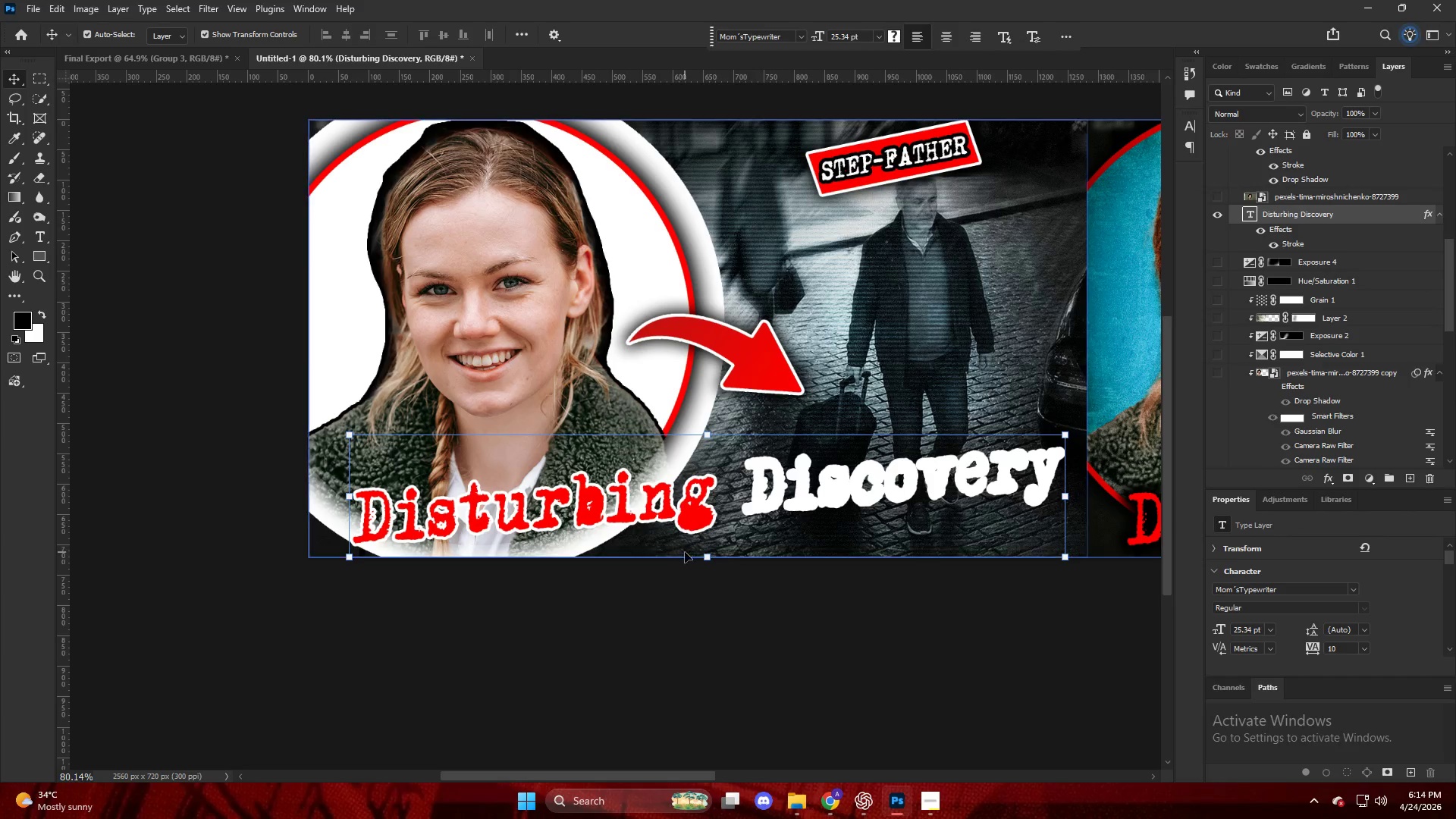 
key(T)
 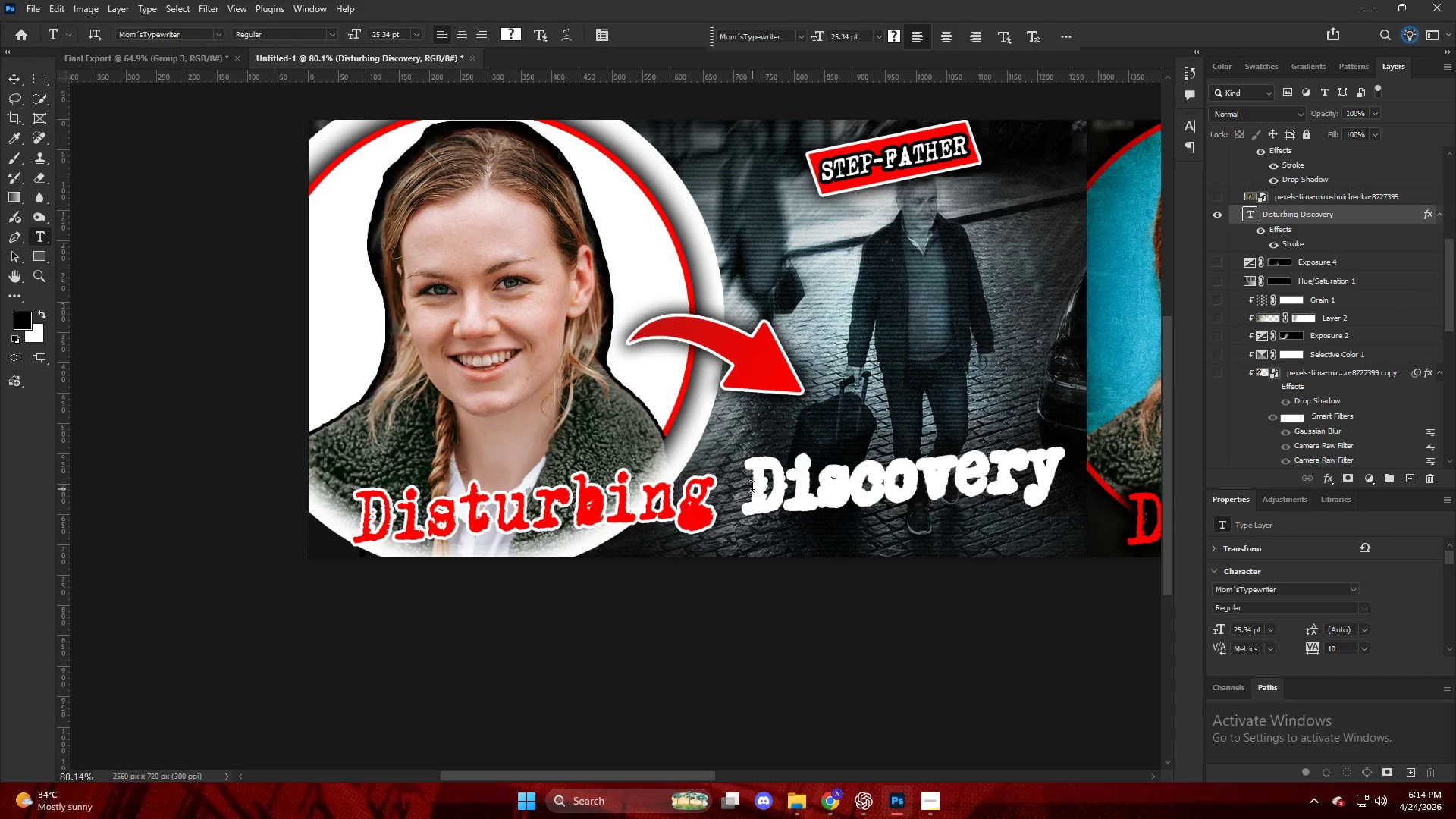 
left_click_drag(start_coordinate=[752, 489], to_coordinate=[1175, 478])
 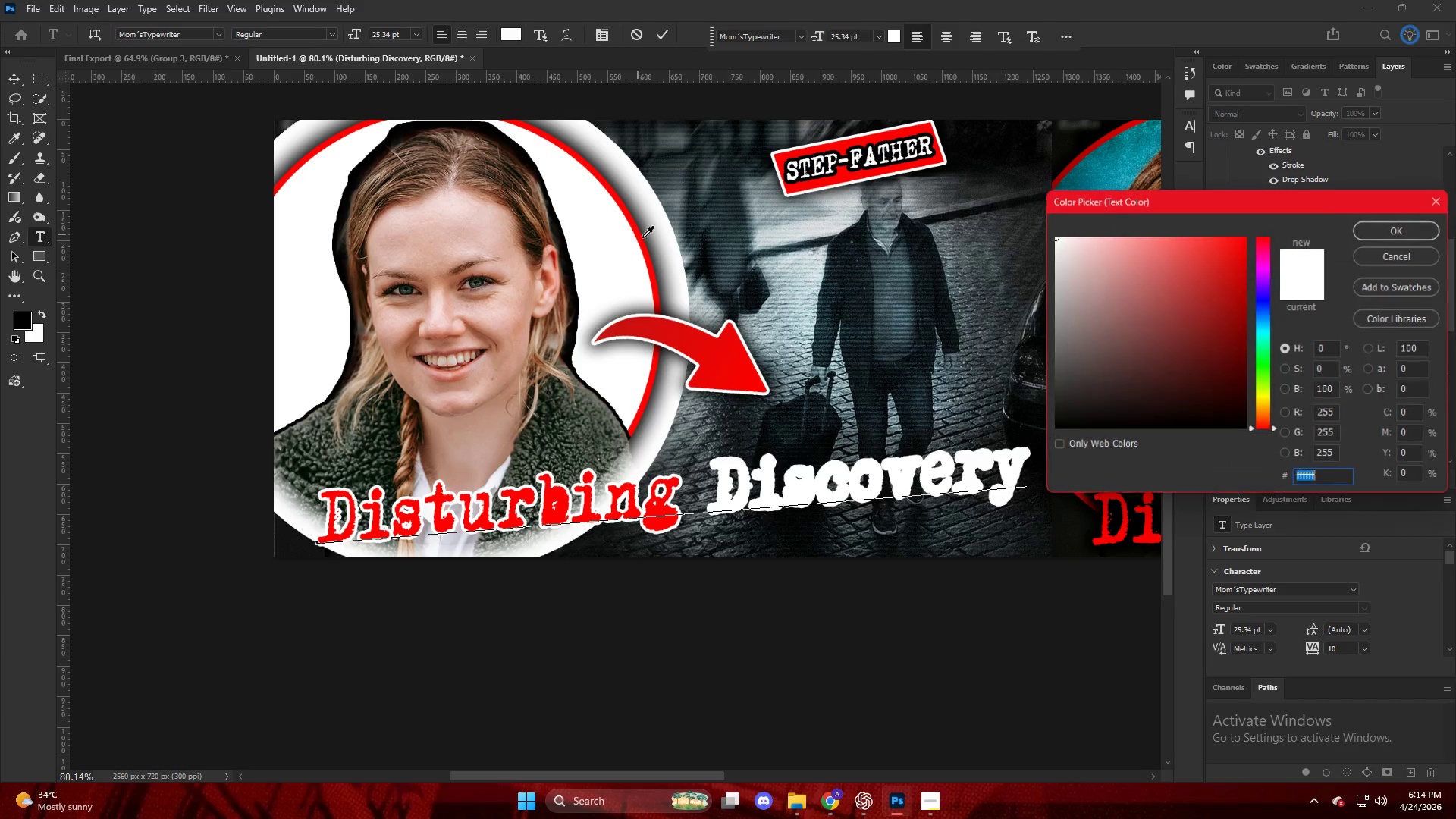 
left_click_drag(start_coordinate=[1100, 322], to_coordinate=[912, 573])
 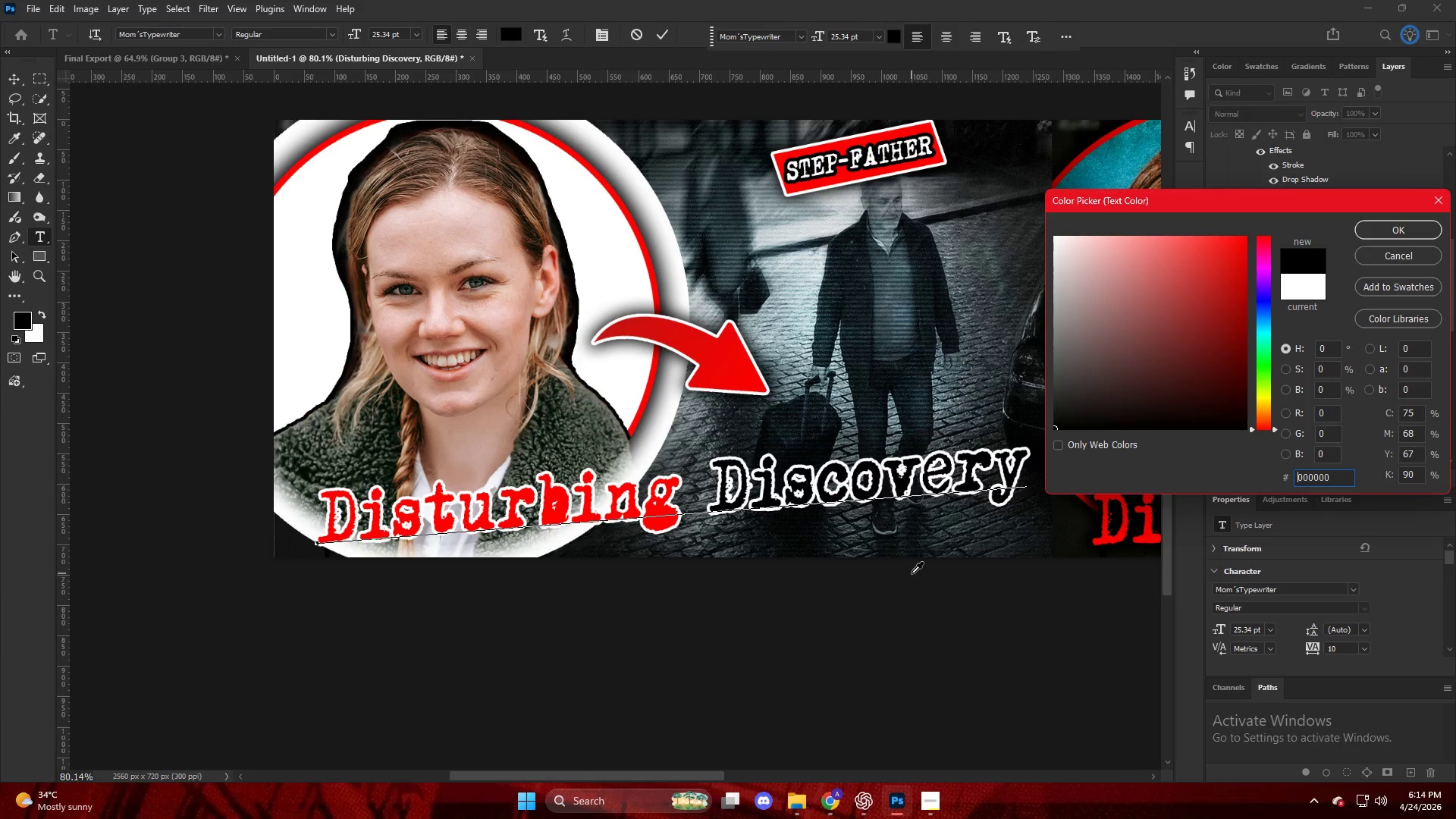 
key(NumpadEnter)
 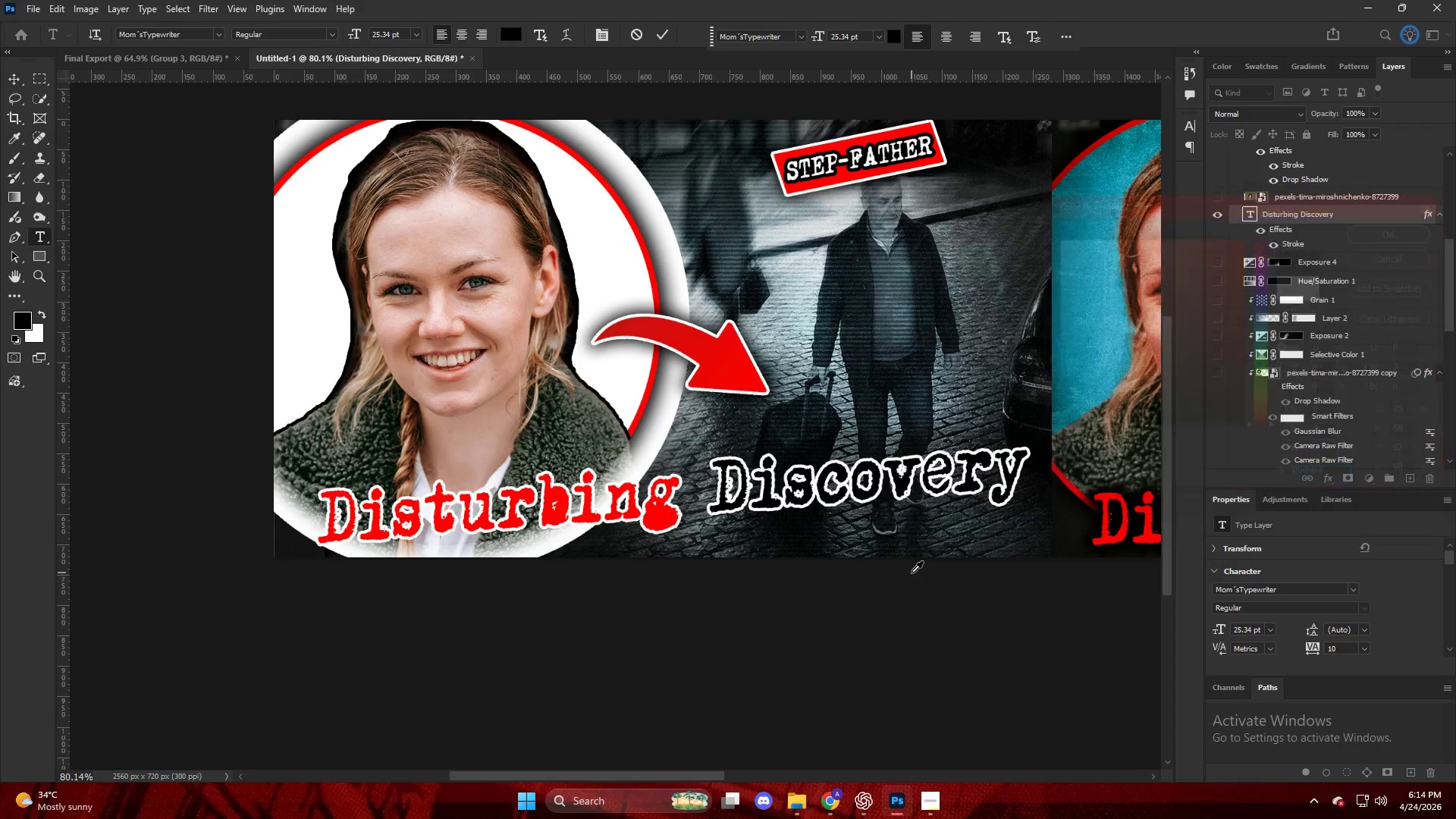 
key(NumpadEnter)
 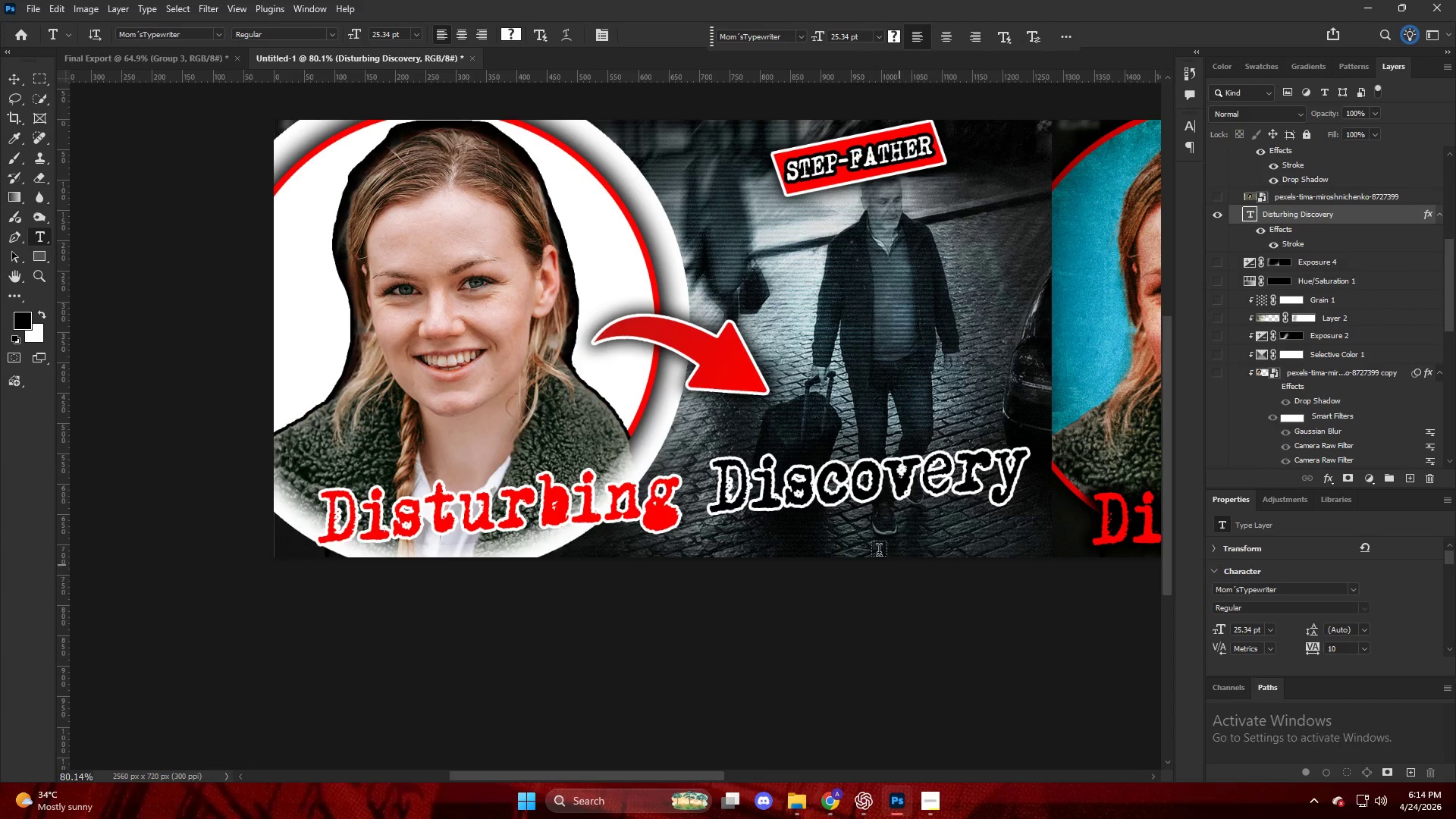 
key(Alt+AltLeft)
 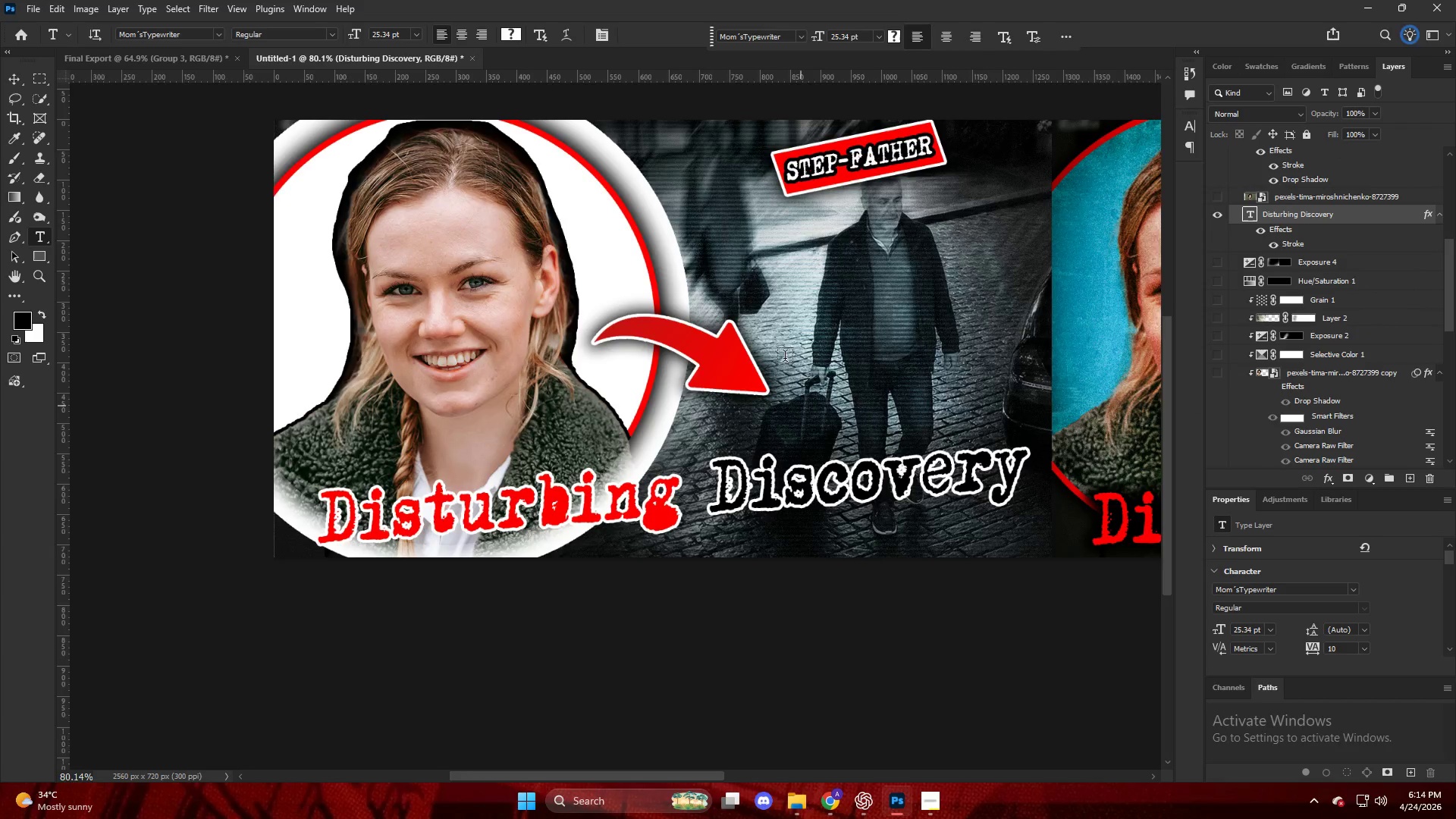 
key(Alt+AltLeft)
 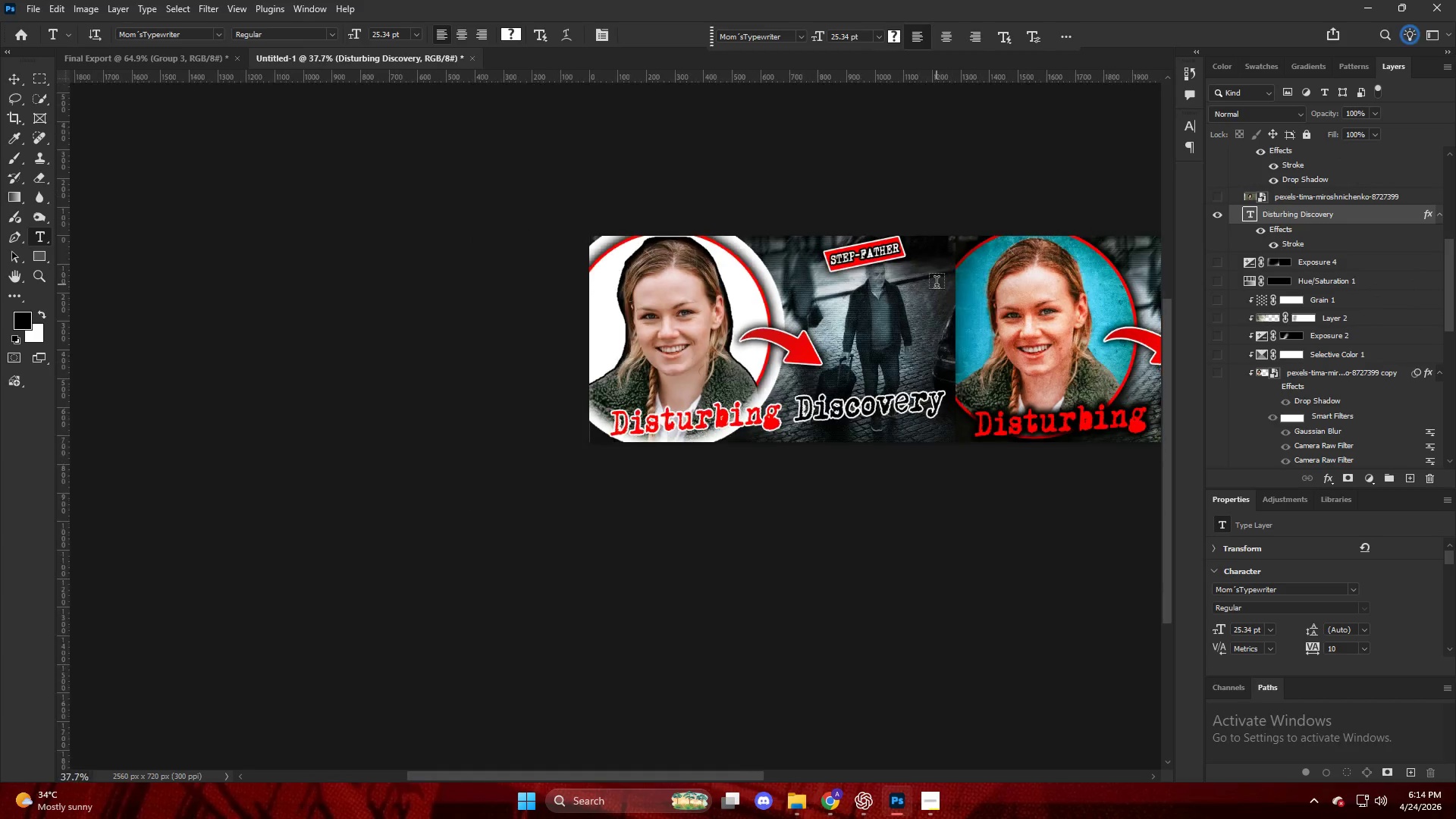 
hold_key(key=ControlLeft, duration=0.81)
scroll: coordinate [942, 304], scroll_direction: down, amount: 23.0
 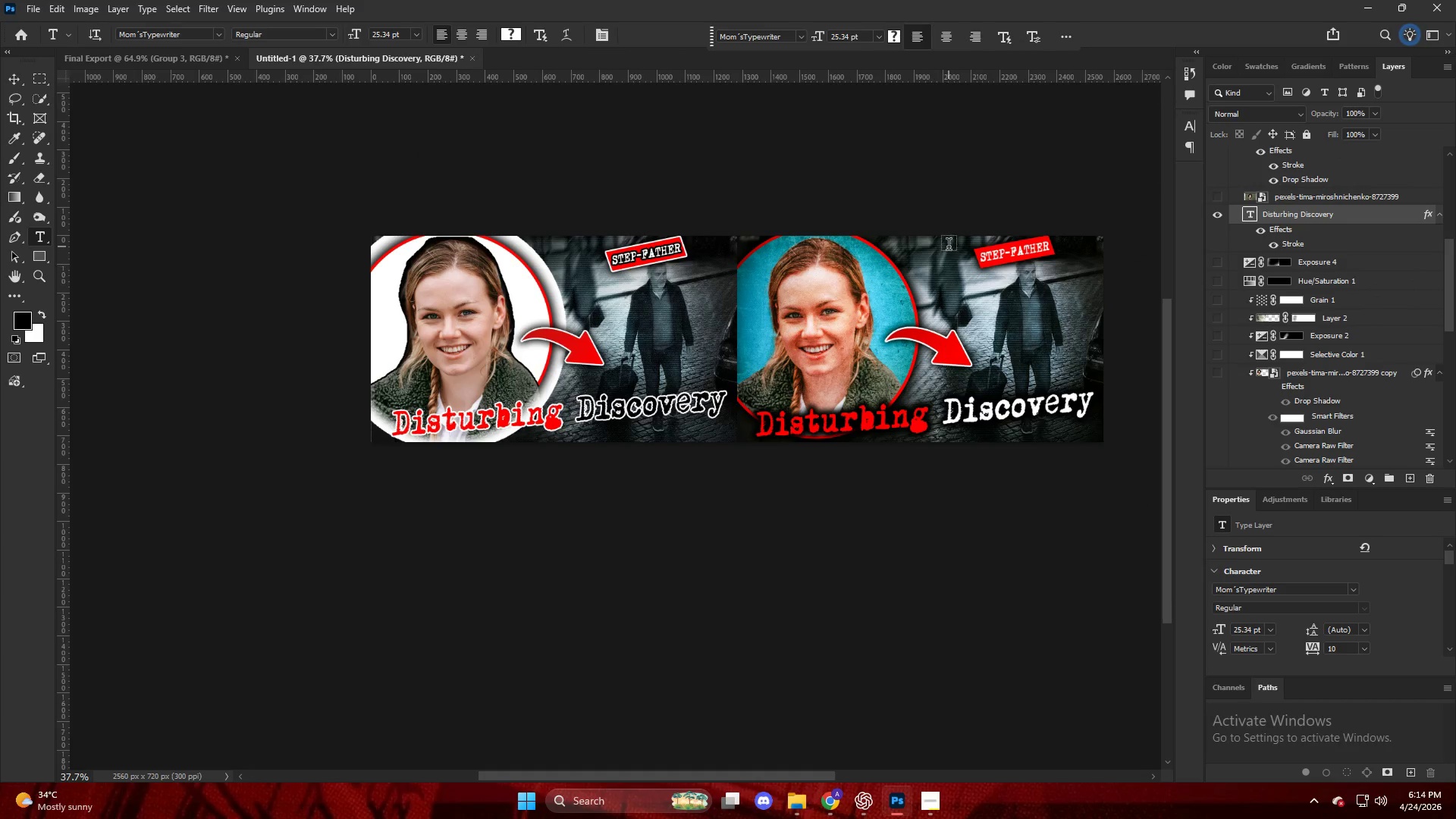 
key(Alt+AltLeft)
 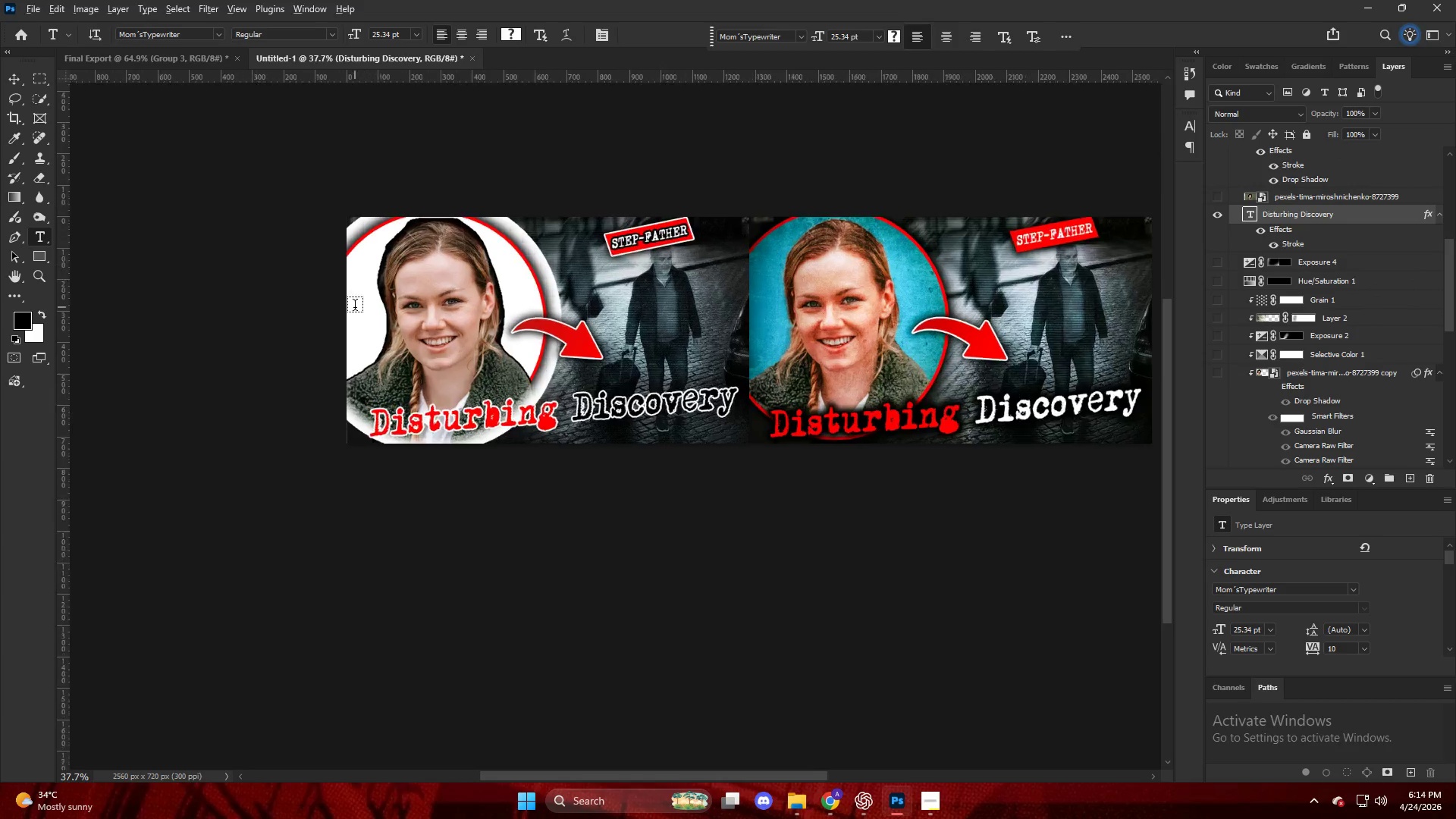 
key(Alt+AltLeft)
 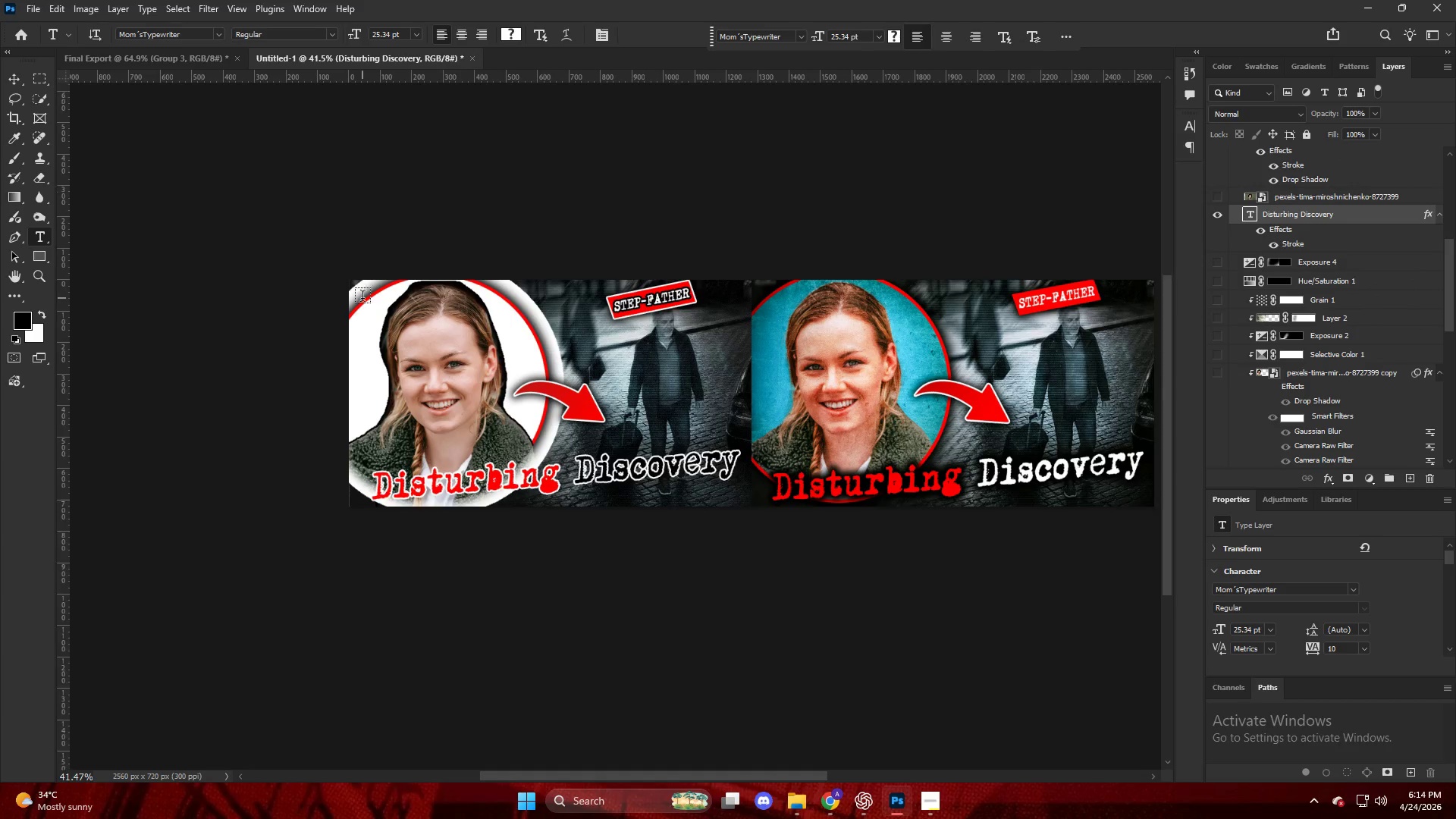 
hold_key(key=AltLeft, duration=0.52)
scroll: coordinate [1320, 228], scroll_direction: up, amount: 43.0
 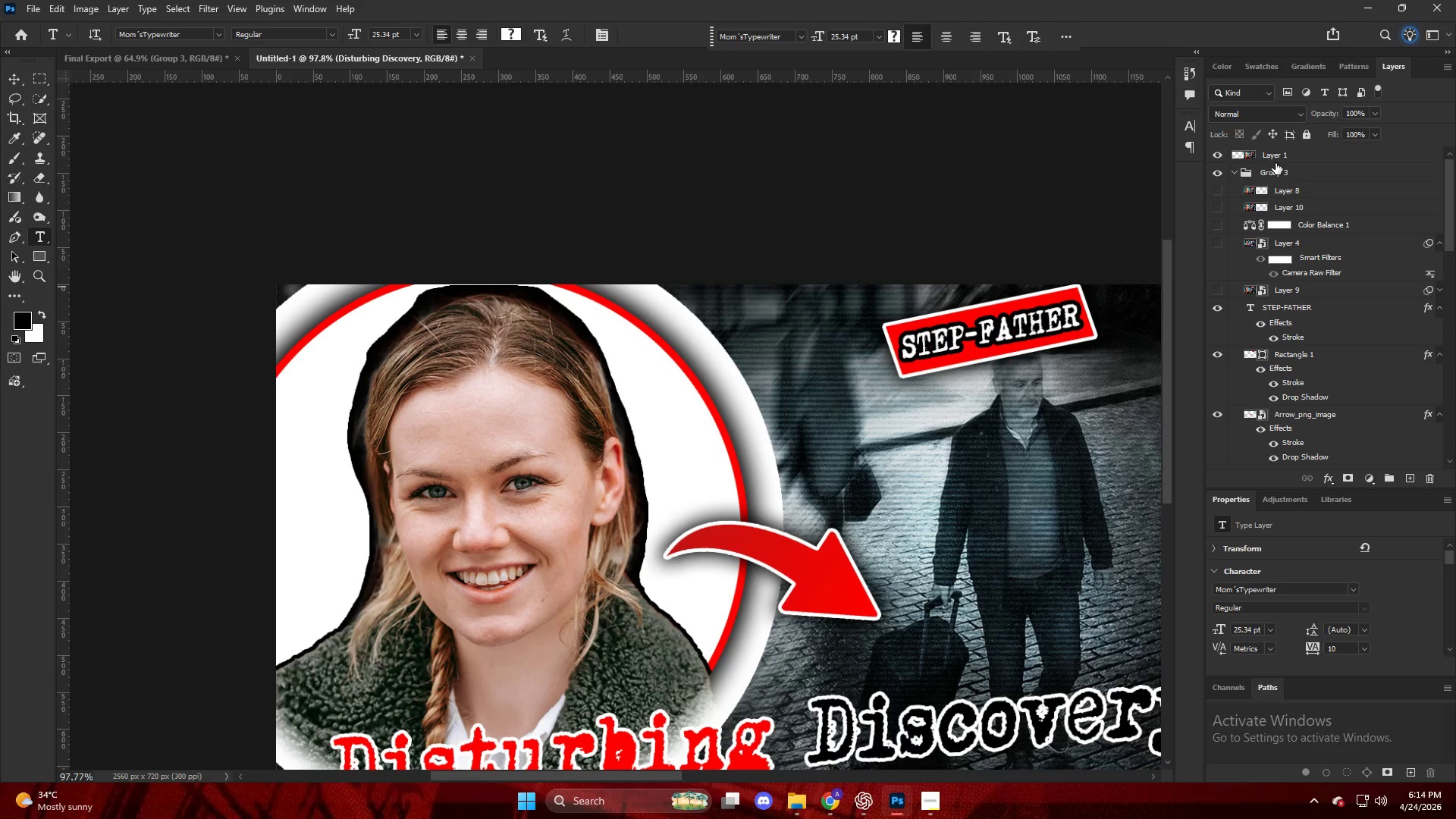 
double_click([1263, 158])
 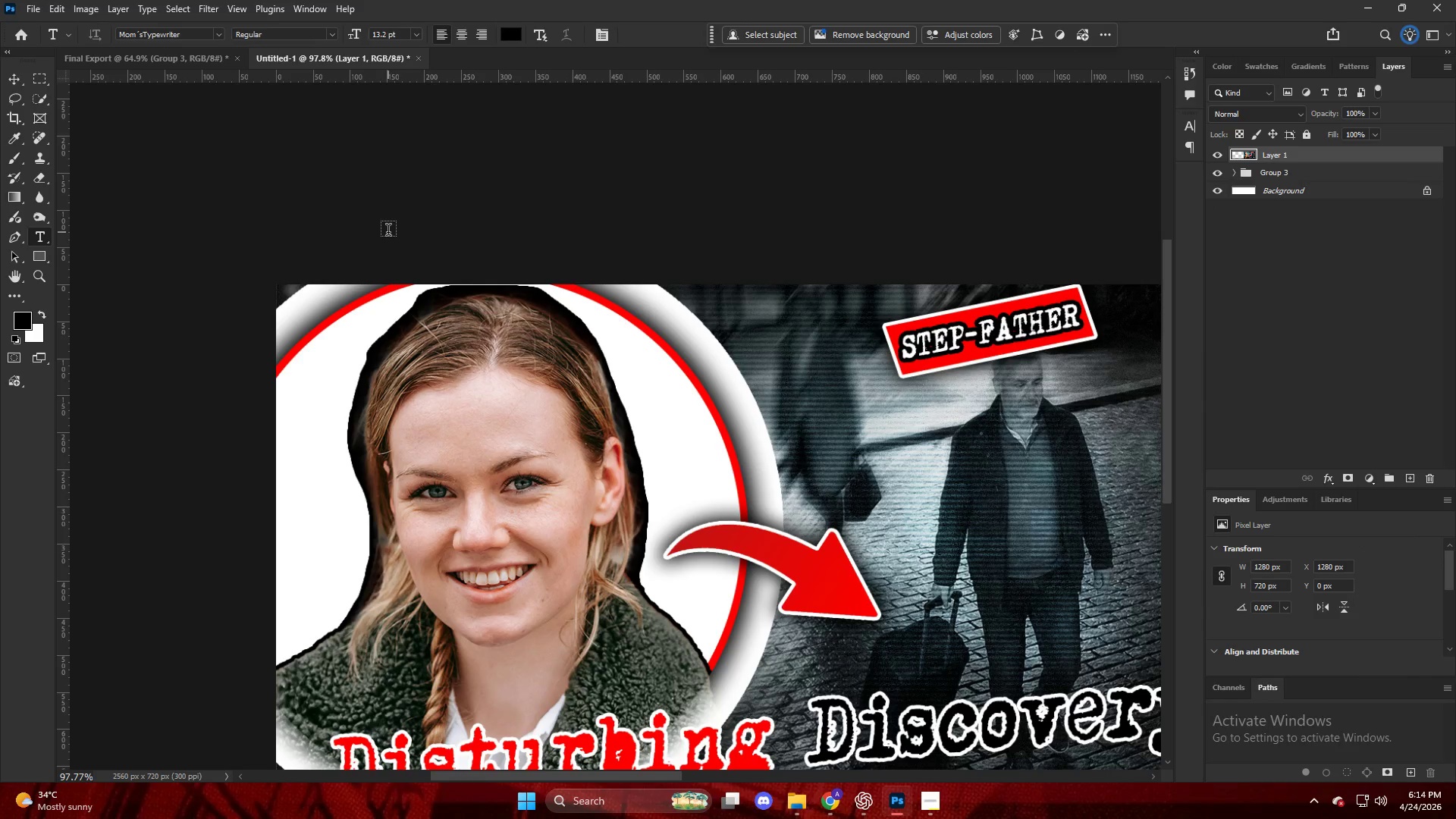 
key(Alt+AltLeft)
 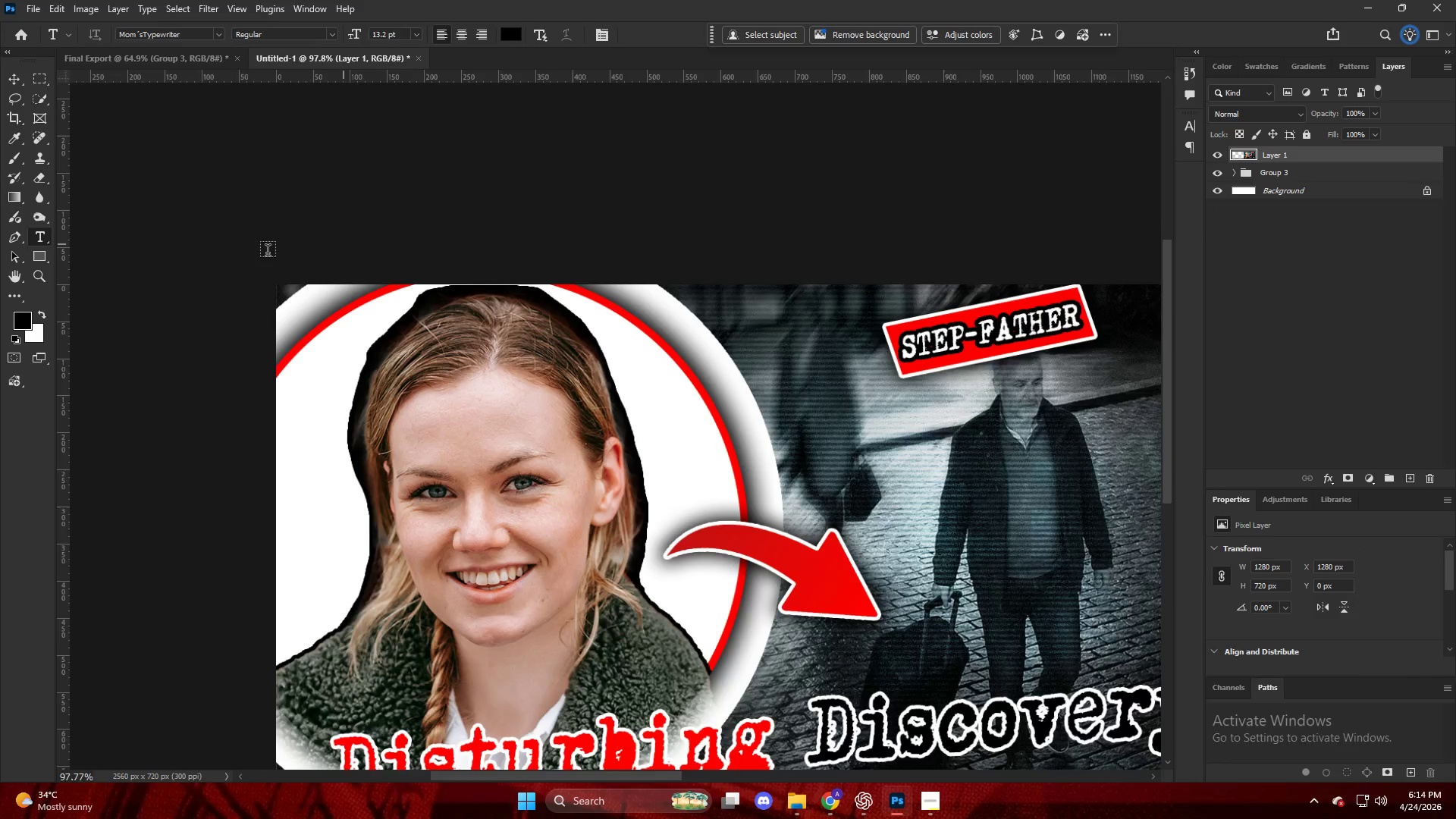 
hold_key(key=ControlLeft, duration=0.44)
scroll: coordinate [102, 142], scroll_direction: up, amount: 12.0
 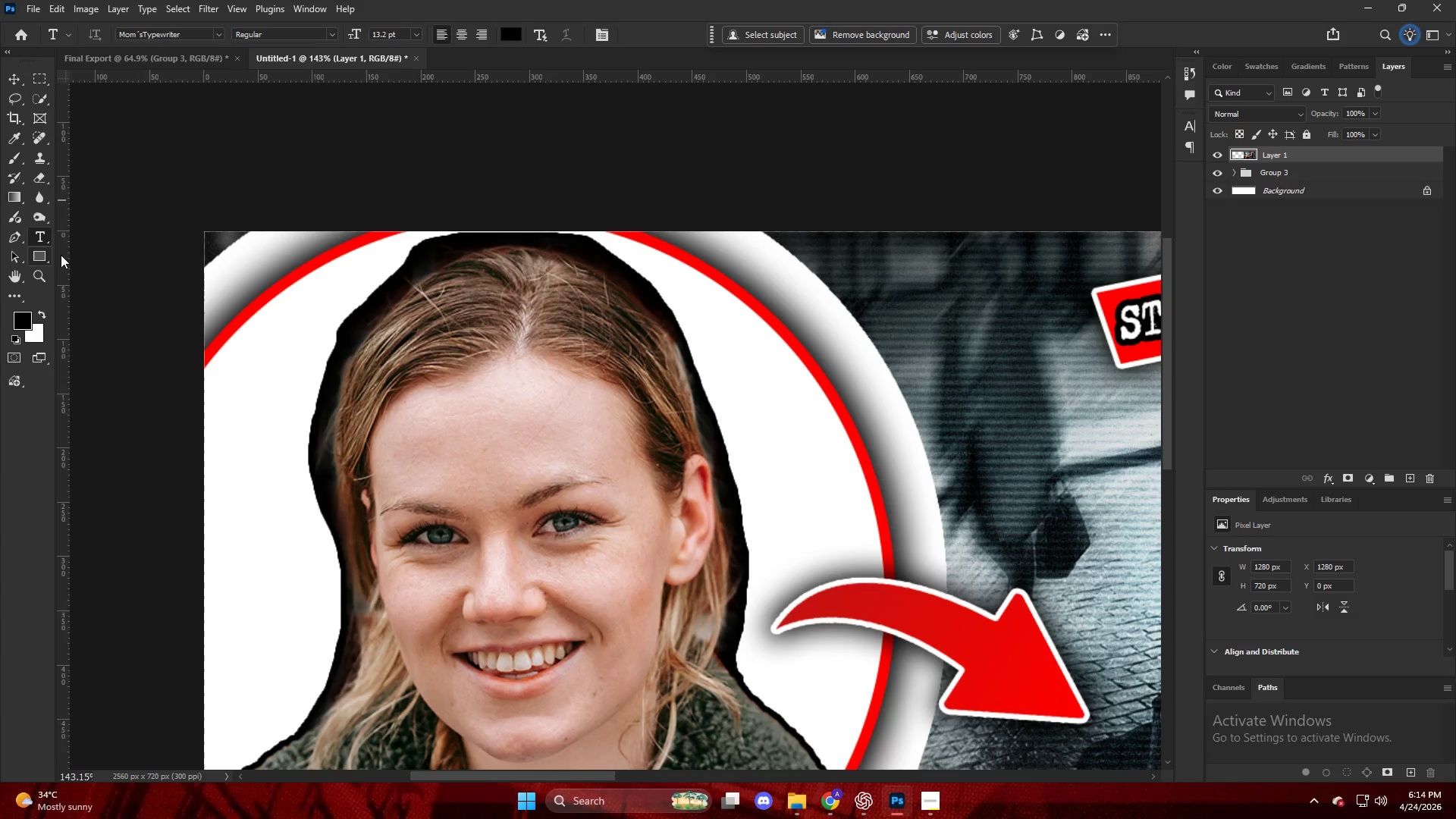 
left_click([36, 253])
 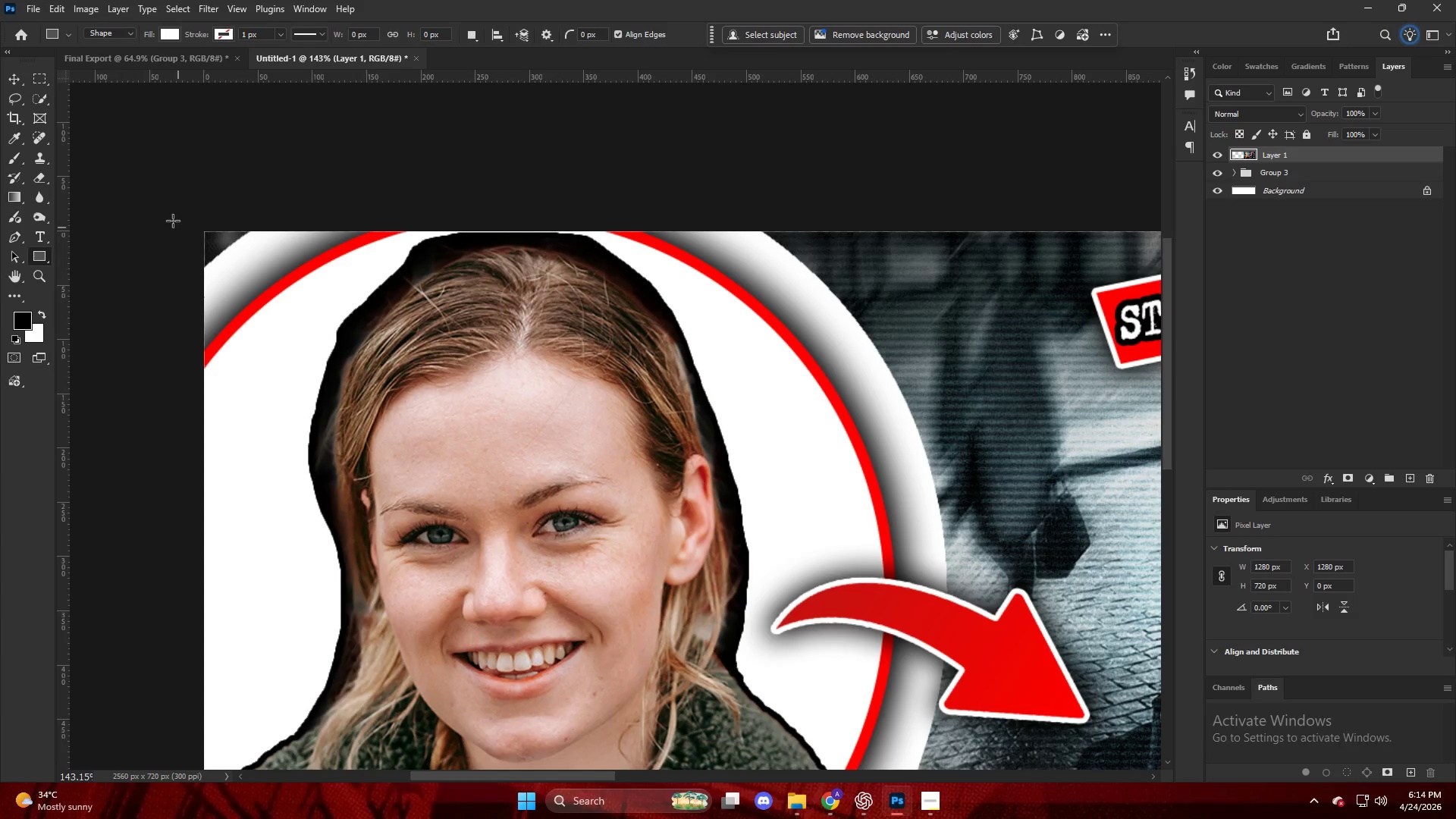 
left_click_drag(start_coordinate=[170, 216], to_coordinate=[538, 349])
 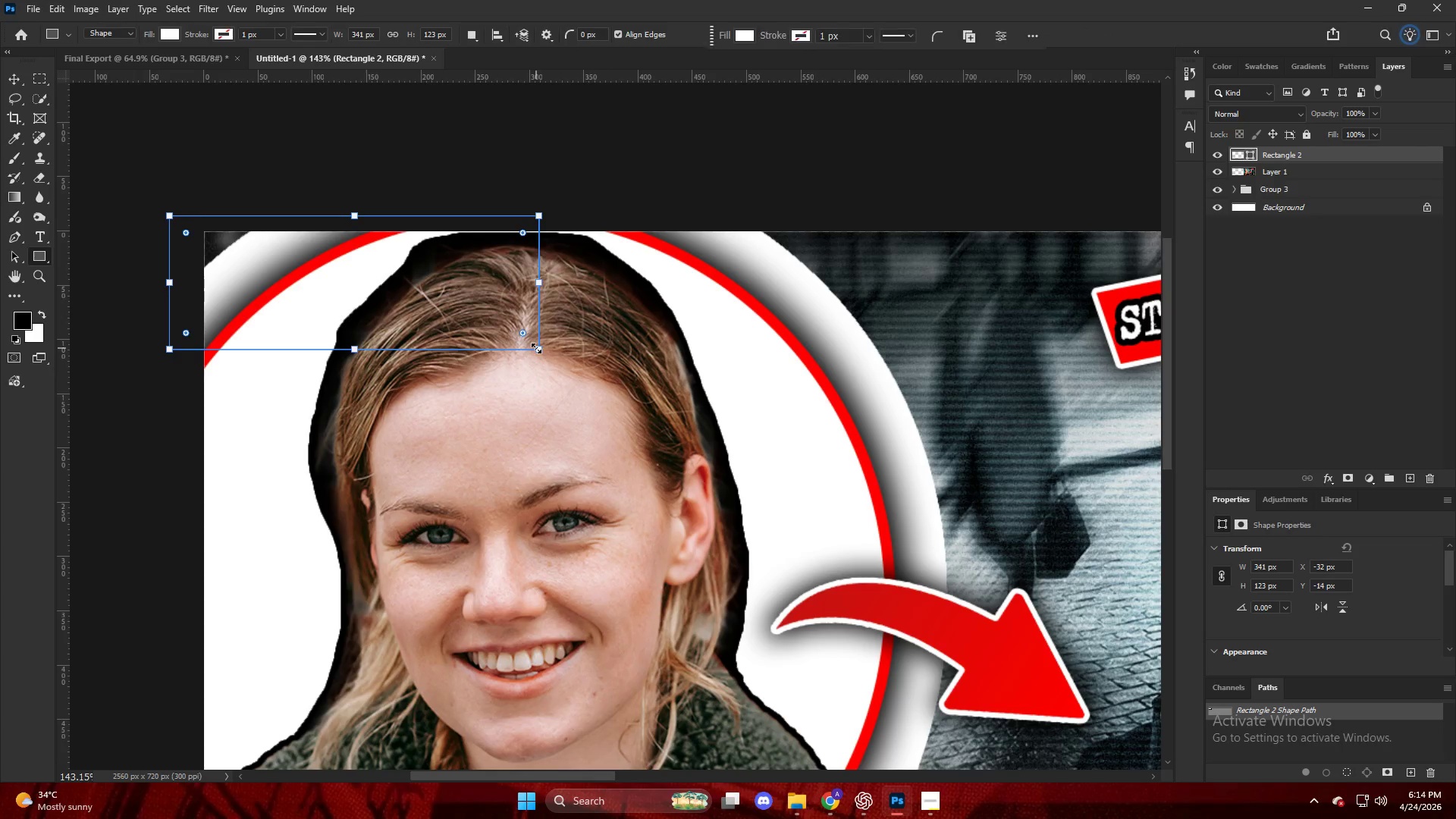 
key(NumpadEnter)
 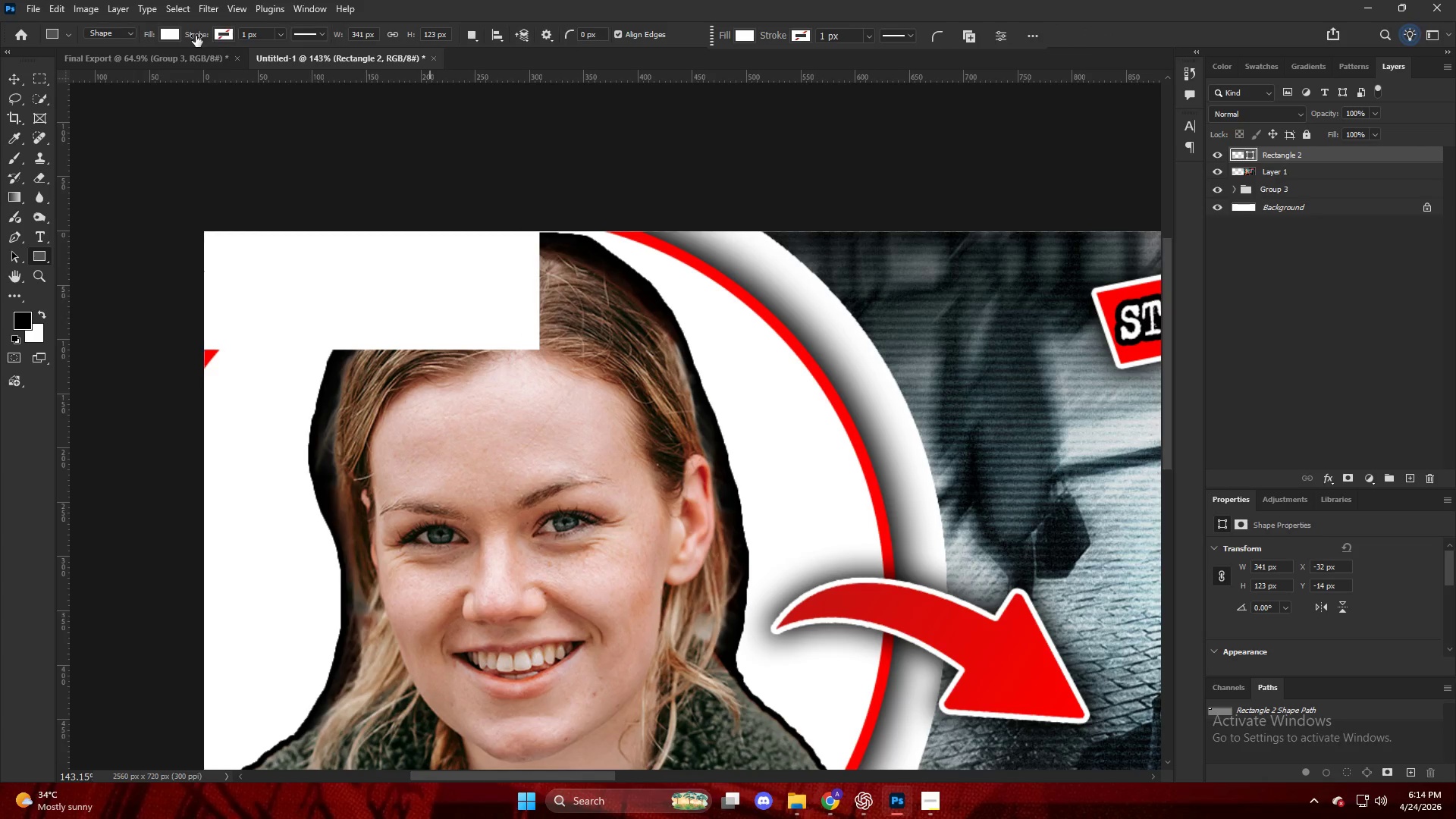 
left_click([168, 39])
 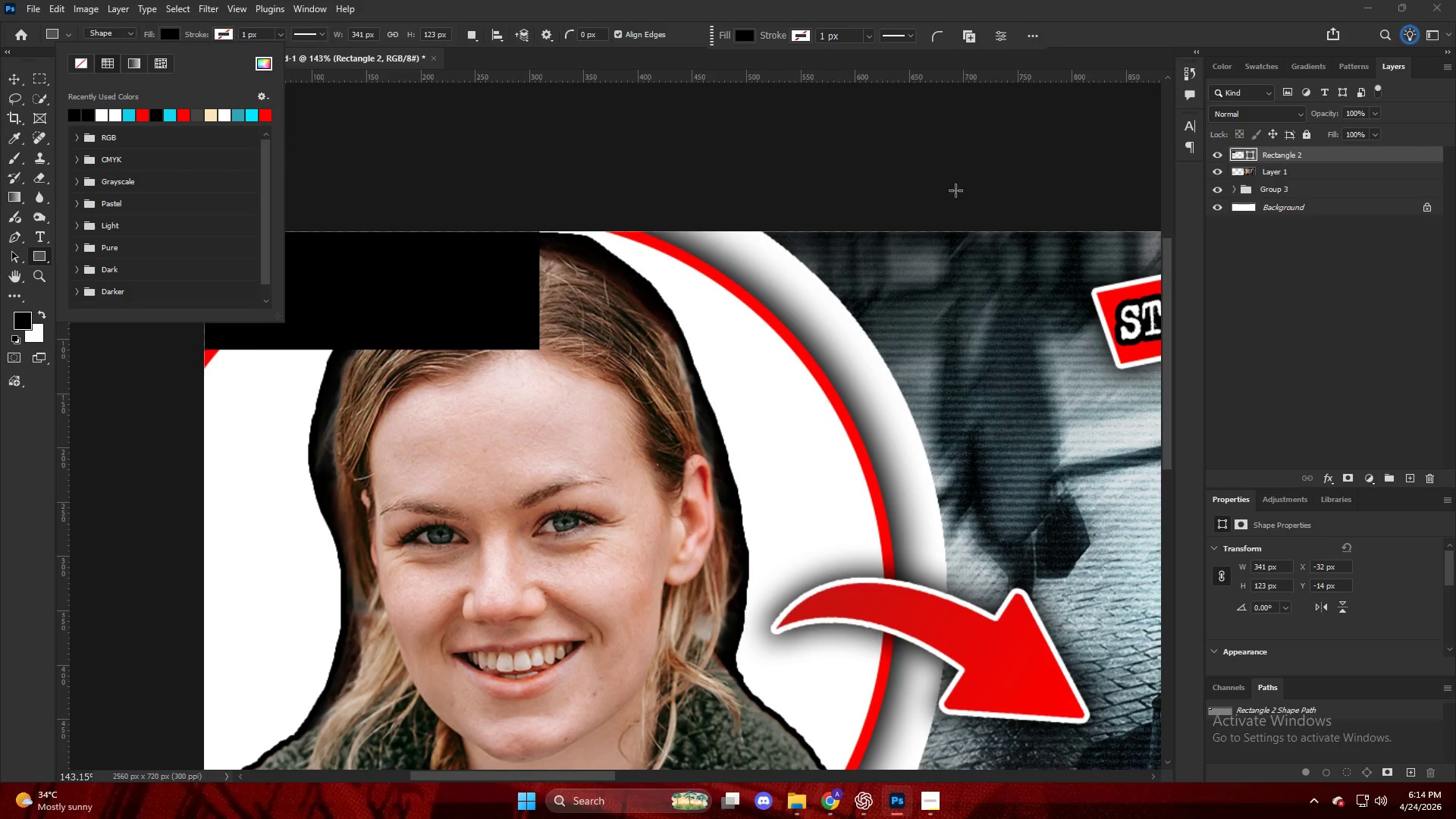 
left_click([1313, 161])
 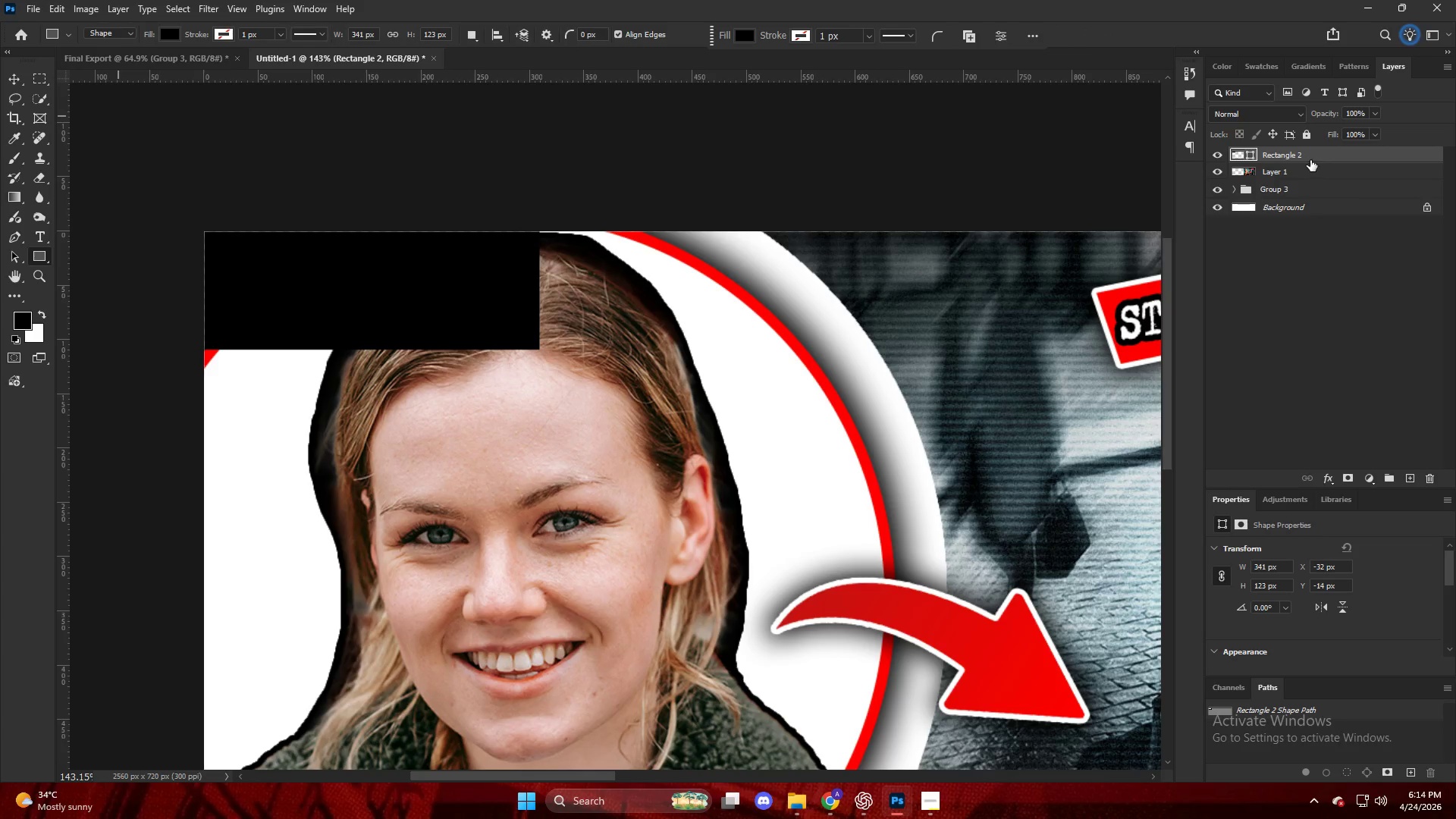 
key(T)
 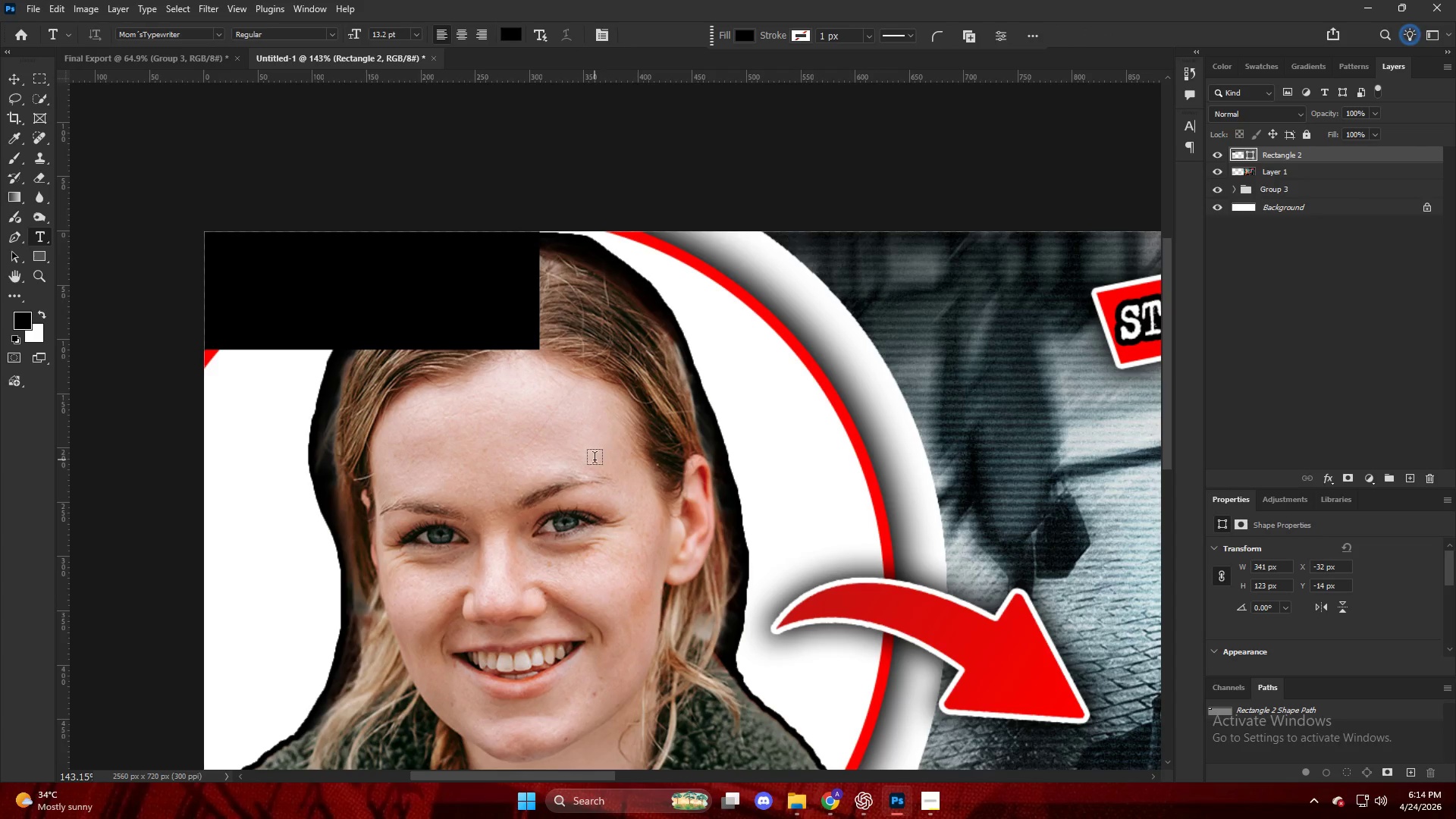 
left_click([594, 460])
 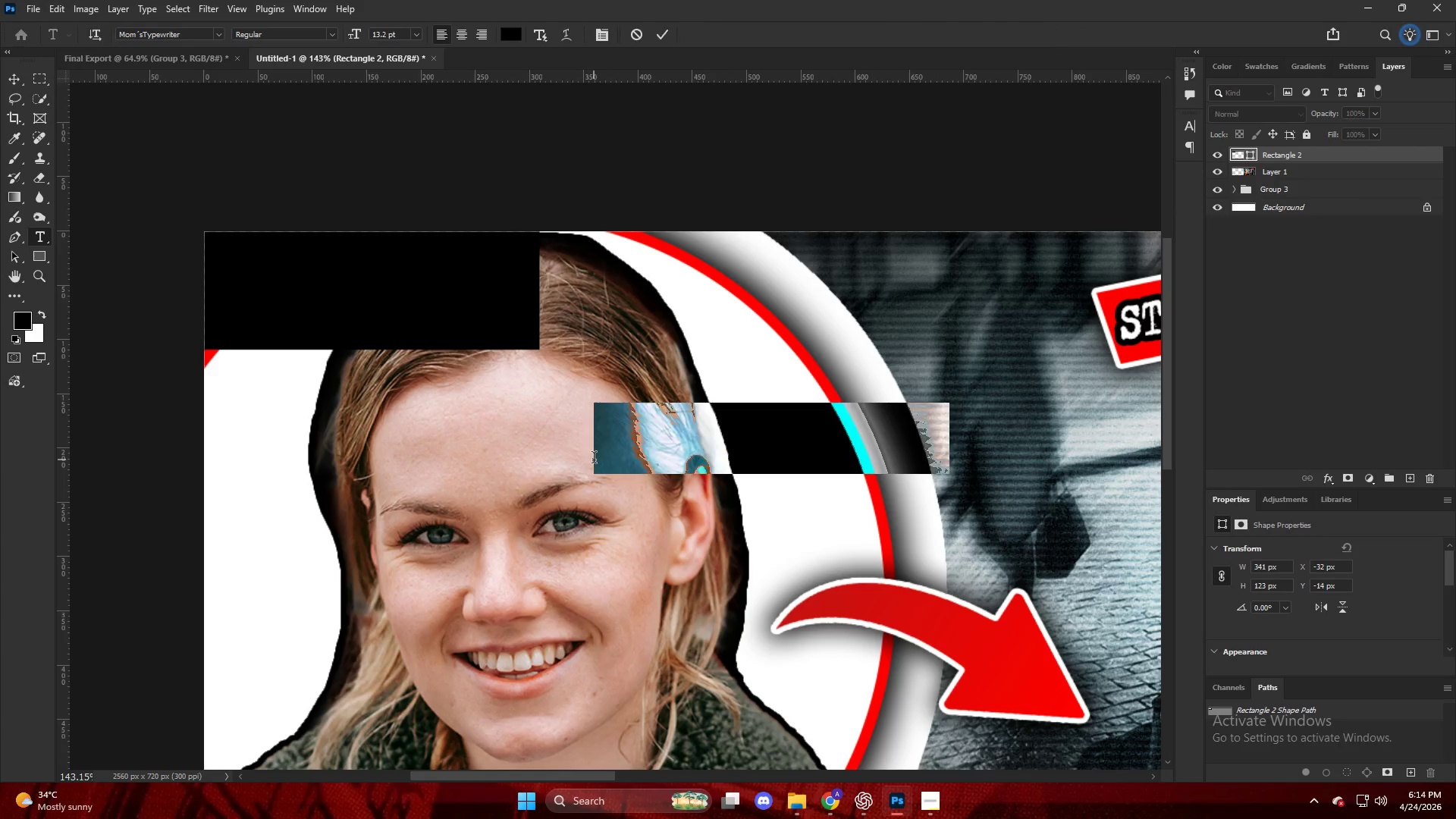 
type(BEFORE)
key(NumpadEnter)
 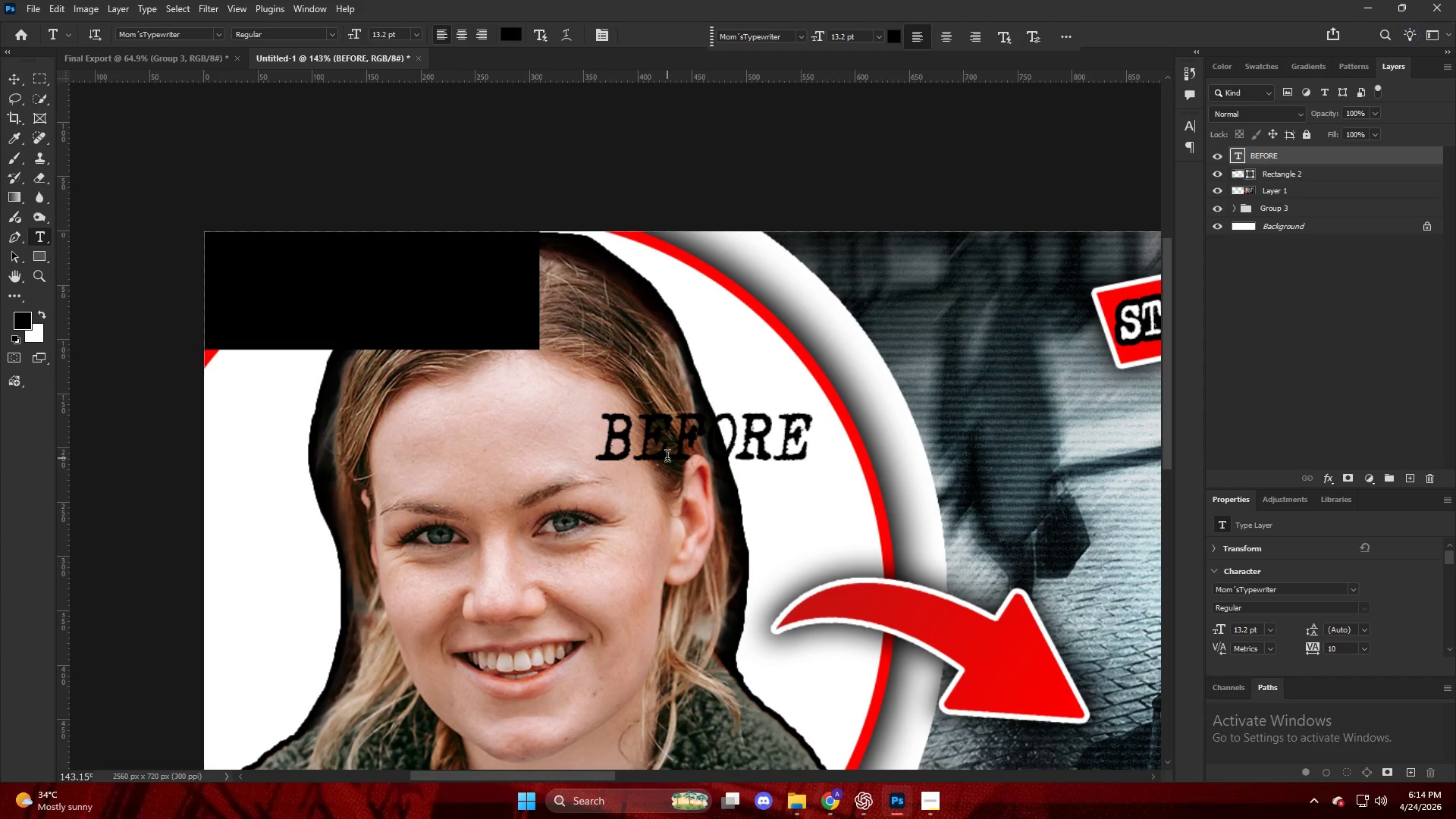 
double_click([667, 458])
 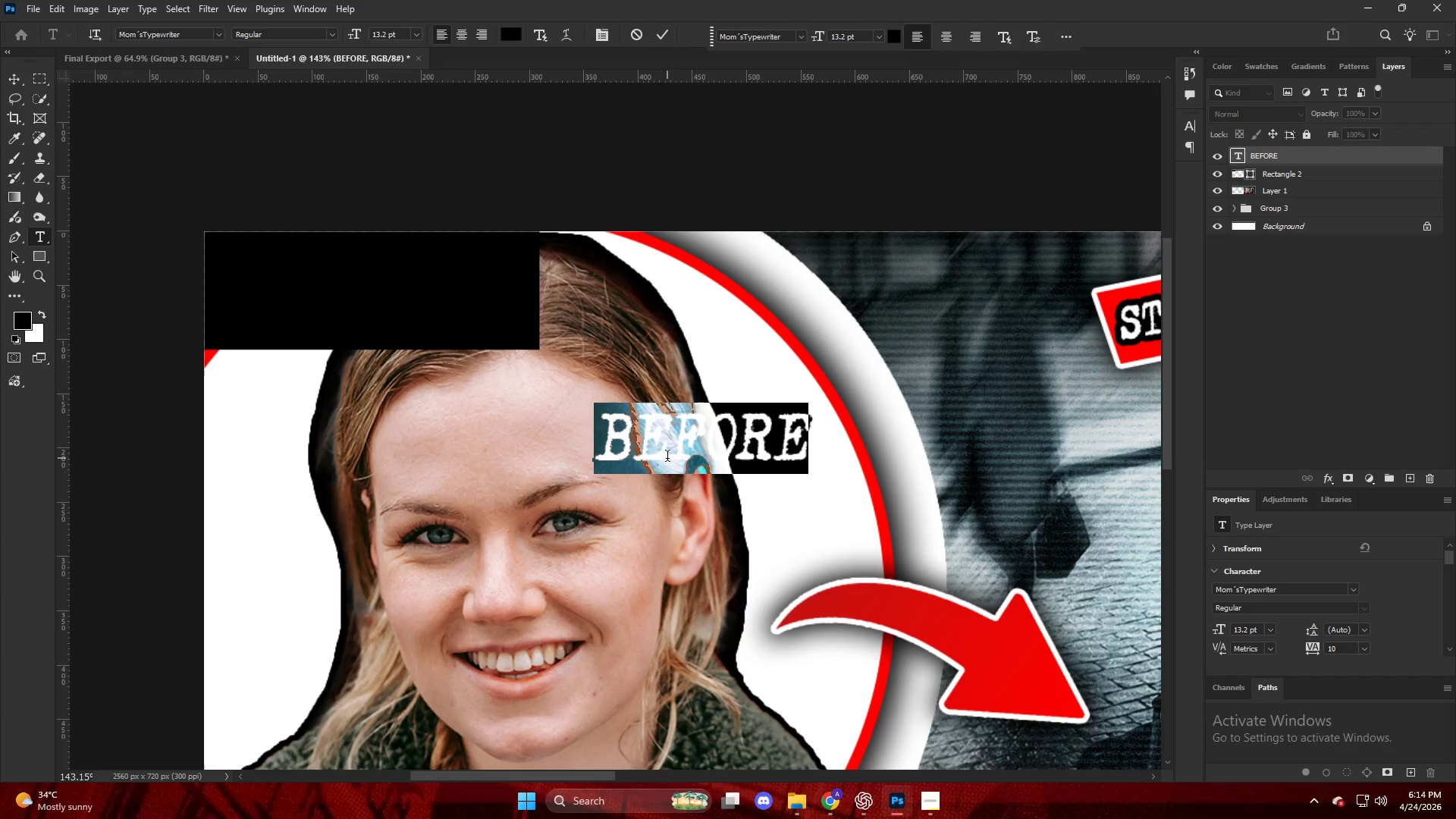 
triple_click([667, 458])
 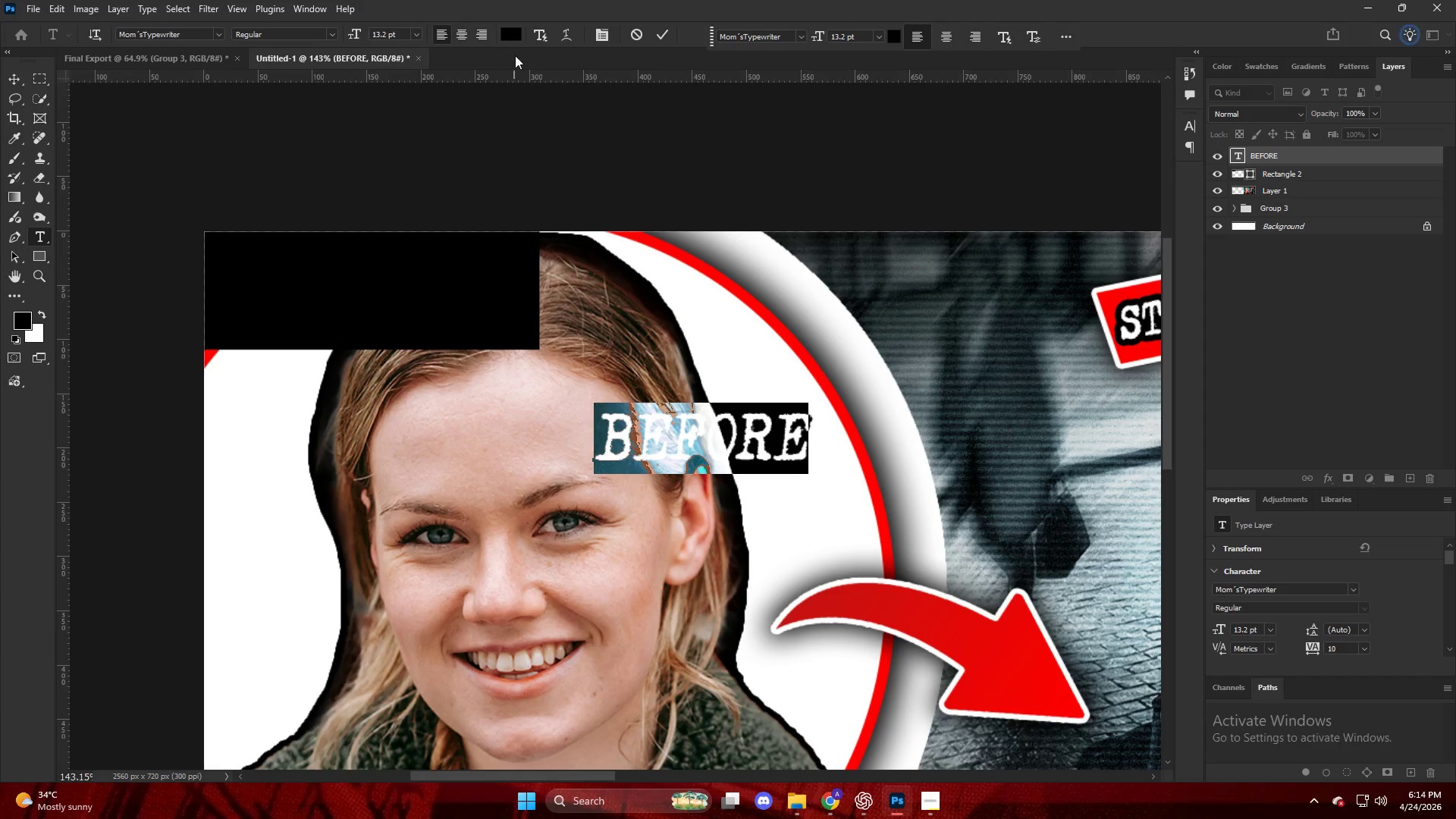 
left_click([514, 34])
 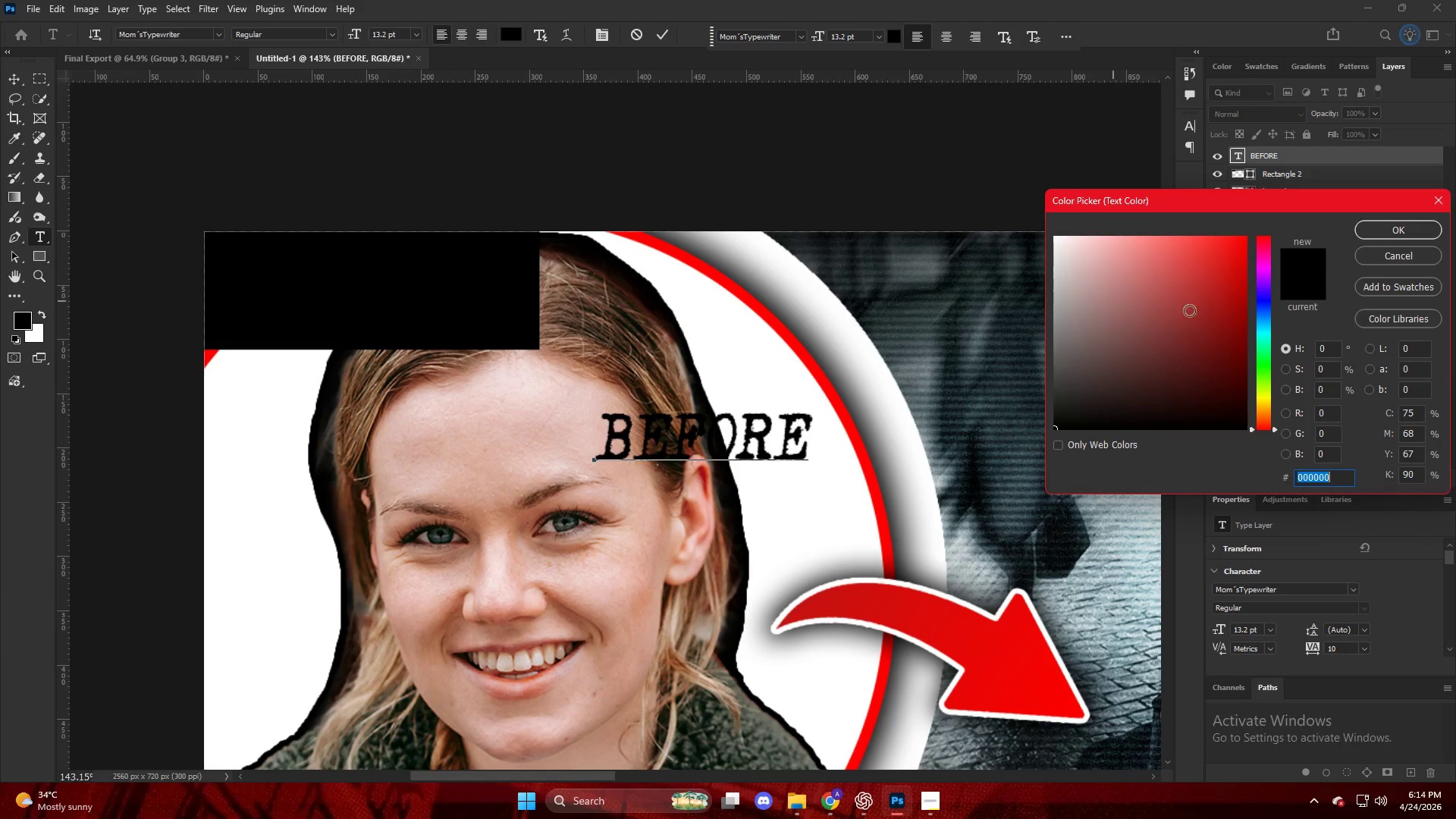 
left_click_drag(start_coordinate=[1205, 312], to_coordinate=[803, 114])
 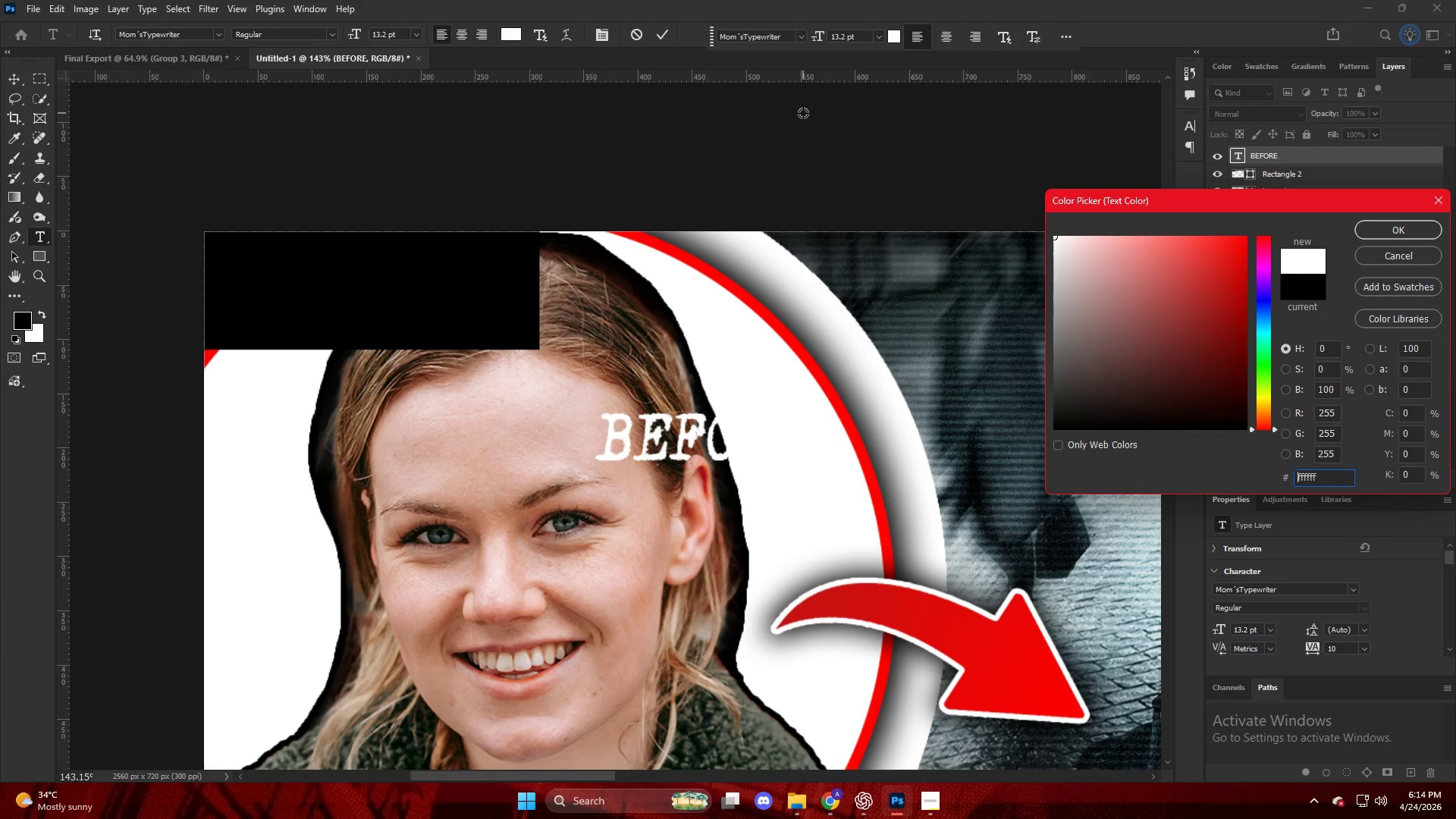 
key(NumpadEnter)
 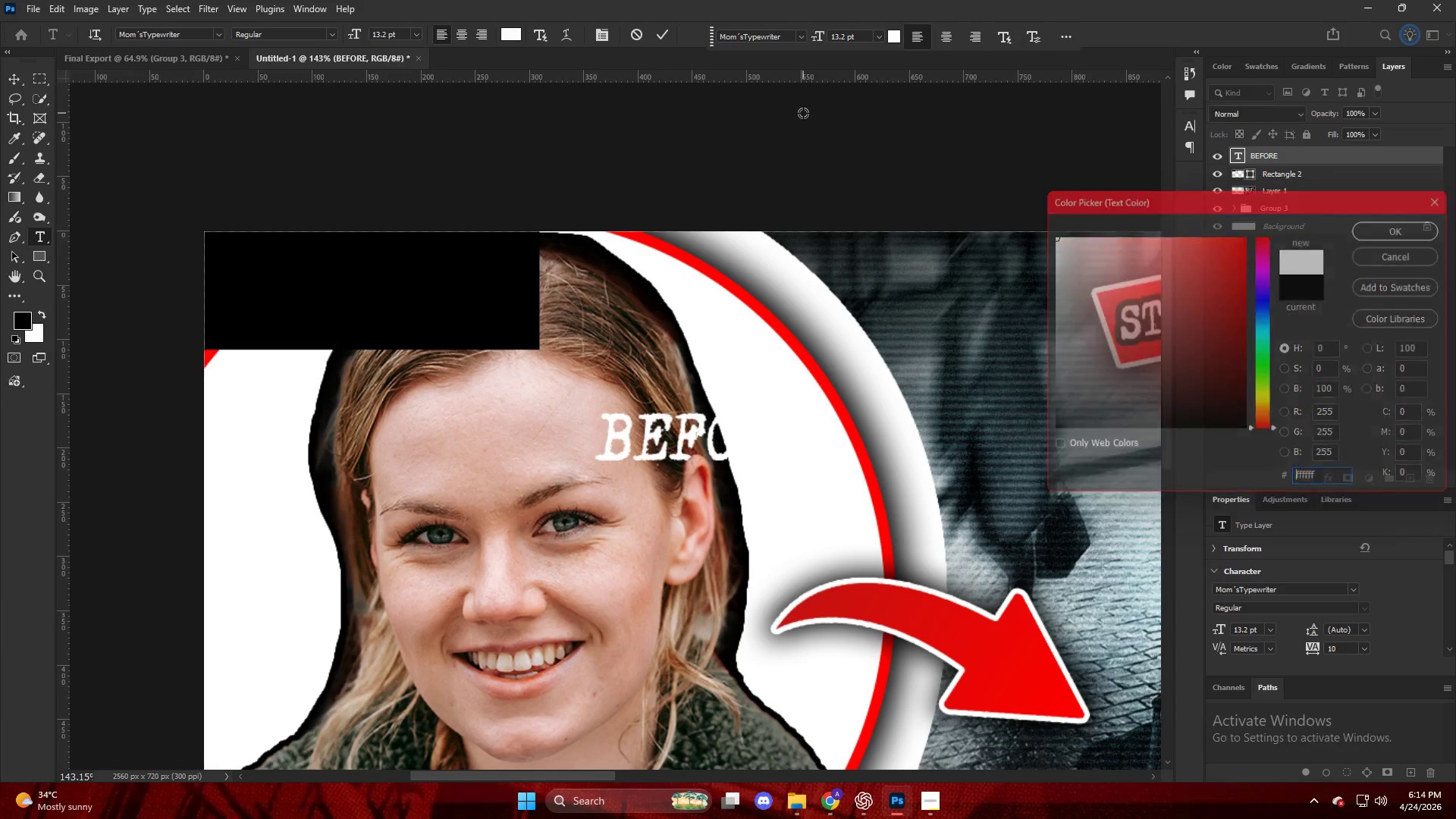 
key(NumpadEnter)
 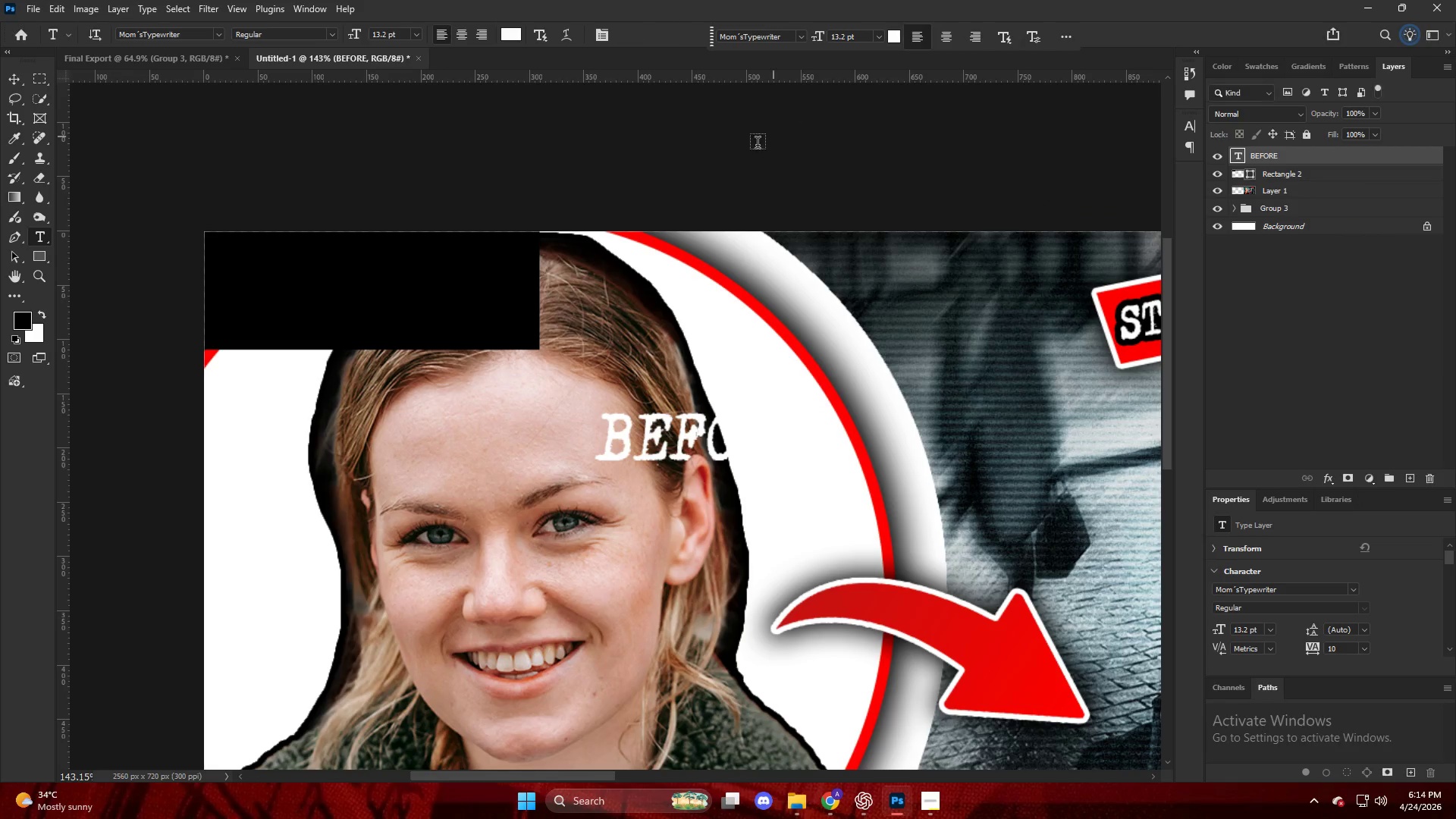 
key(V)
 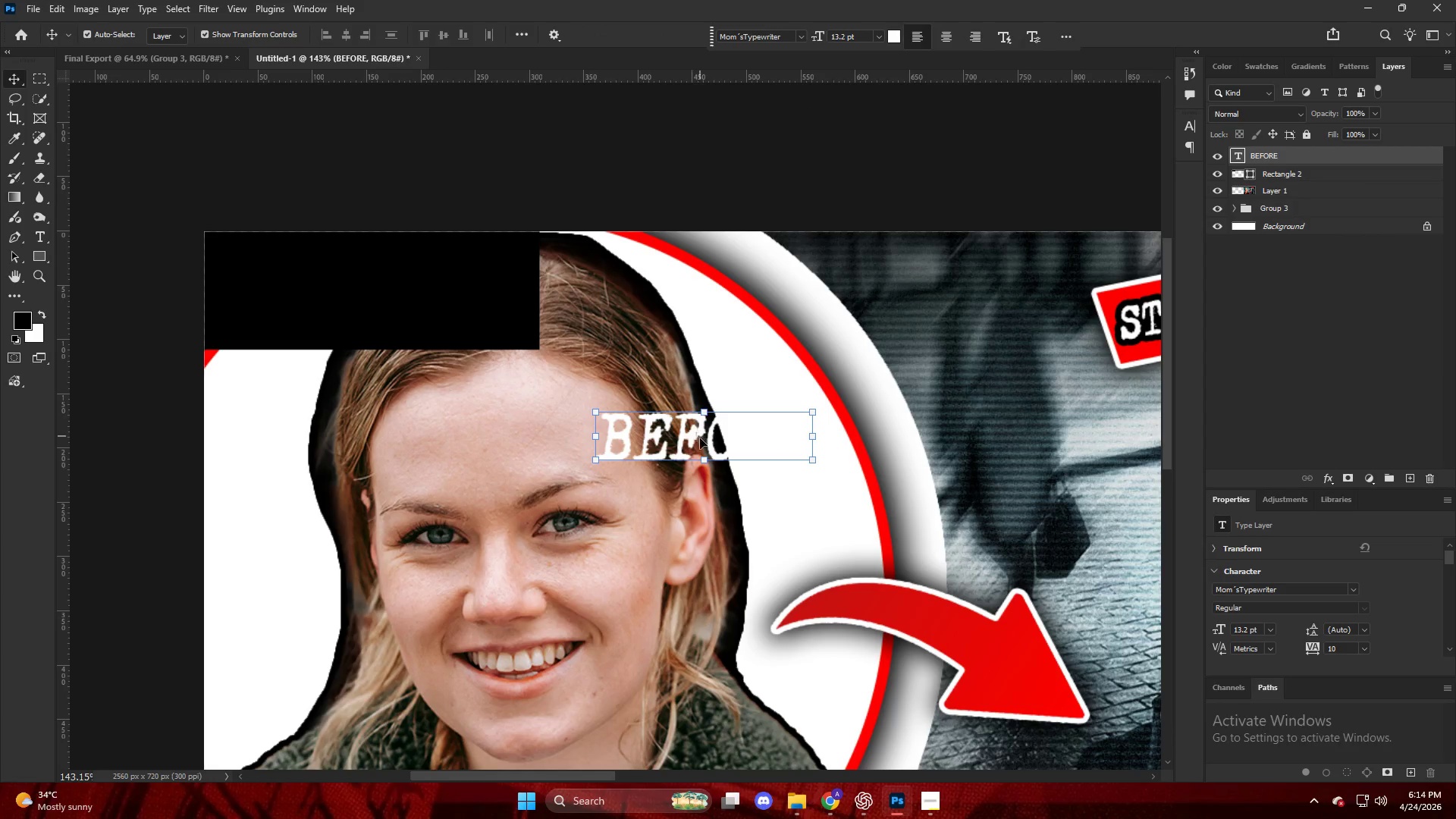 
left_click_drag(start_coordinate=[698, 442], to_coordinate=[377, 286])
 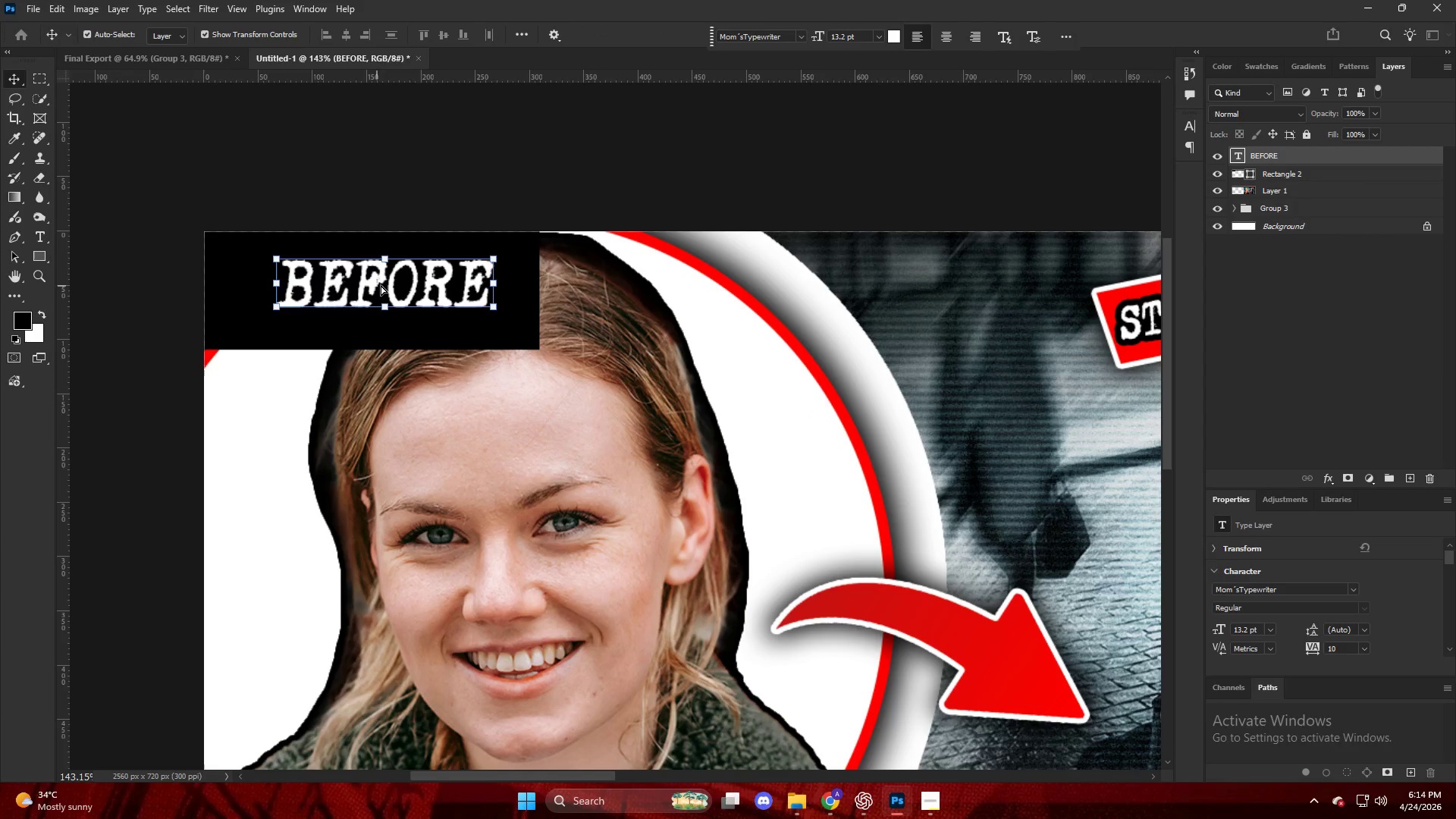 
hold_key(key=AltLeft, duration=1.02)
left_click_drag(start_coordinate=[500, 292], to_coordinate=[548, 297])
 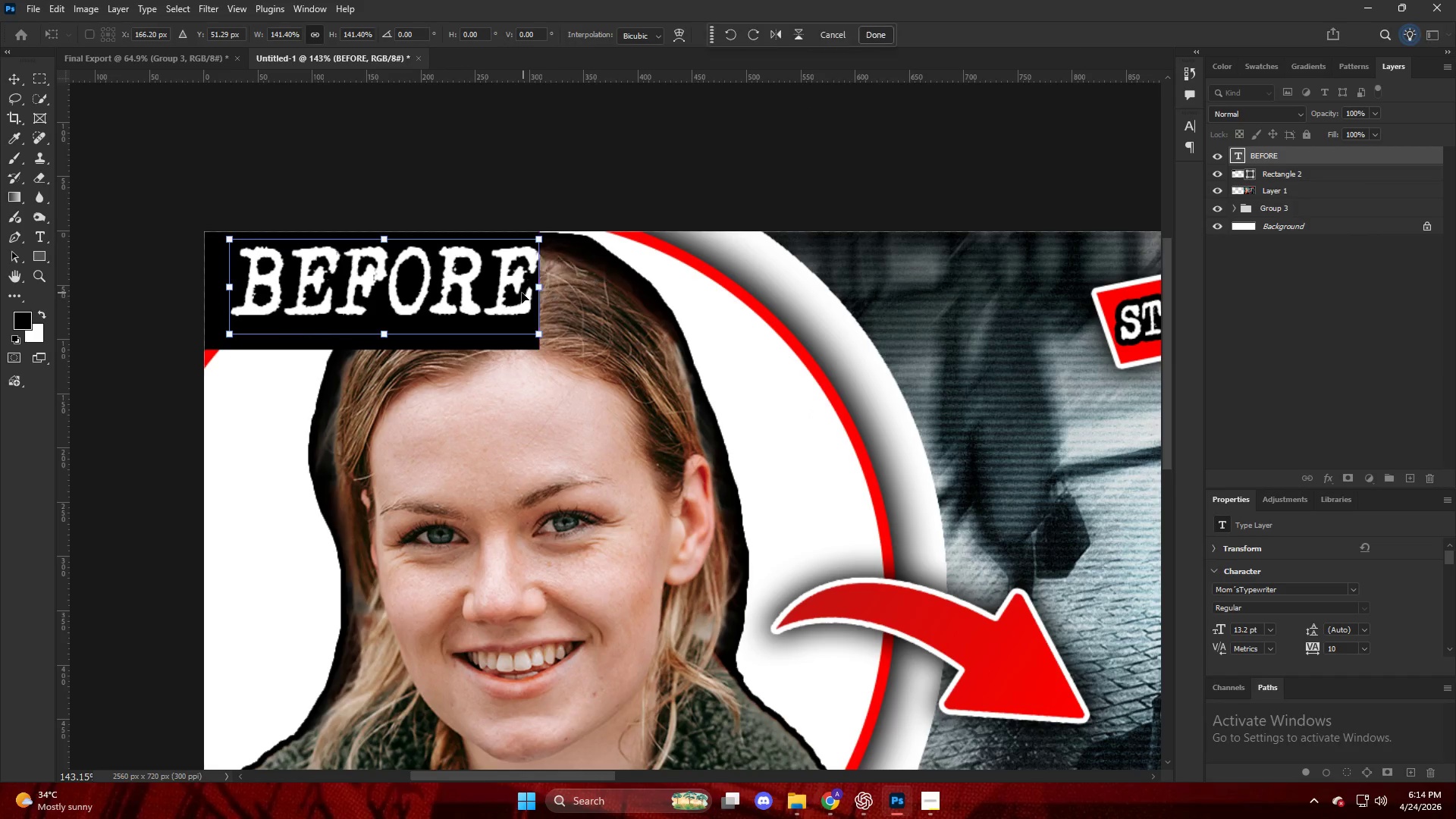 
left_click_drag(start_coordinate=[521, 293], to_coordinate=[507, 300])
 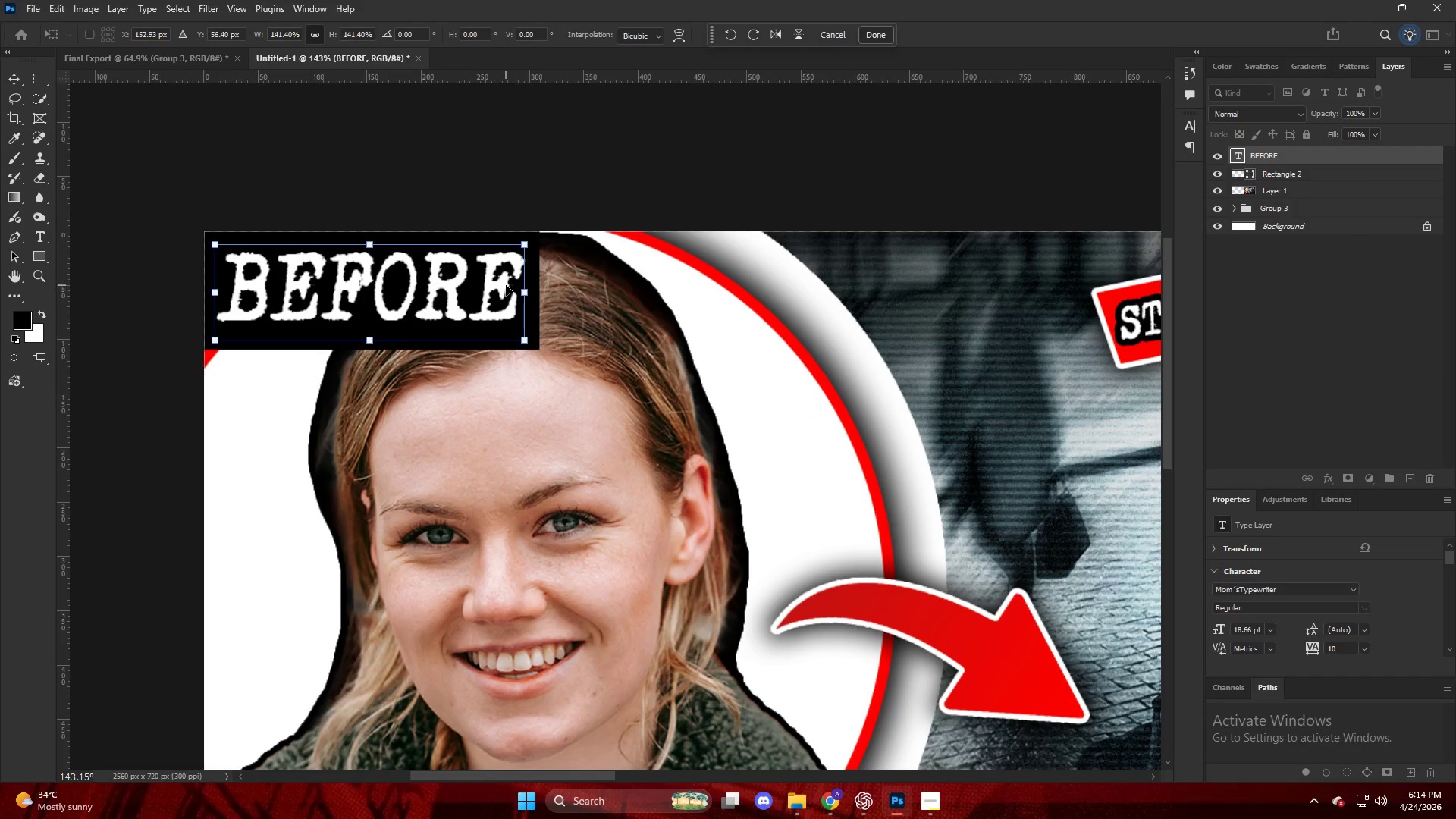 
key(NumpadEnter)
 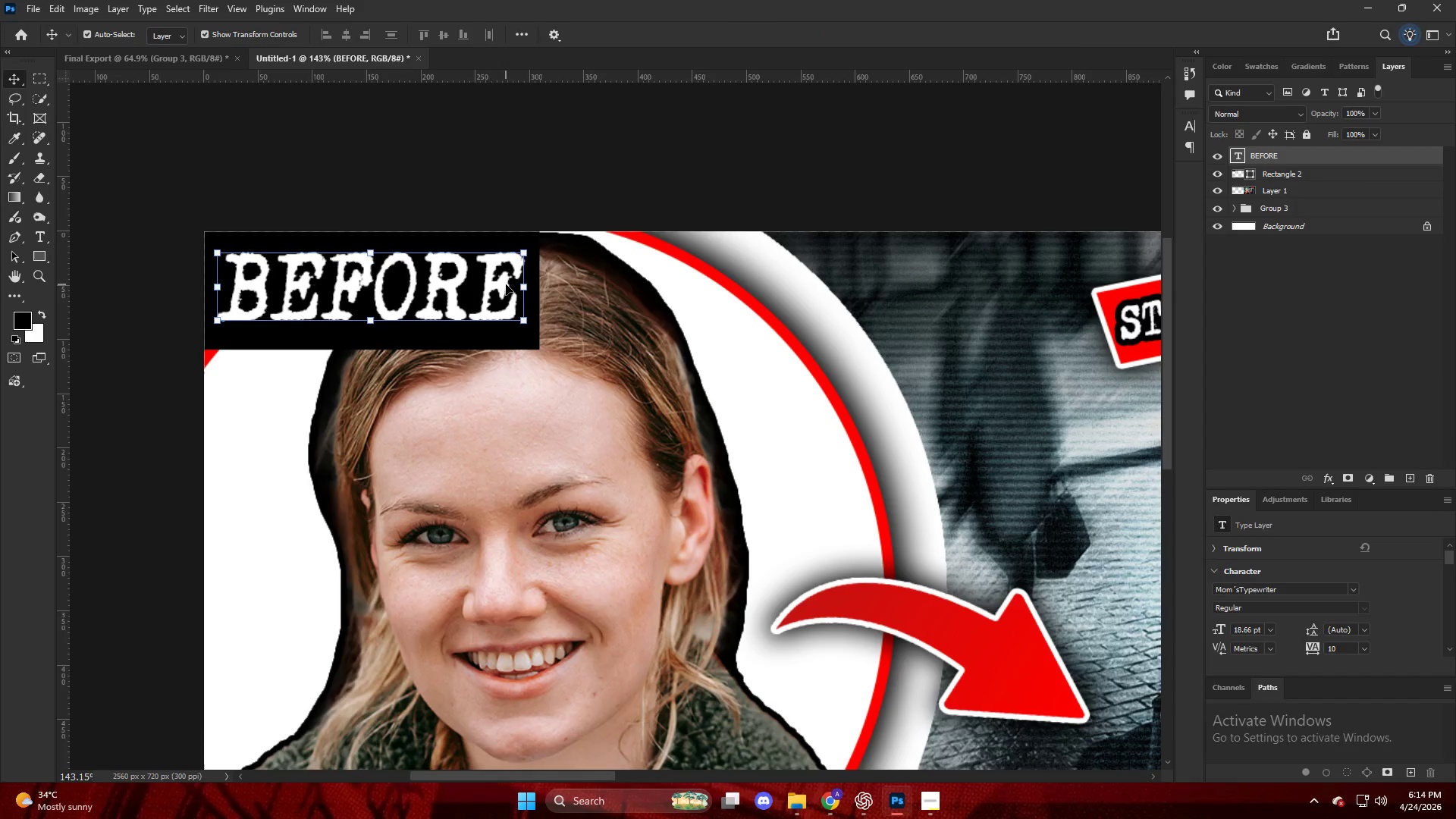 
hold_key(key=AltLeft, duration=0.41)
scroll: coordinate [528, 323], scroll_direction: down, amount: 11.0
 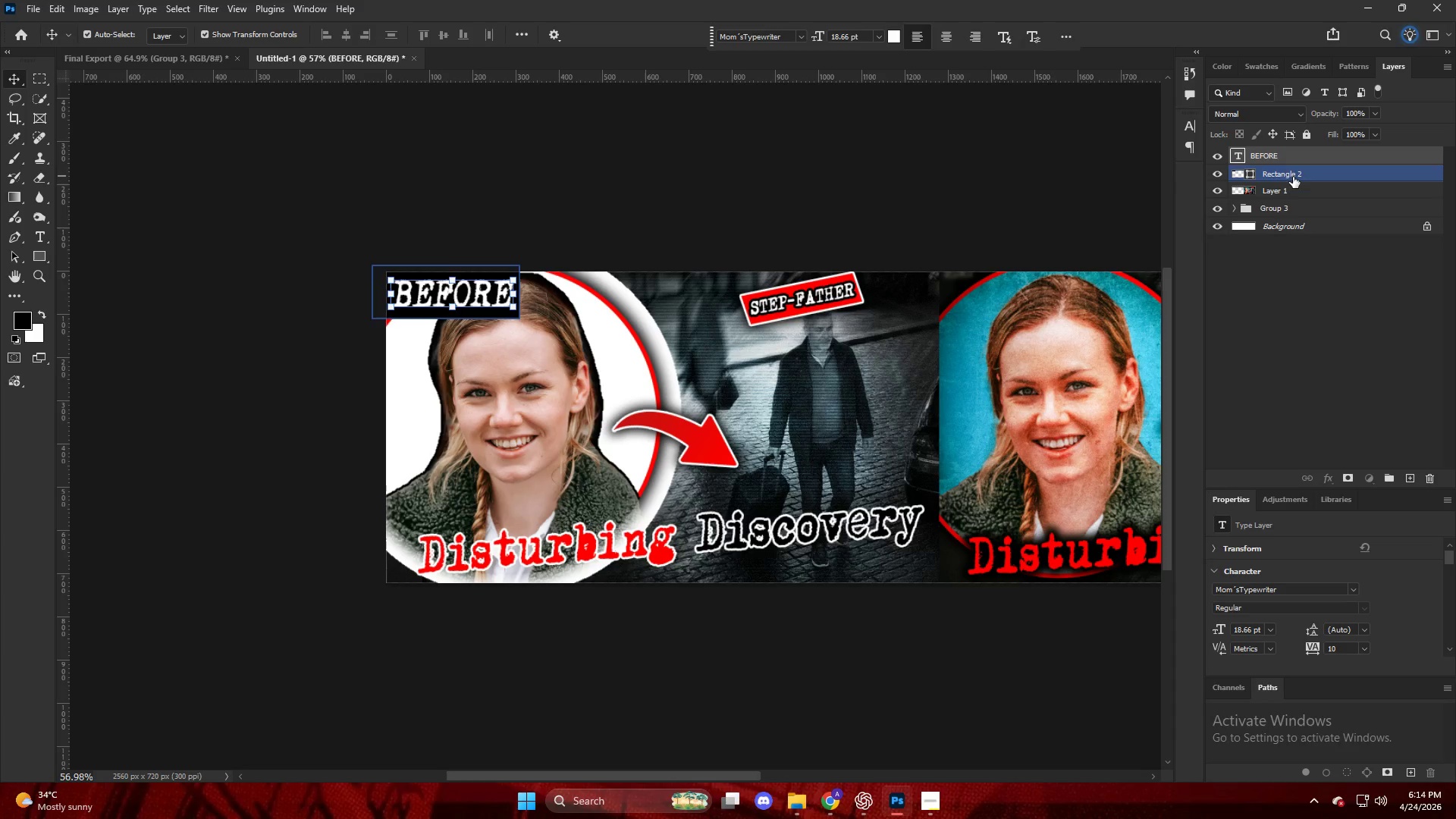 
hold_key(key=ShiftLeft, duration=0.59)
triple_click([1312, 149])
 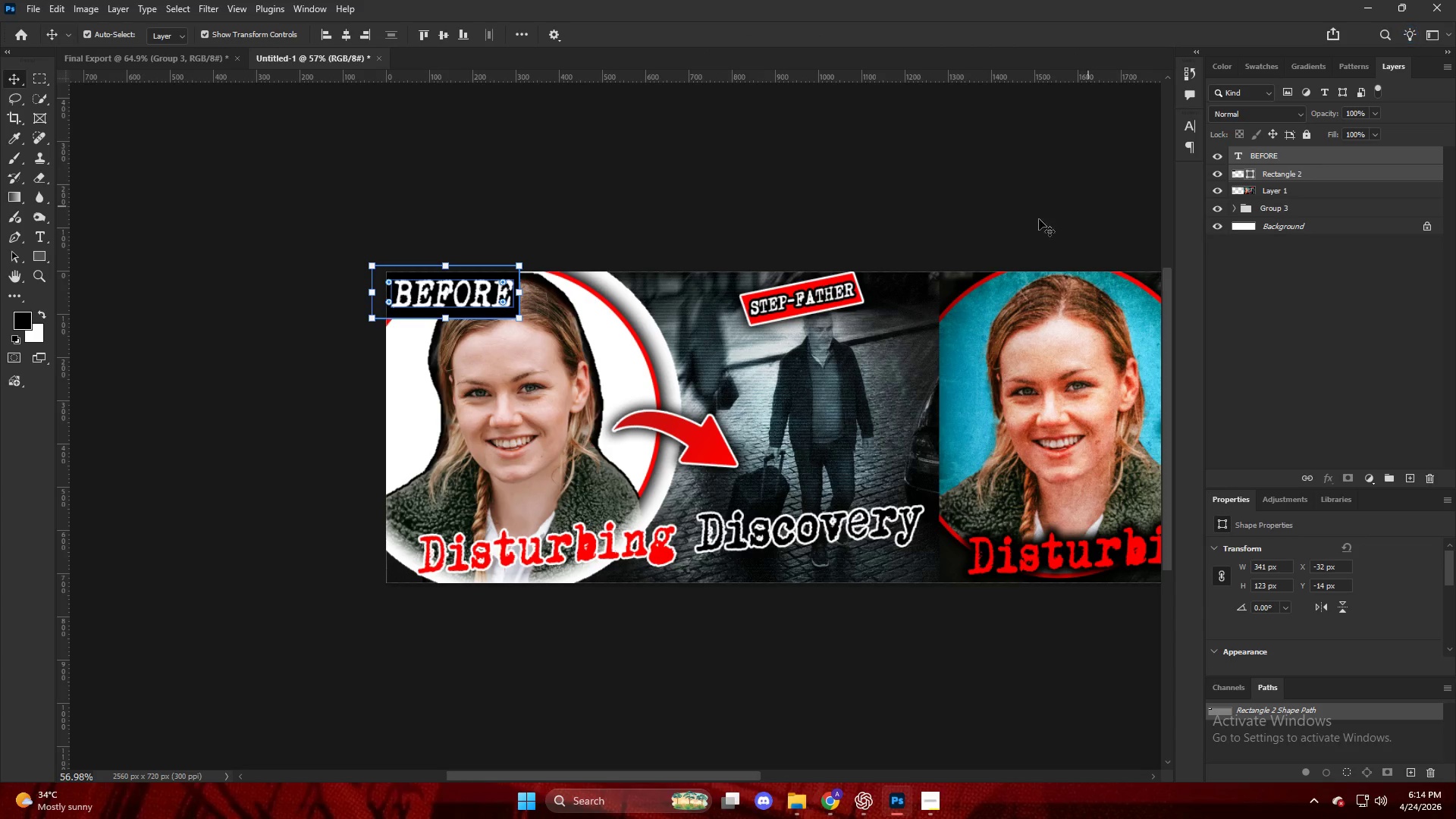 
hold_key(key=AltLeft, duration=1.34)
left_click_drag(start_coordinate=[1281, 168], to_coordinate=[1287, 149])
 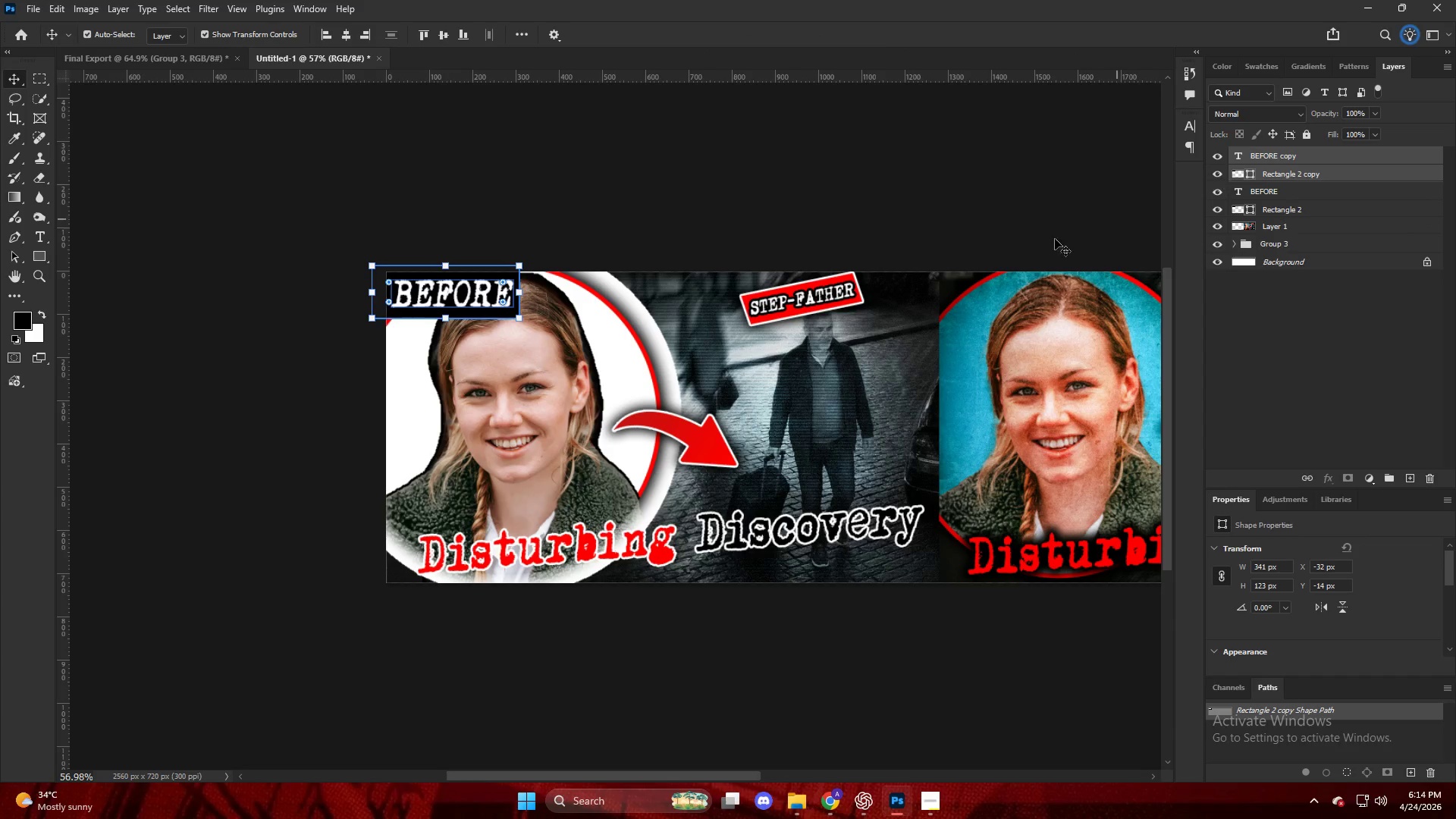 
key(Control+T)
 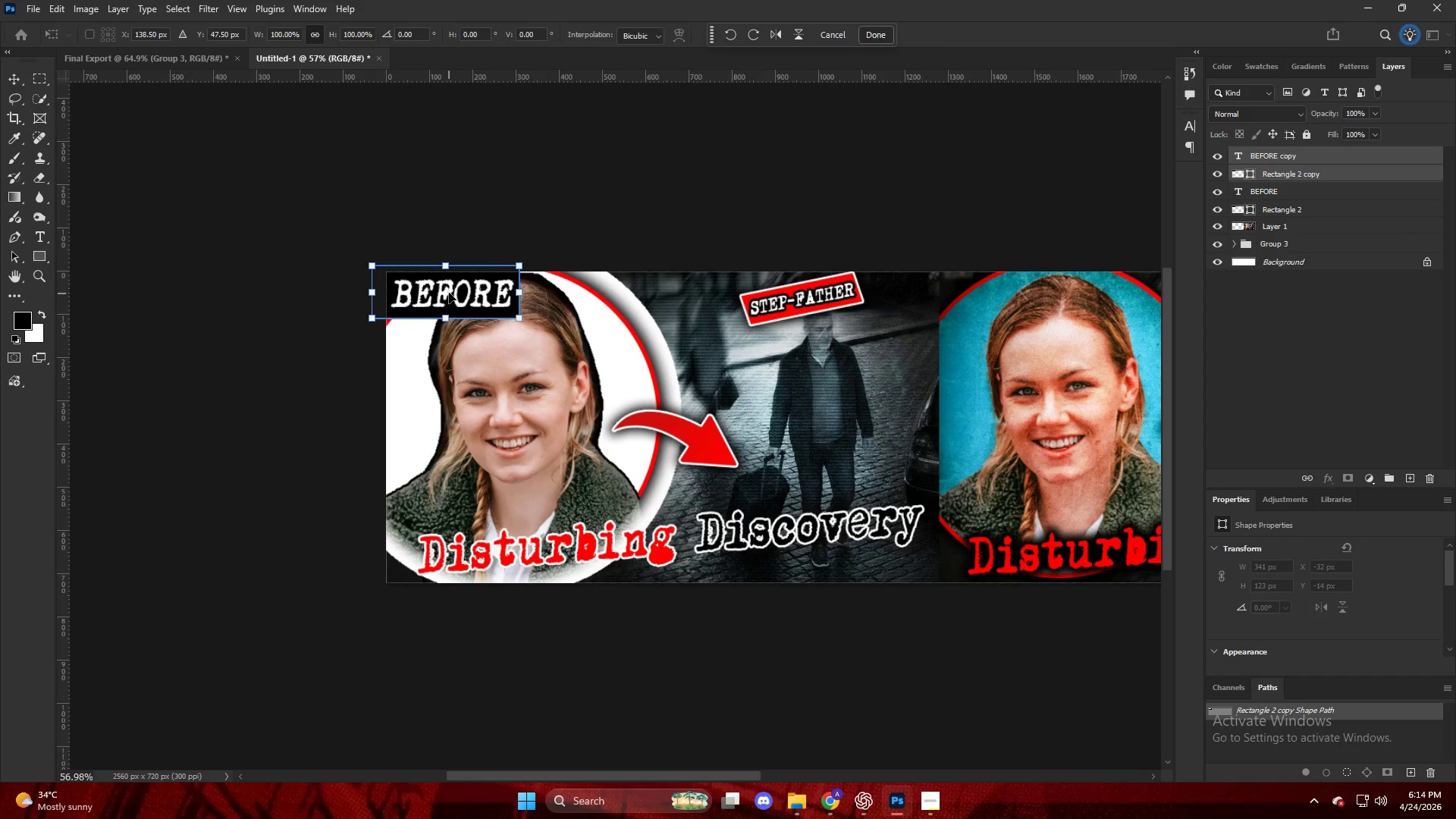 
left_click_drag(start_coordinate=[449, 292], to_coordinate=[1018, 299])
 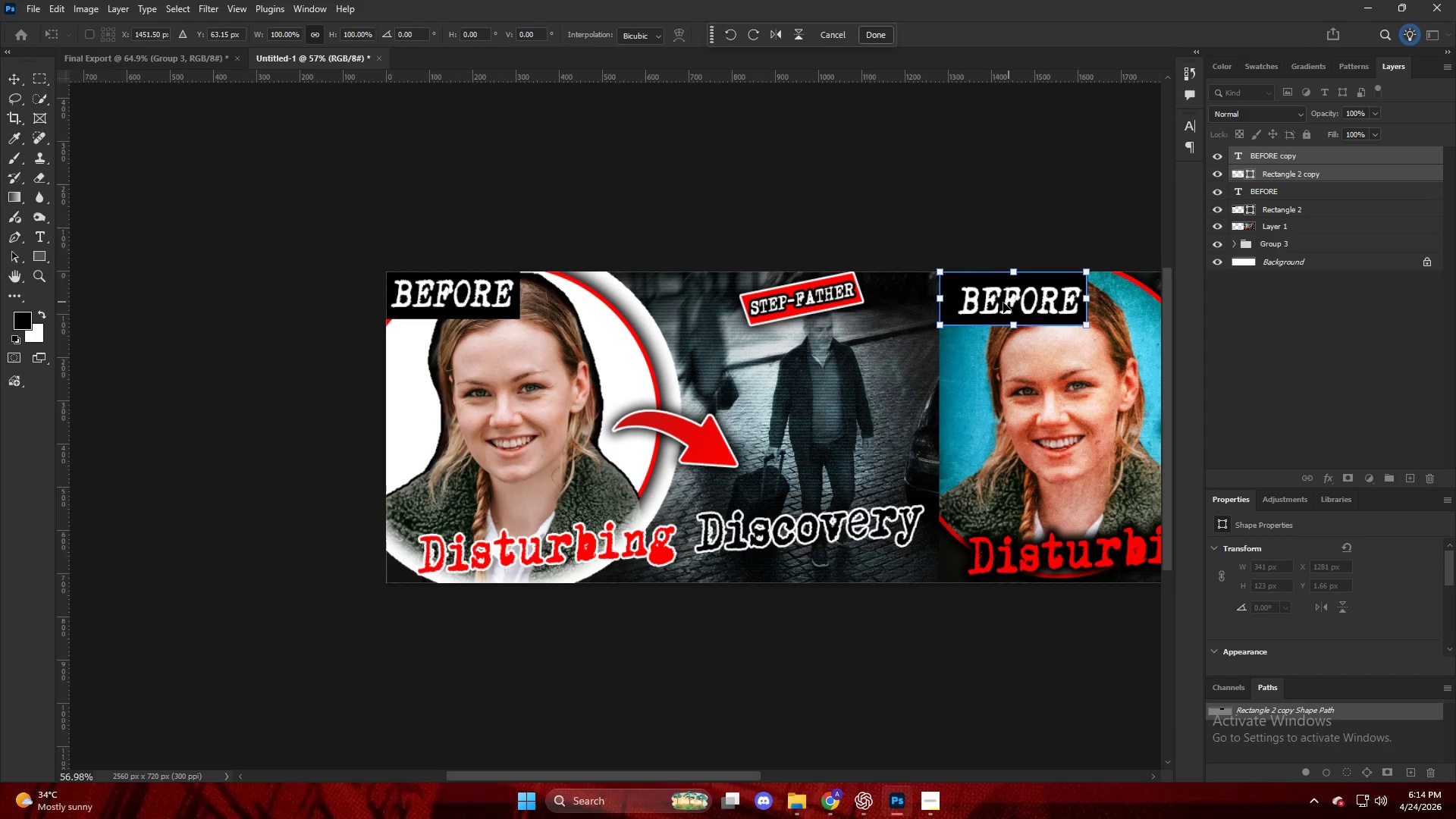 
hold_key(key=ControlLeft, duration=0.45)
scroll: coordinate [995, 319], scroll_direction: down, amount: 12.0
 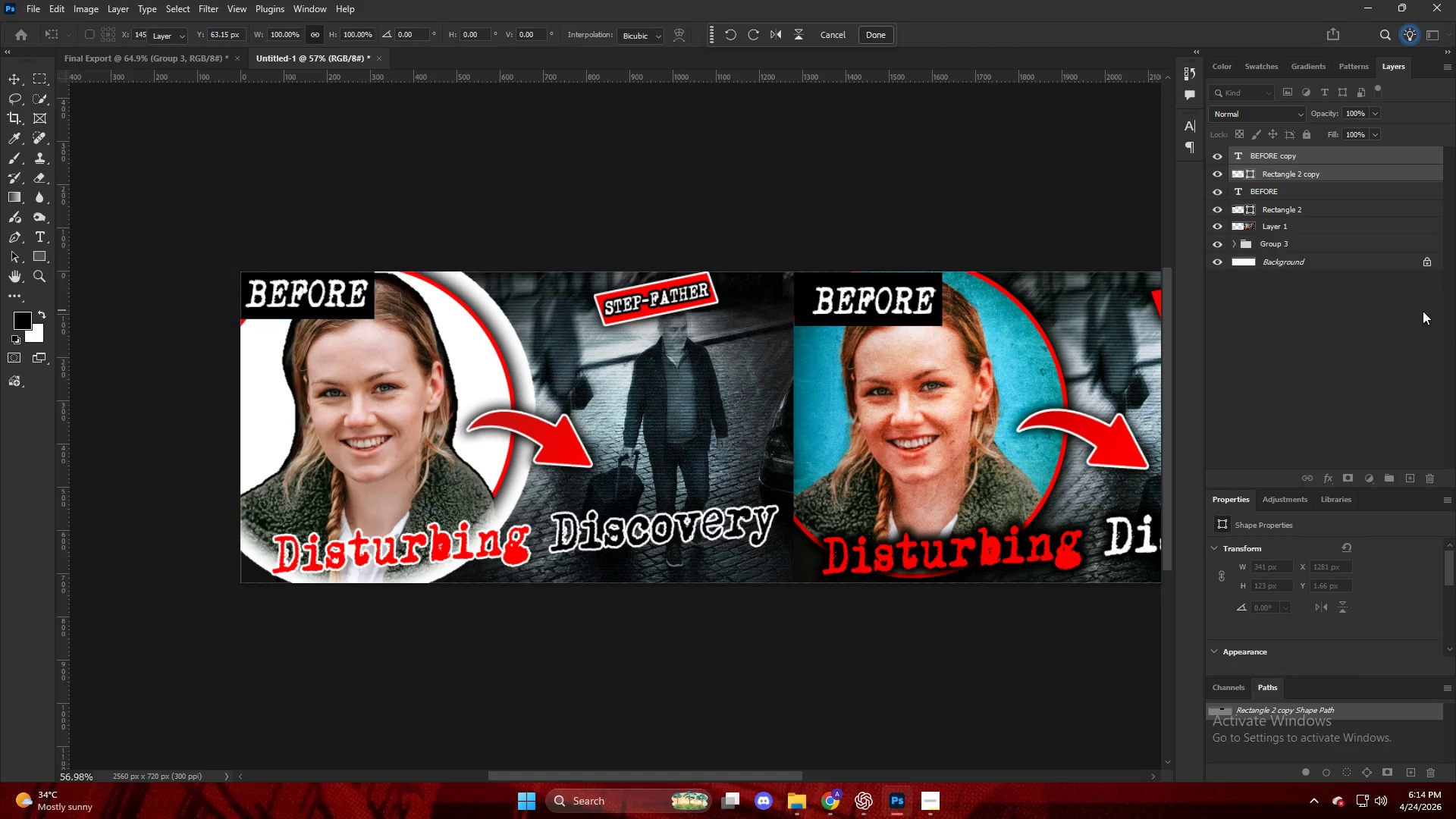 
hold_key(key=AltLeft, duration=0.8)
 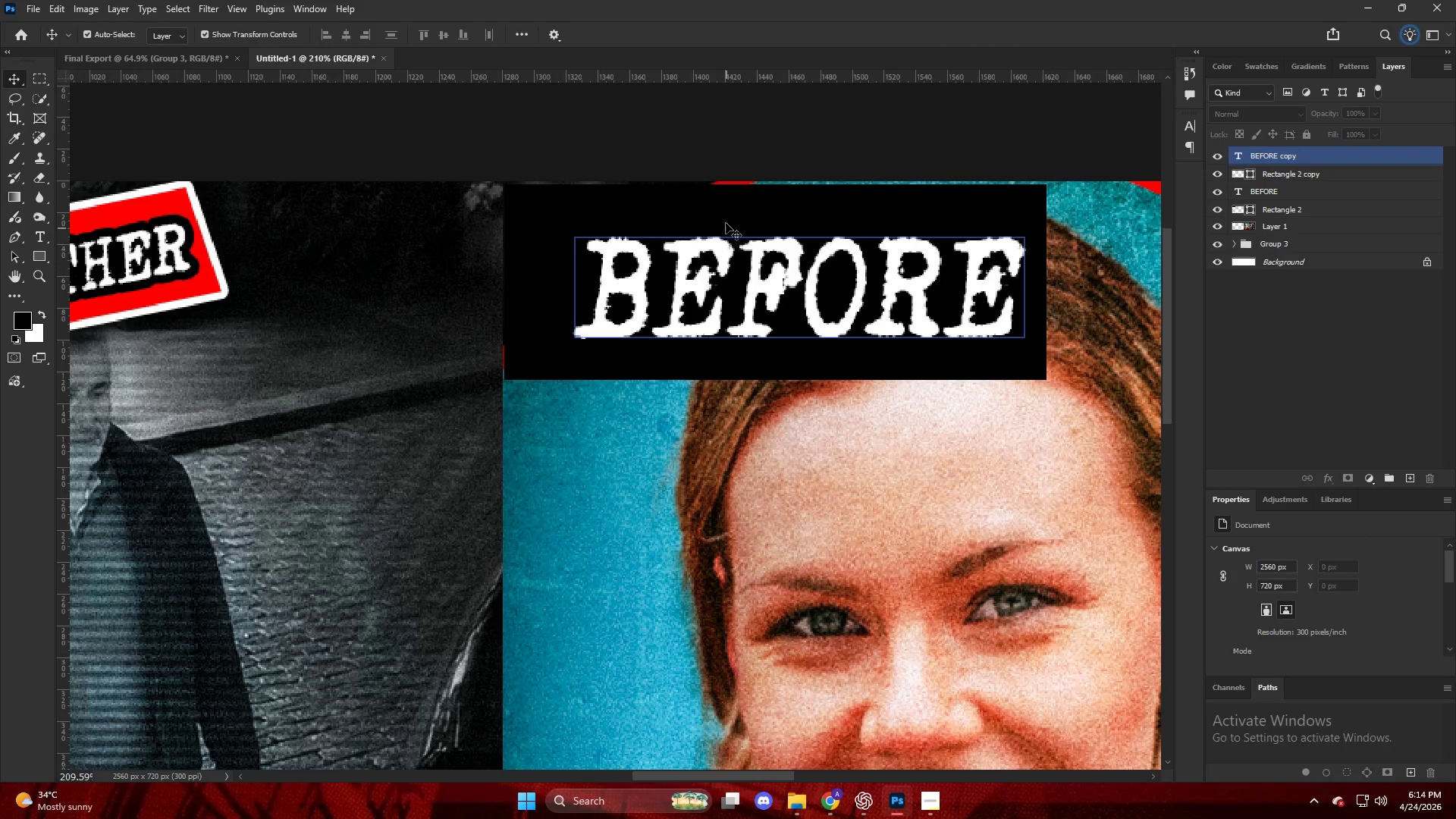 
key(V)
 